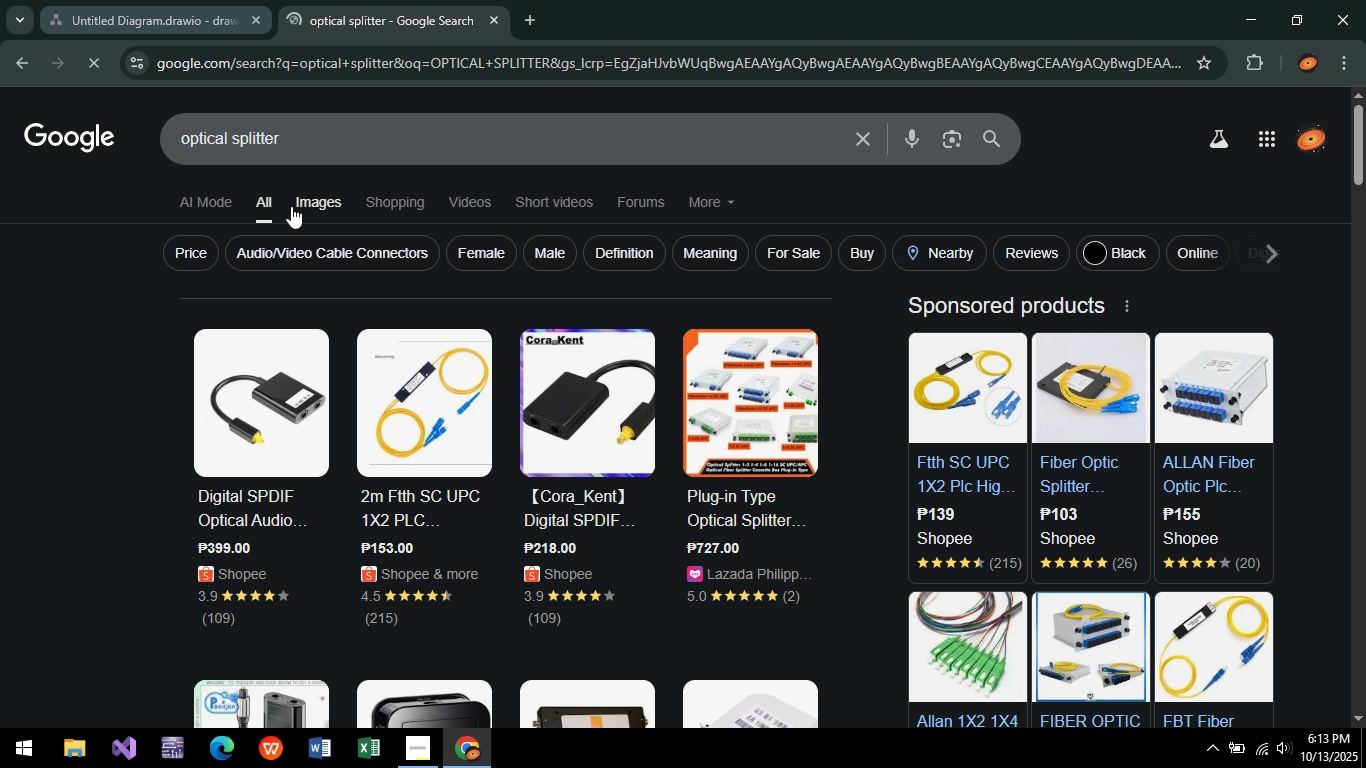 
left_click([313, 203])
 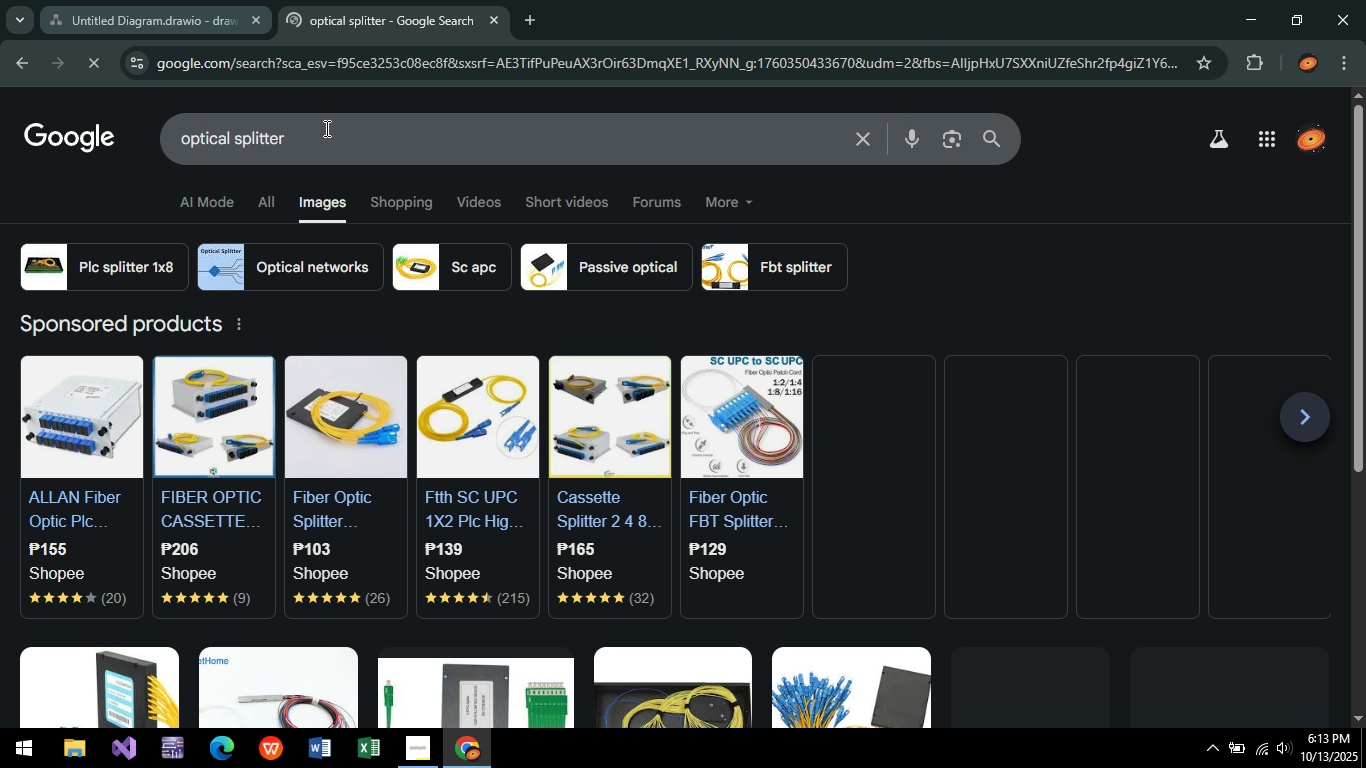 
left_click([325, 128])
 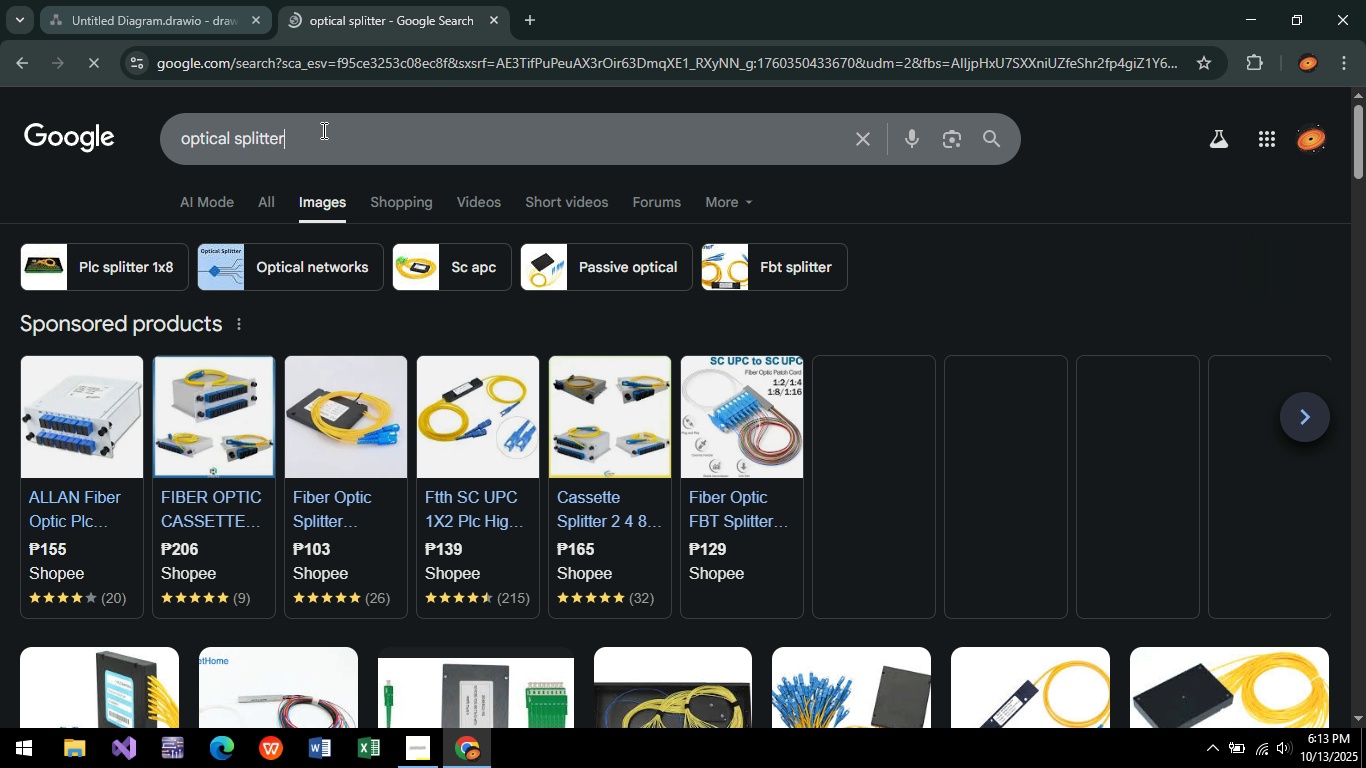 
type( CLP ART)
 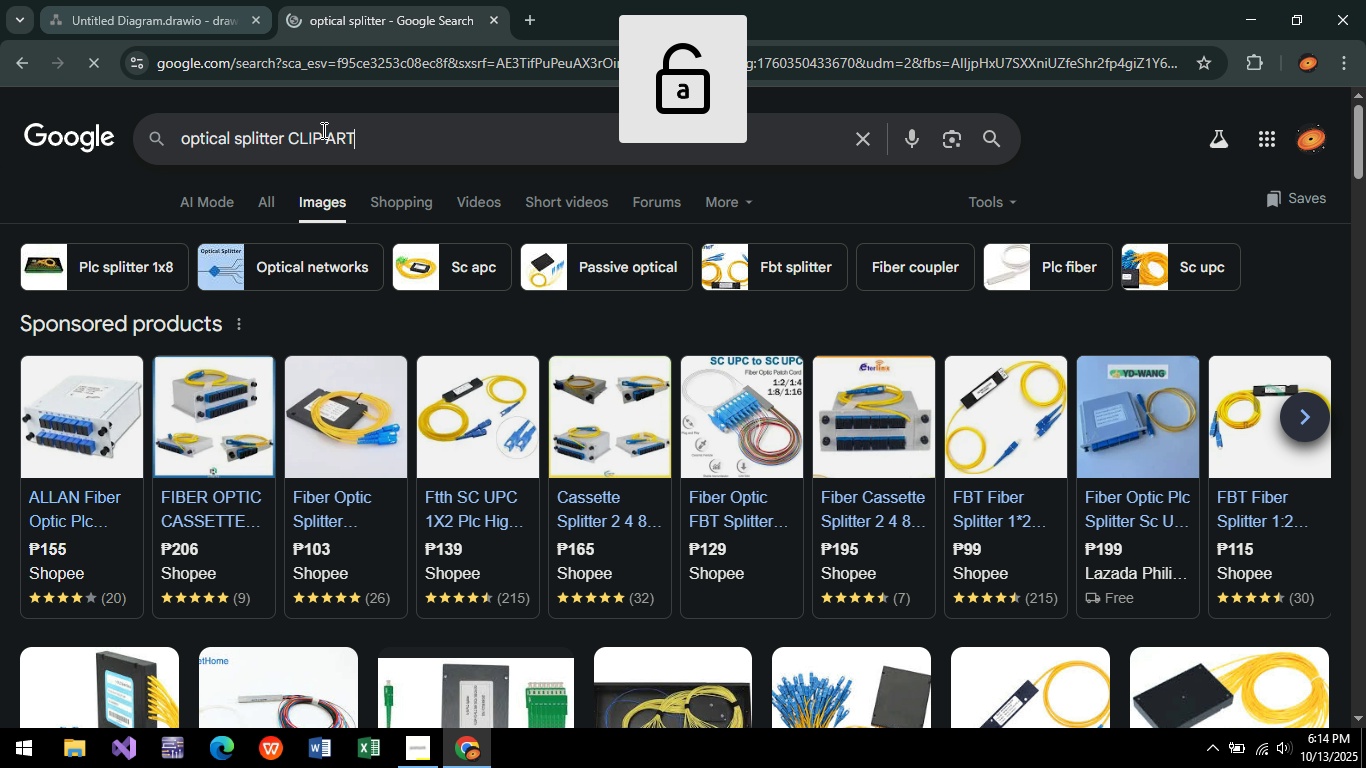 
key(Enter)
 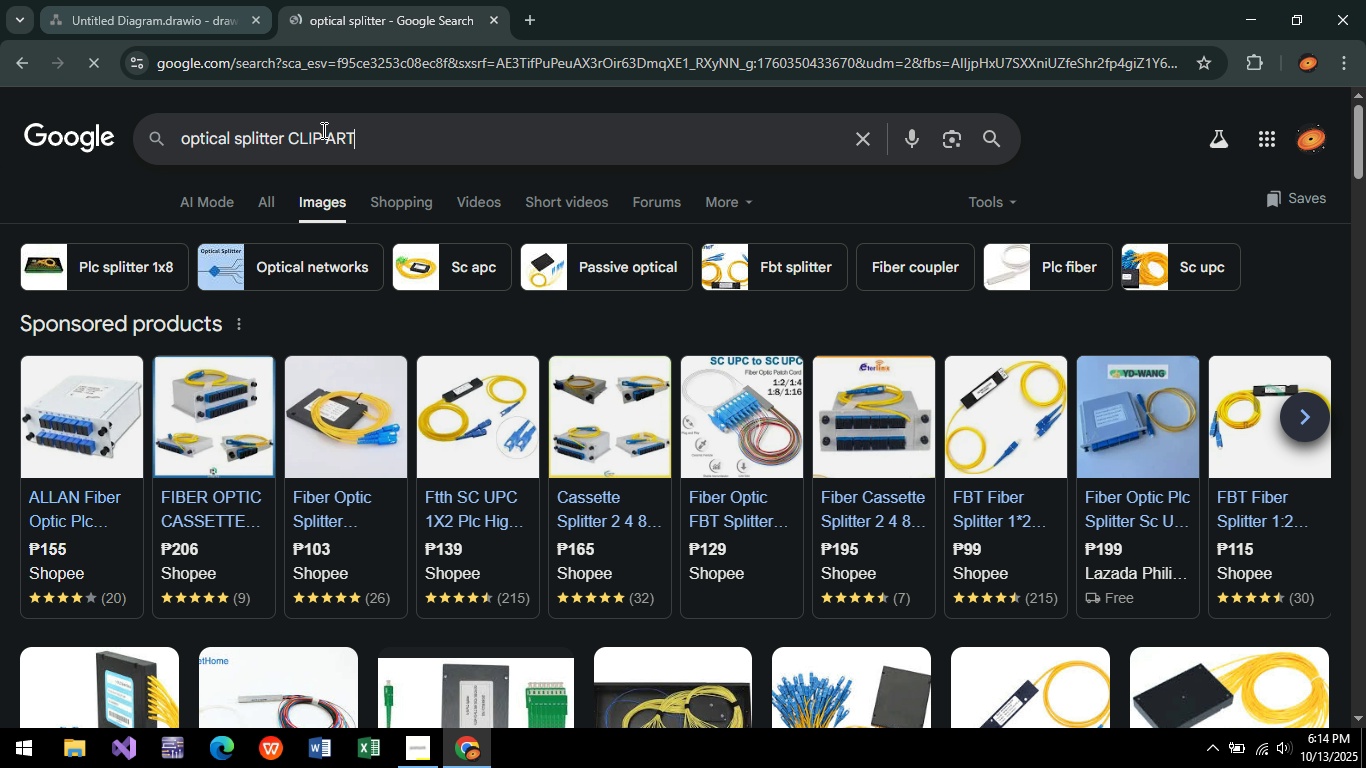 
key(CapsLock)
 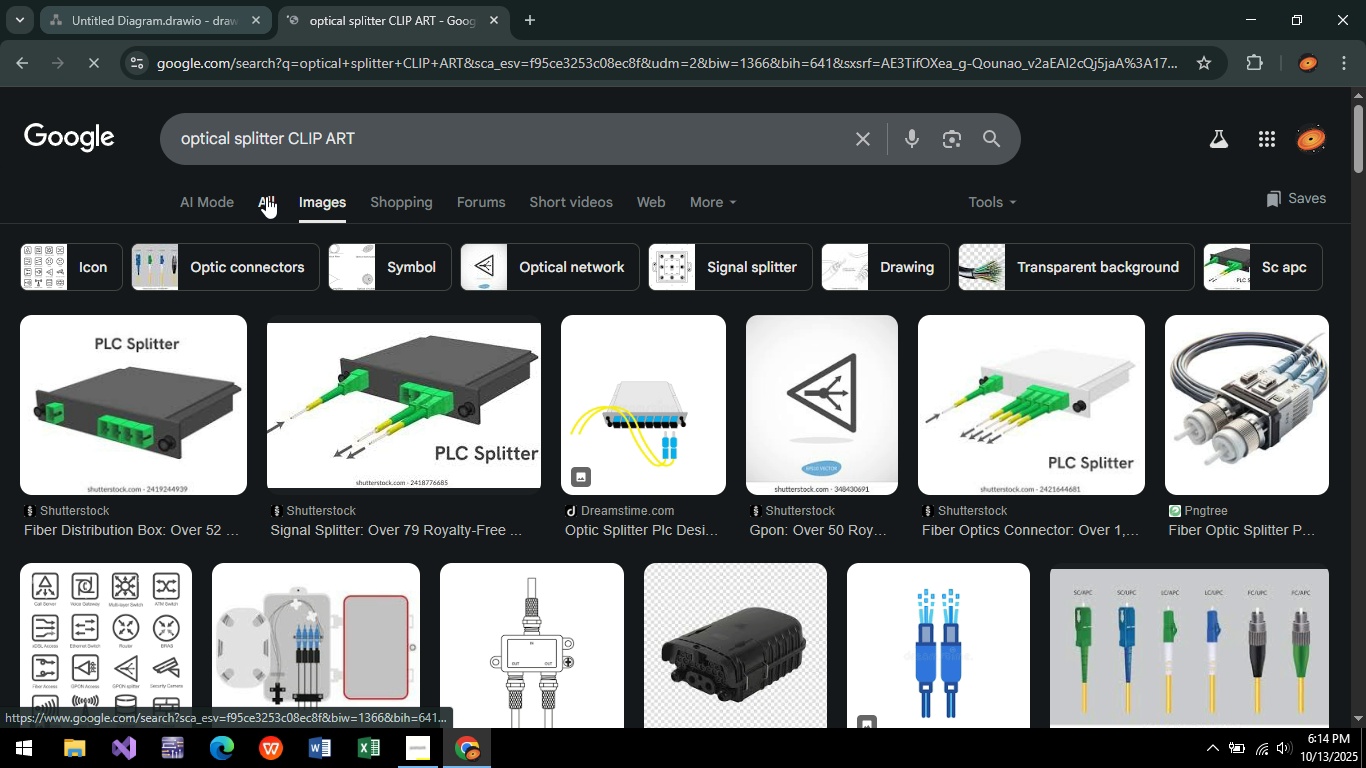 
scroll: coordinate [283, 330], scroll_direction: down, amount: 15.0
 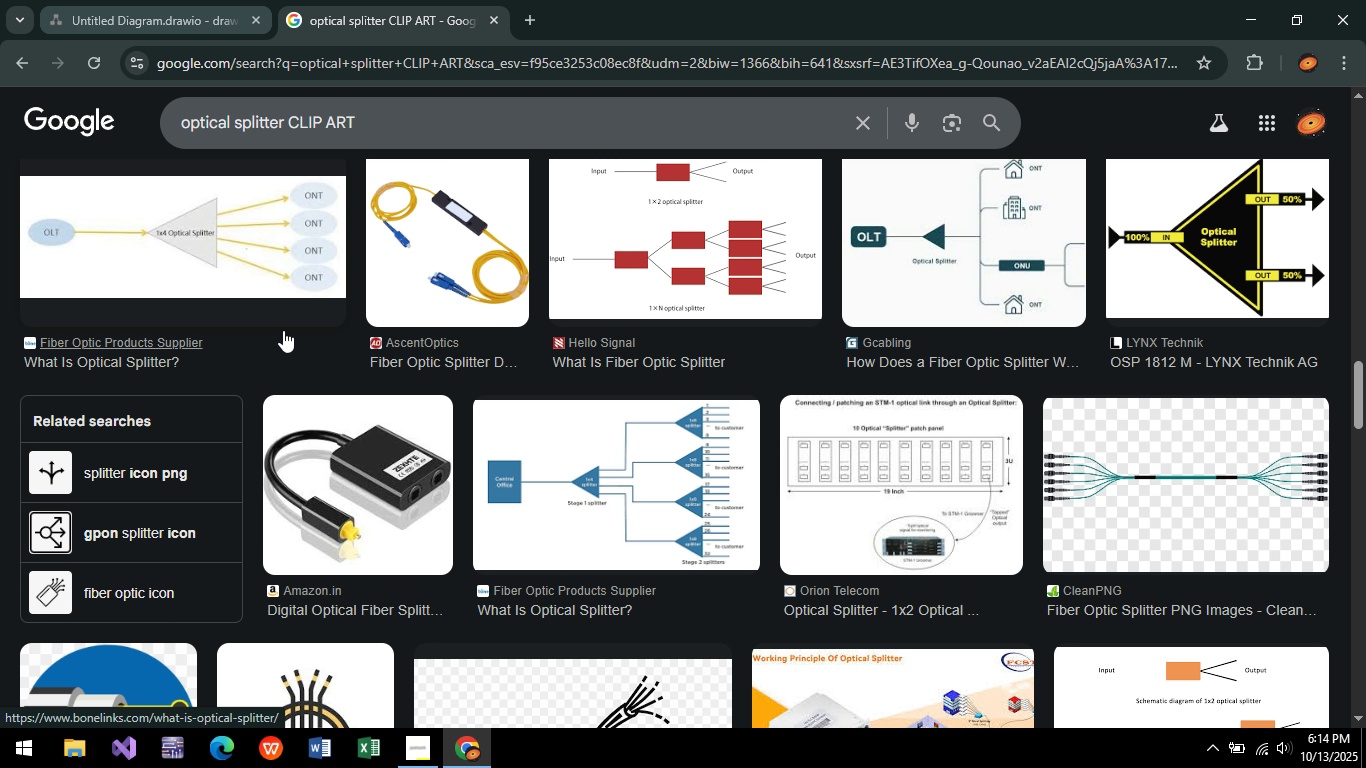 
scroll: coordinate [283, 330], scroll_direction: up, amount: 27.0
 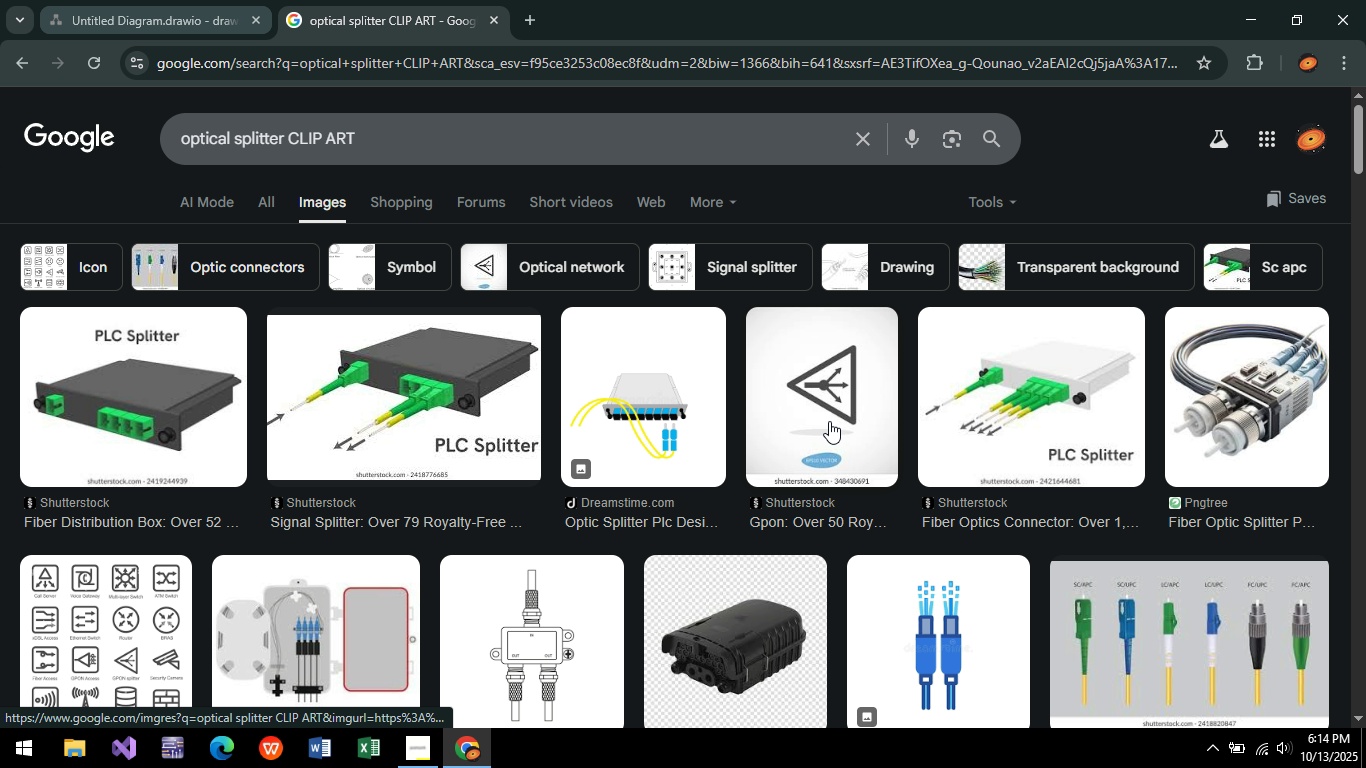 
left_click([823, 415])
 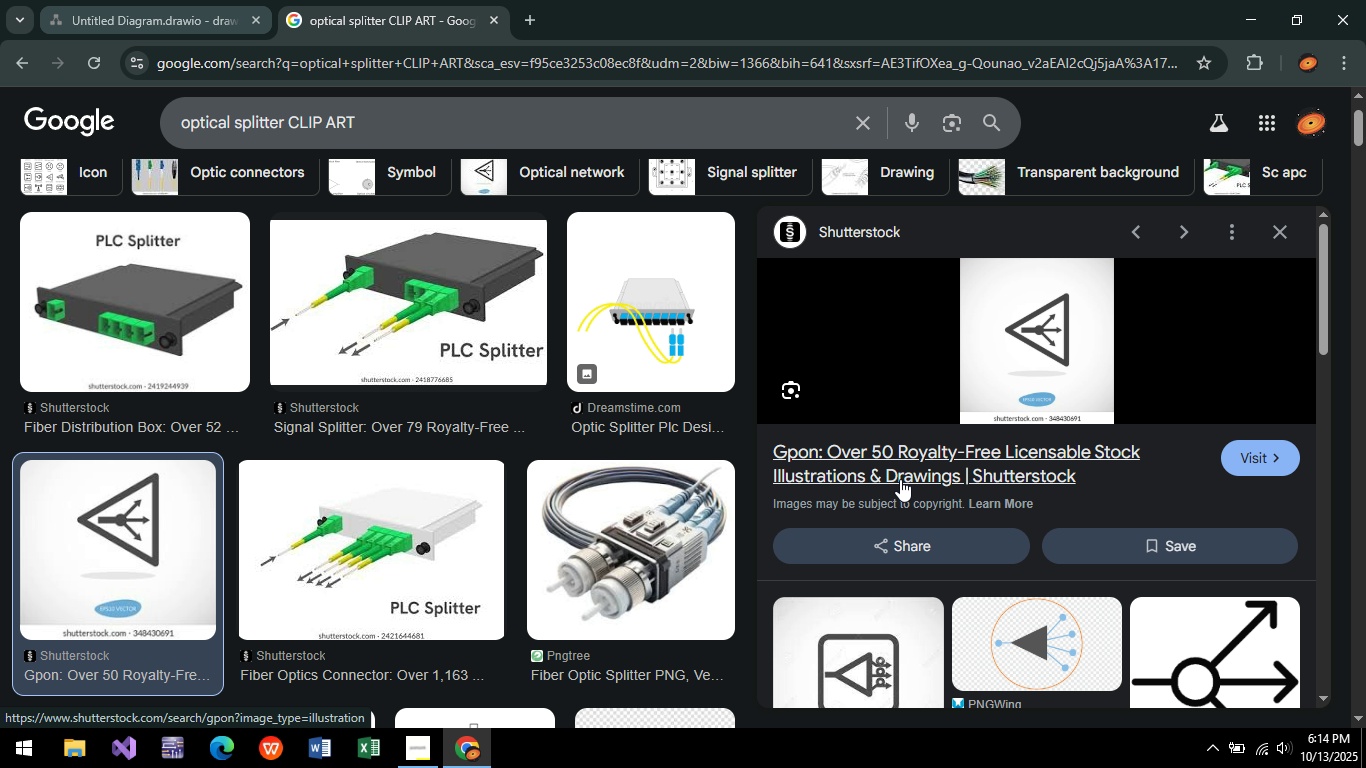 
scroll: coordinate [934, 450], scroll_direction: down, amount: 10.0
 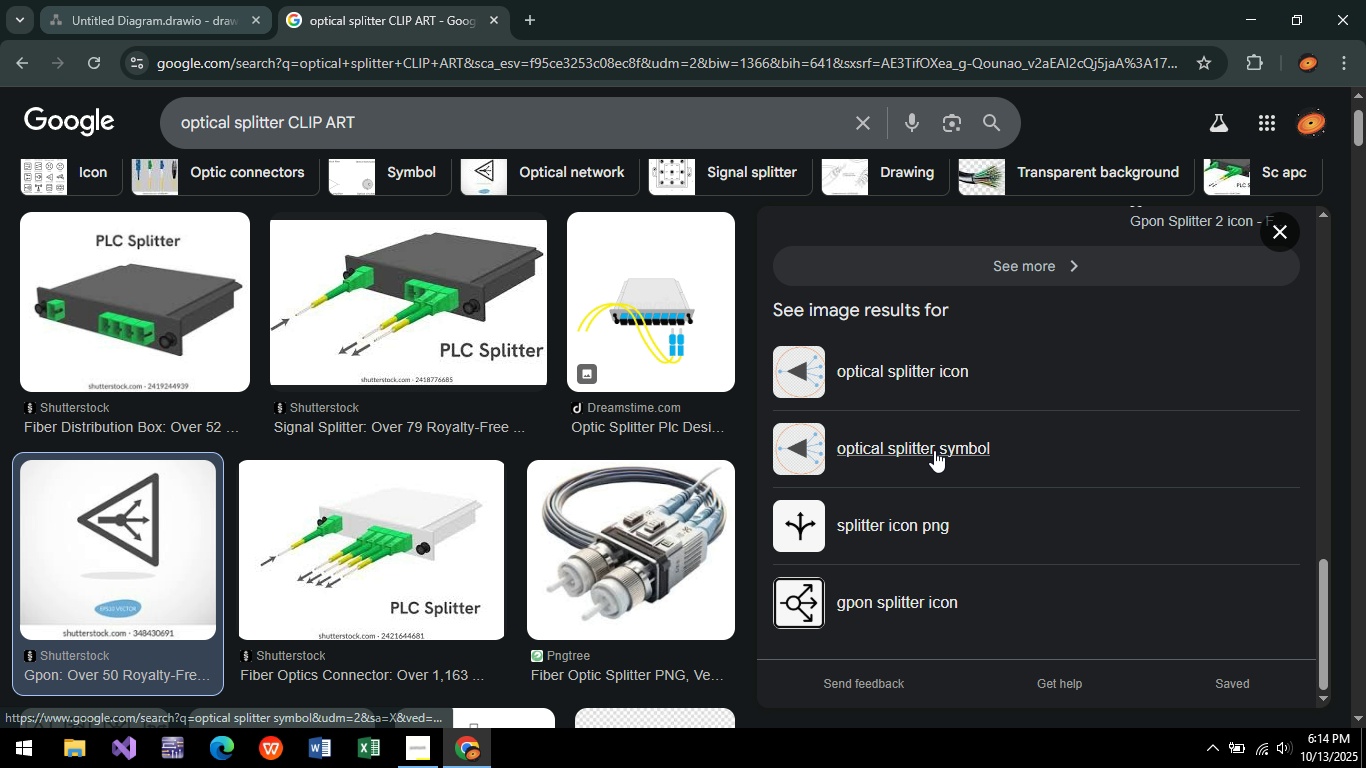 
scroll: coordinate [934, 450], scroll_direction: up, amount: 5.0
 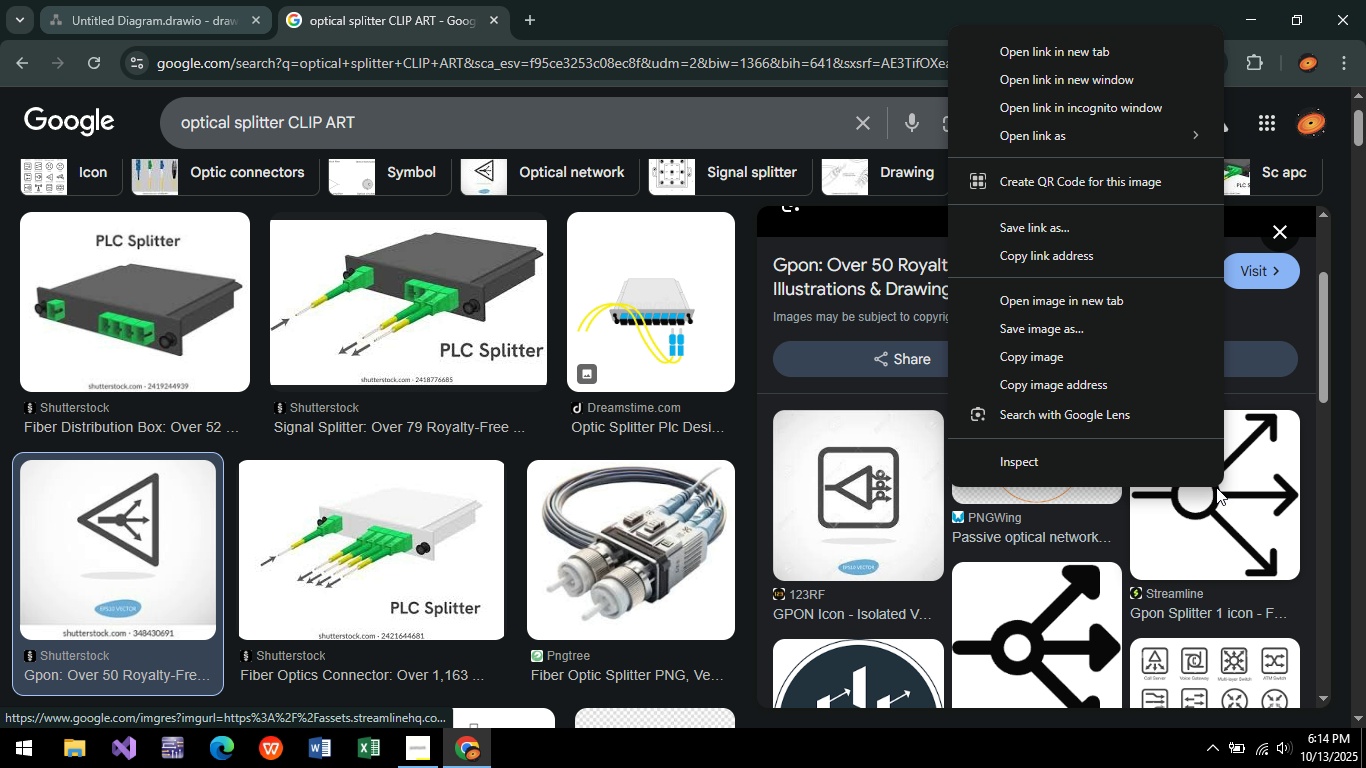 
left_click([1049, 345])
 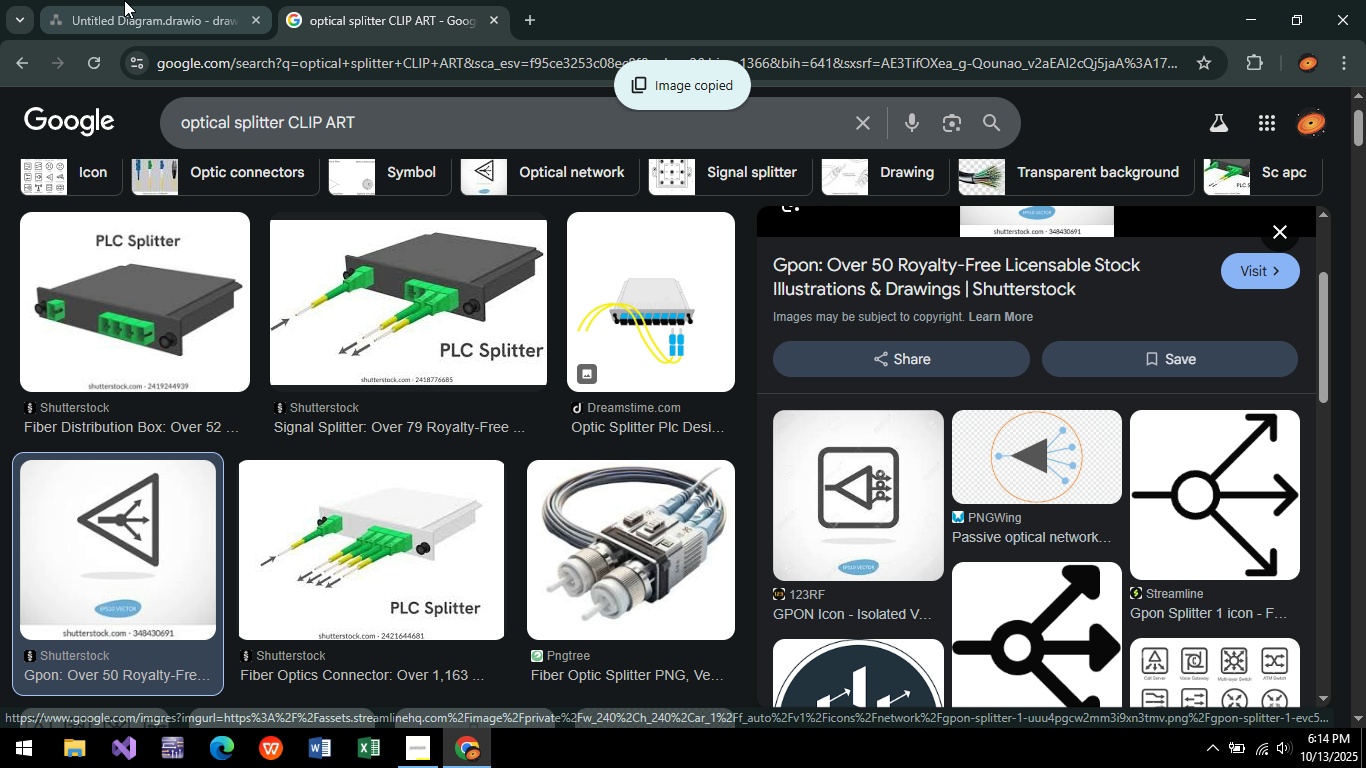 
left_click([124, 0])
 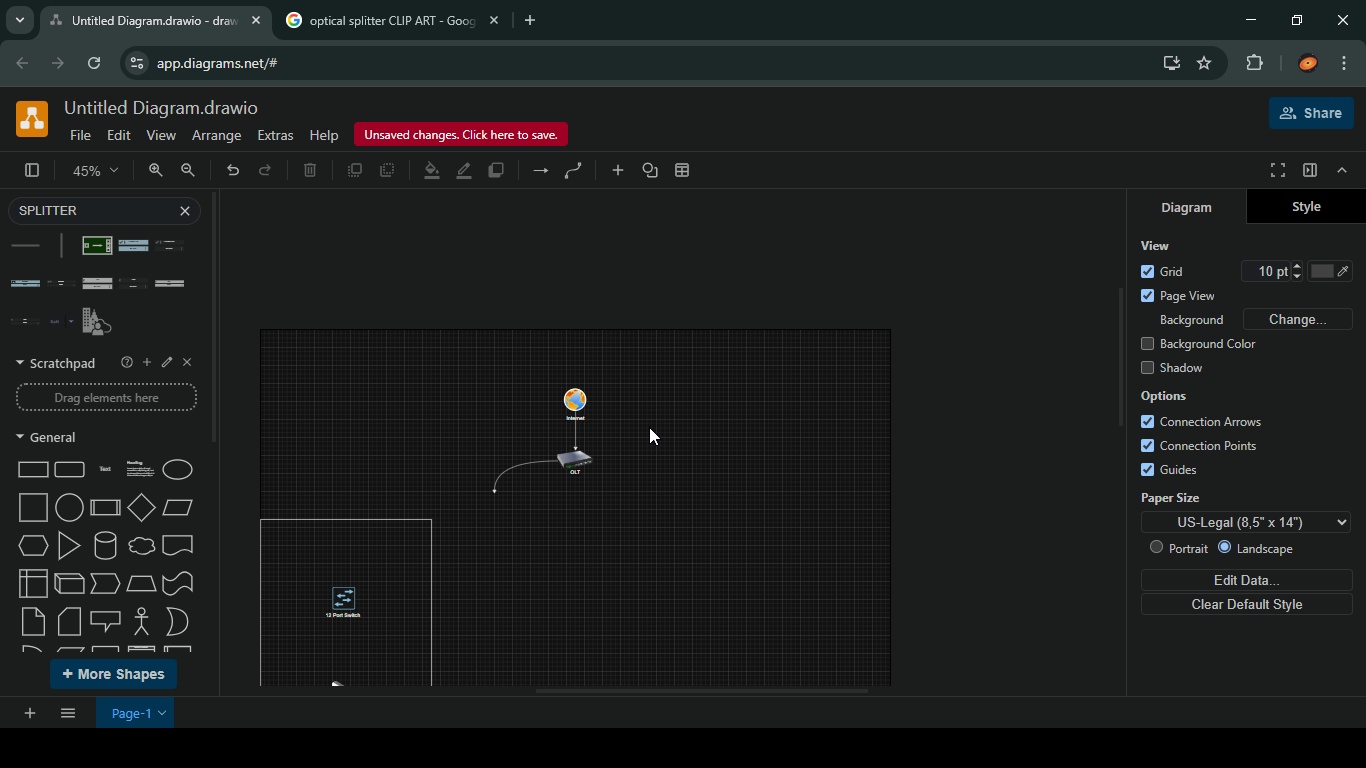 
key(F11)
 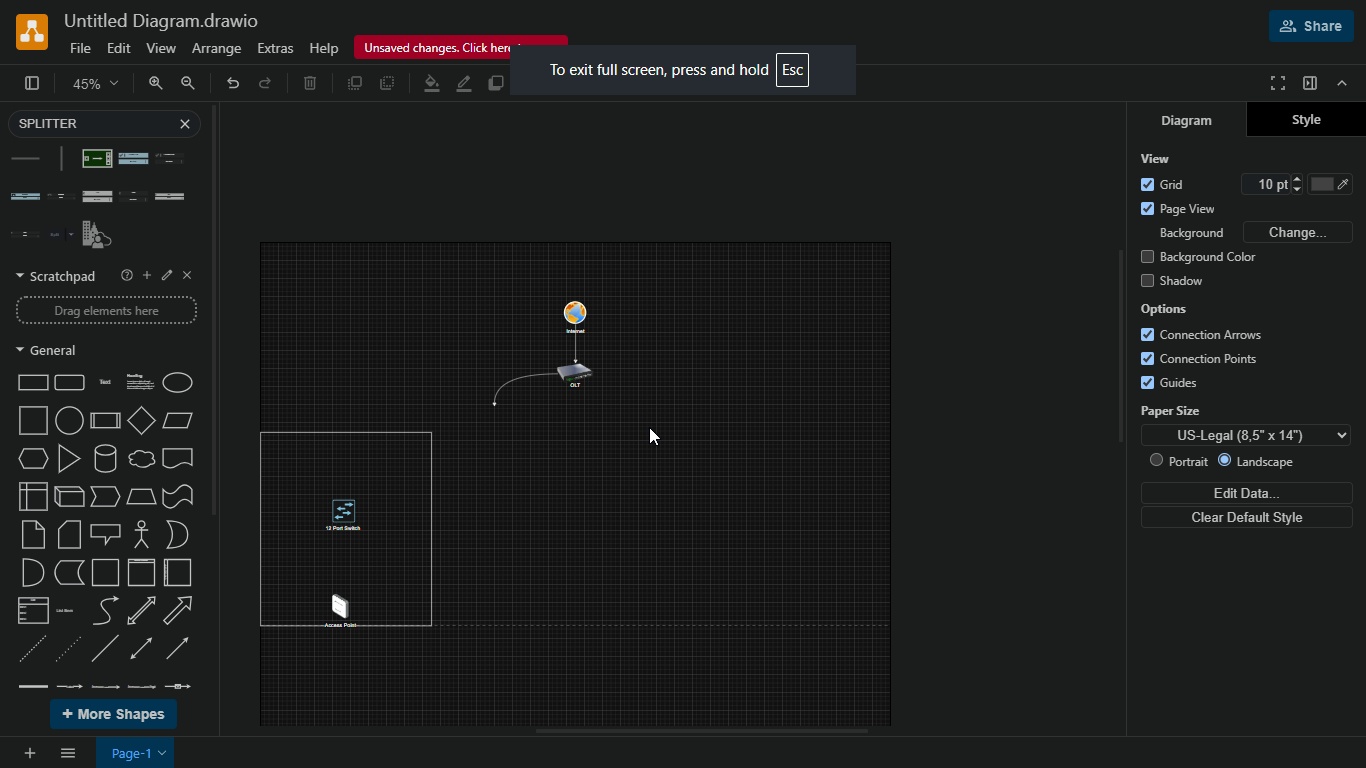 
hold_key(key=ControlLeft, duration=0.5)
scroll: coordinate [454, 419], scroll_direction: up, amount: 3.0
 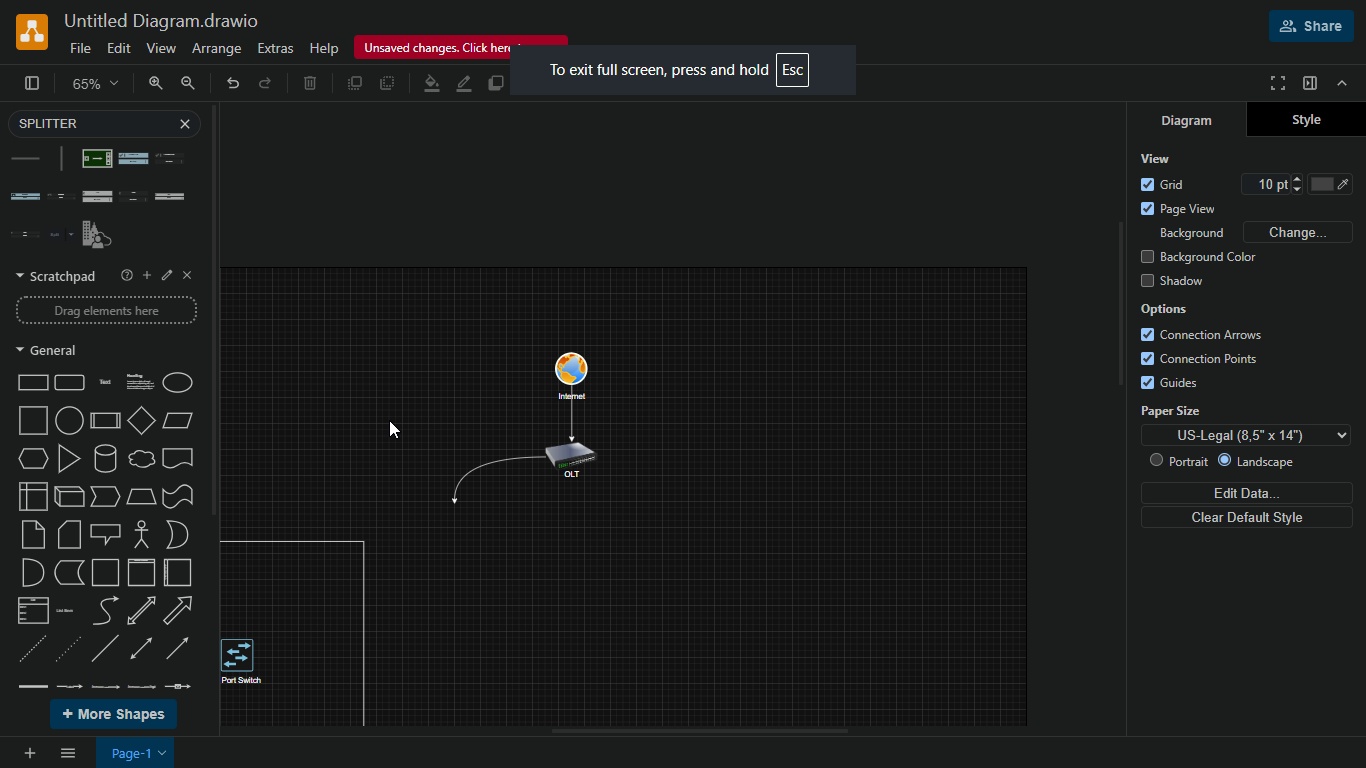 
key(Control+ControlLeft)
 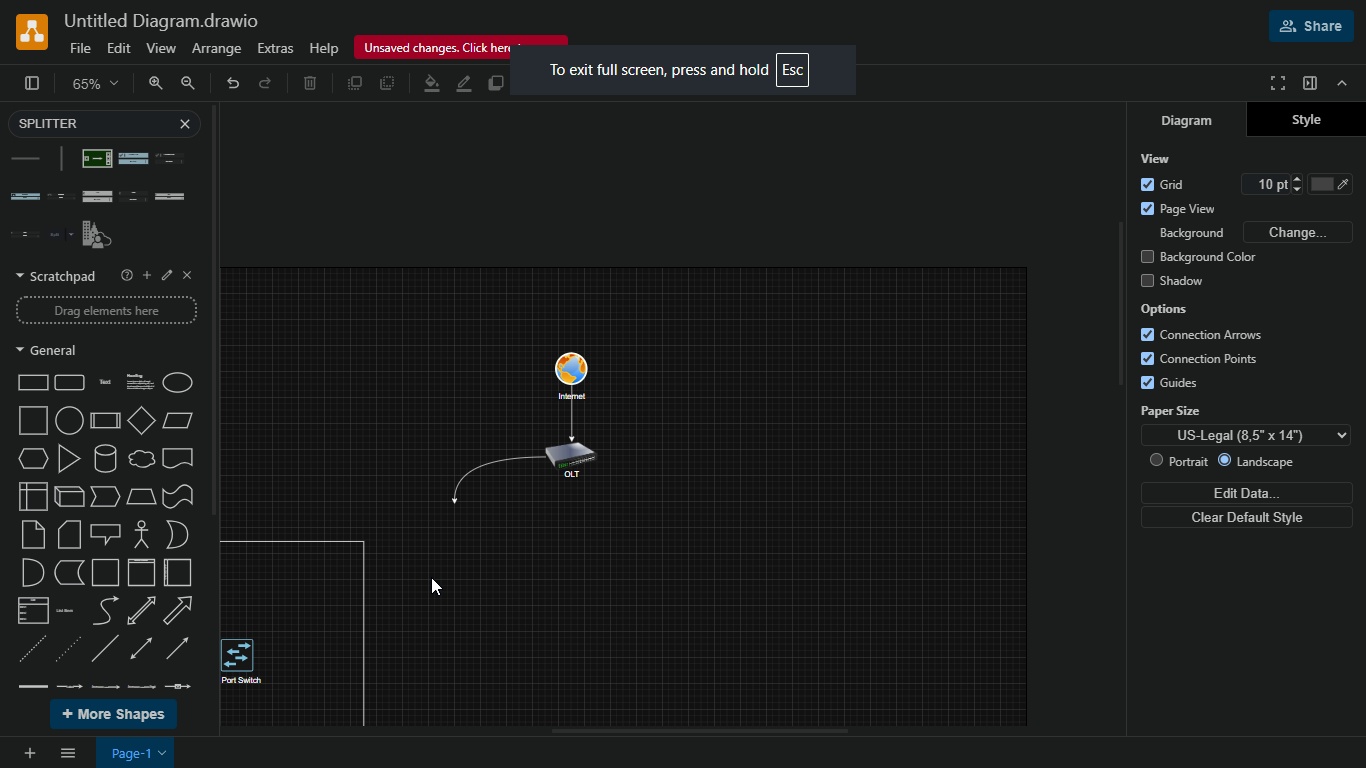 
scroll: coordinate [441, 577], scroll_direction: up, amount: 1.0
 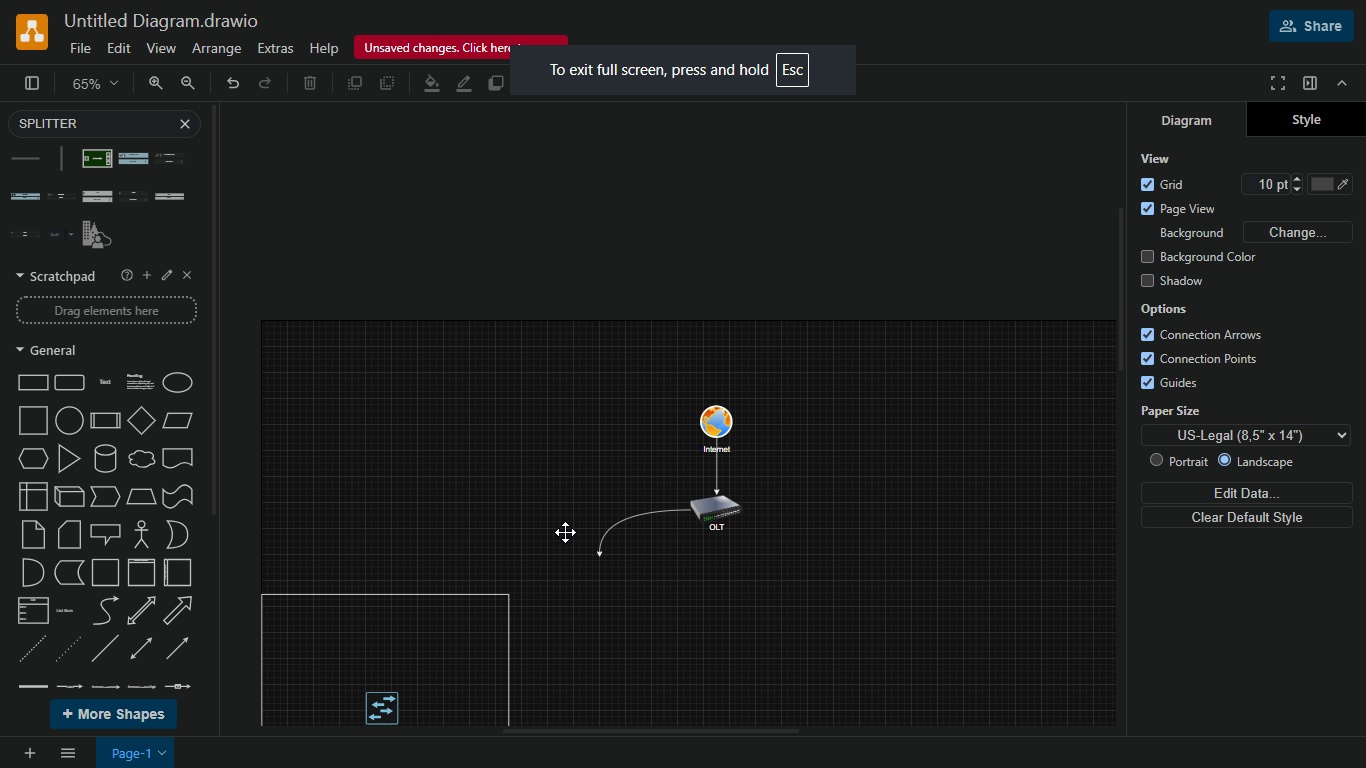 
hold_key(key=ControlLeft, duration=0.54)
scroll: coordinate [500, 543], scroll_direction: up, amount: 2.0
 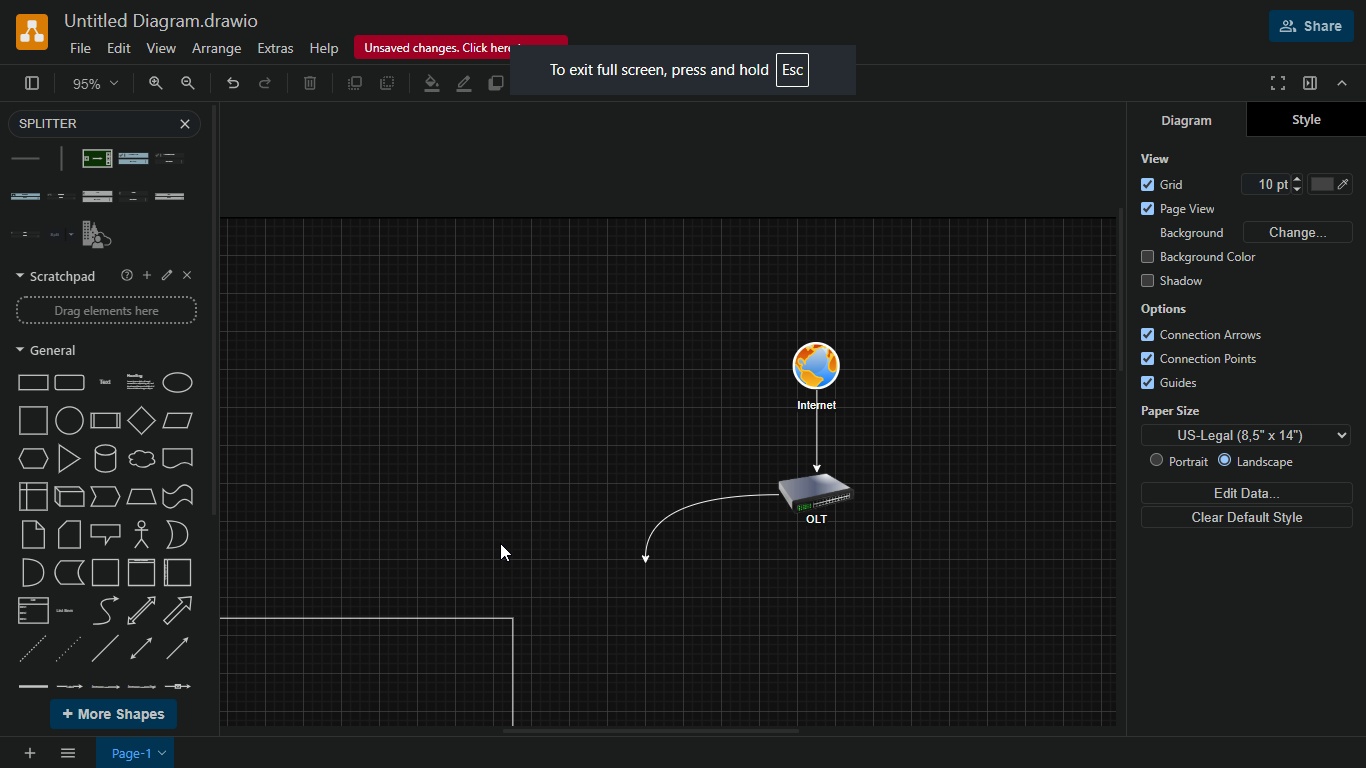 
key(Control+V)
 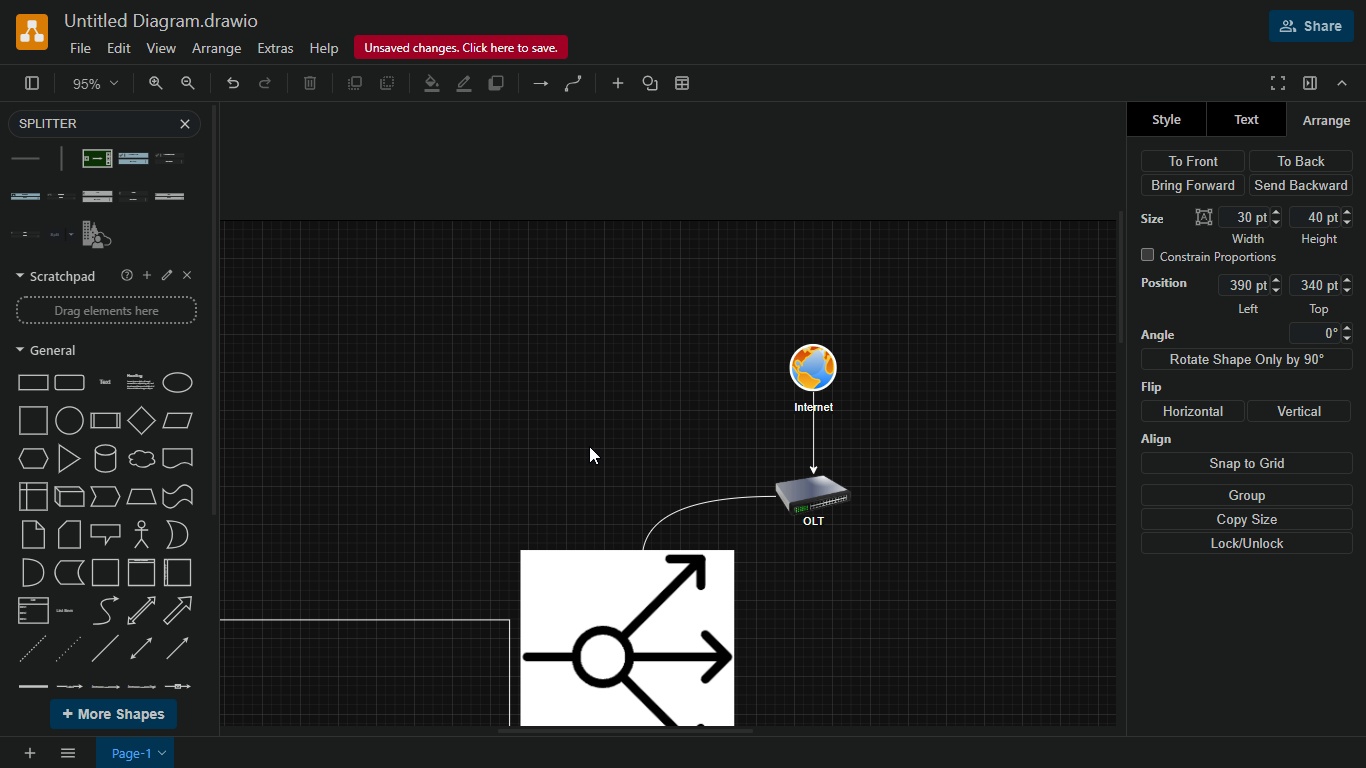 
double_click([661, 628])
 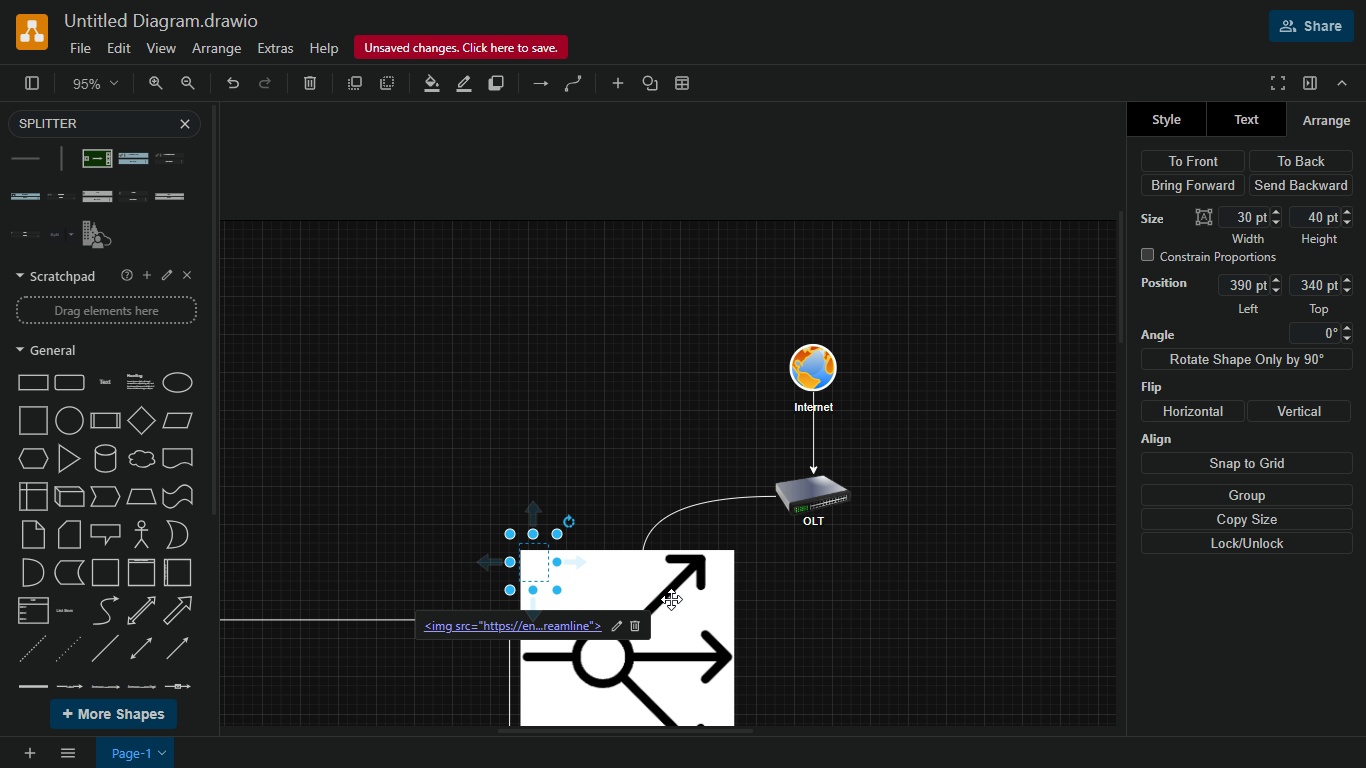 
key(Delete)
 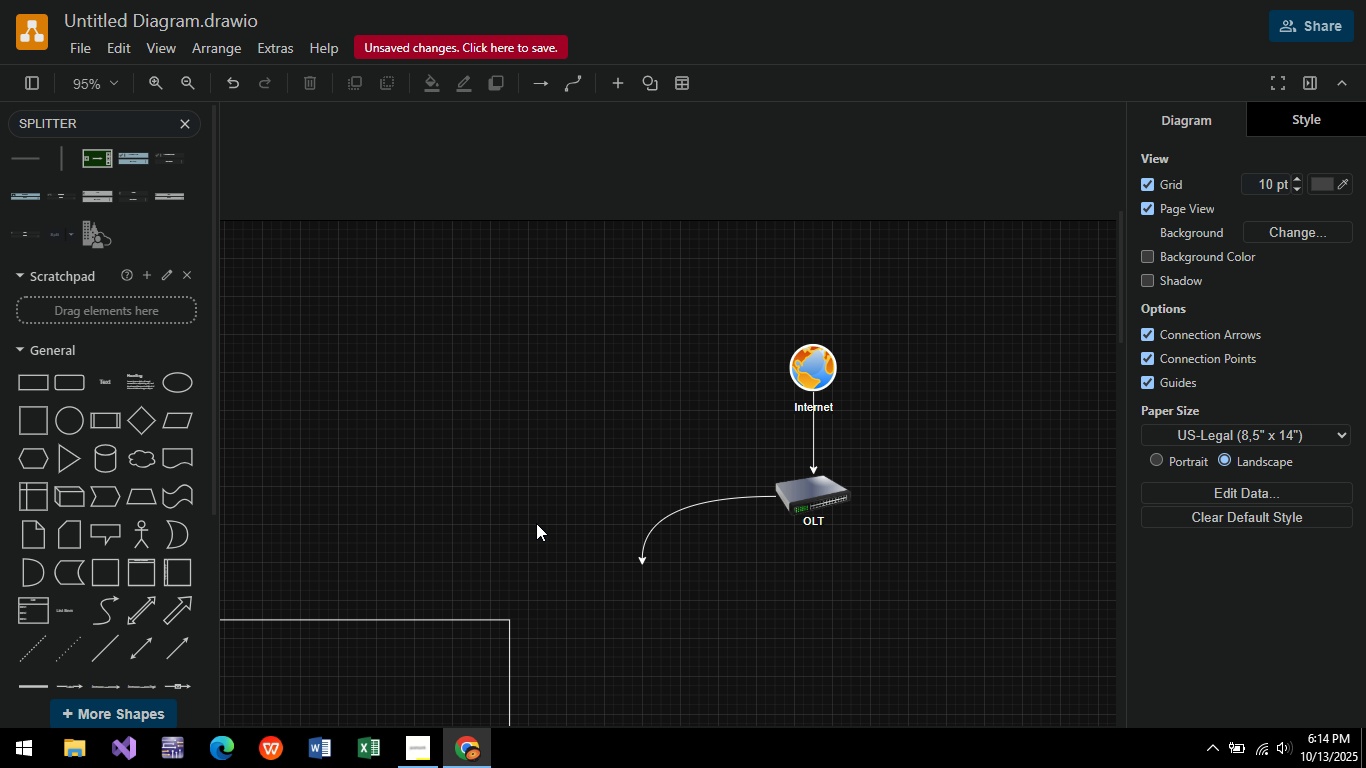 
key(F11)
 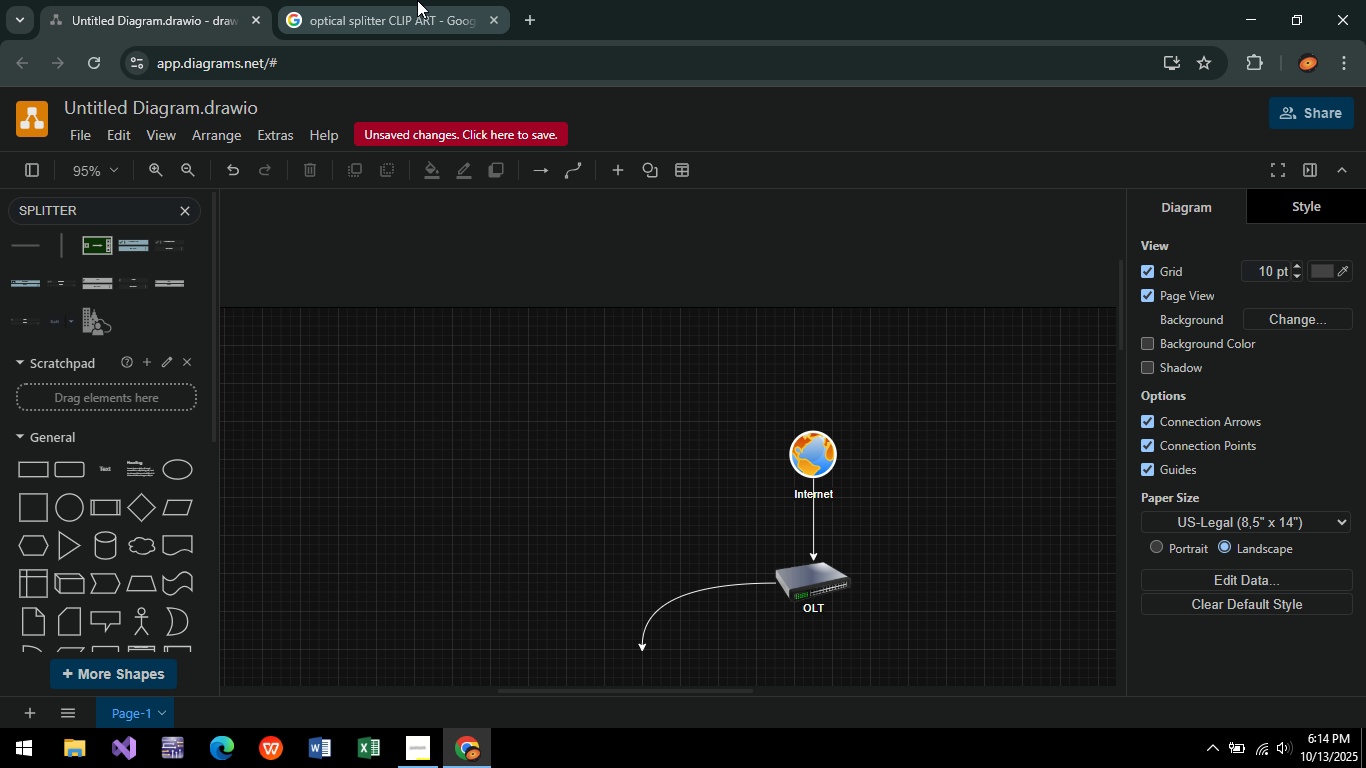 
left_click([394, 0])
 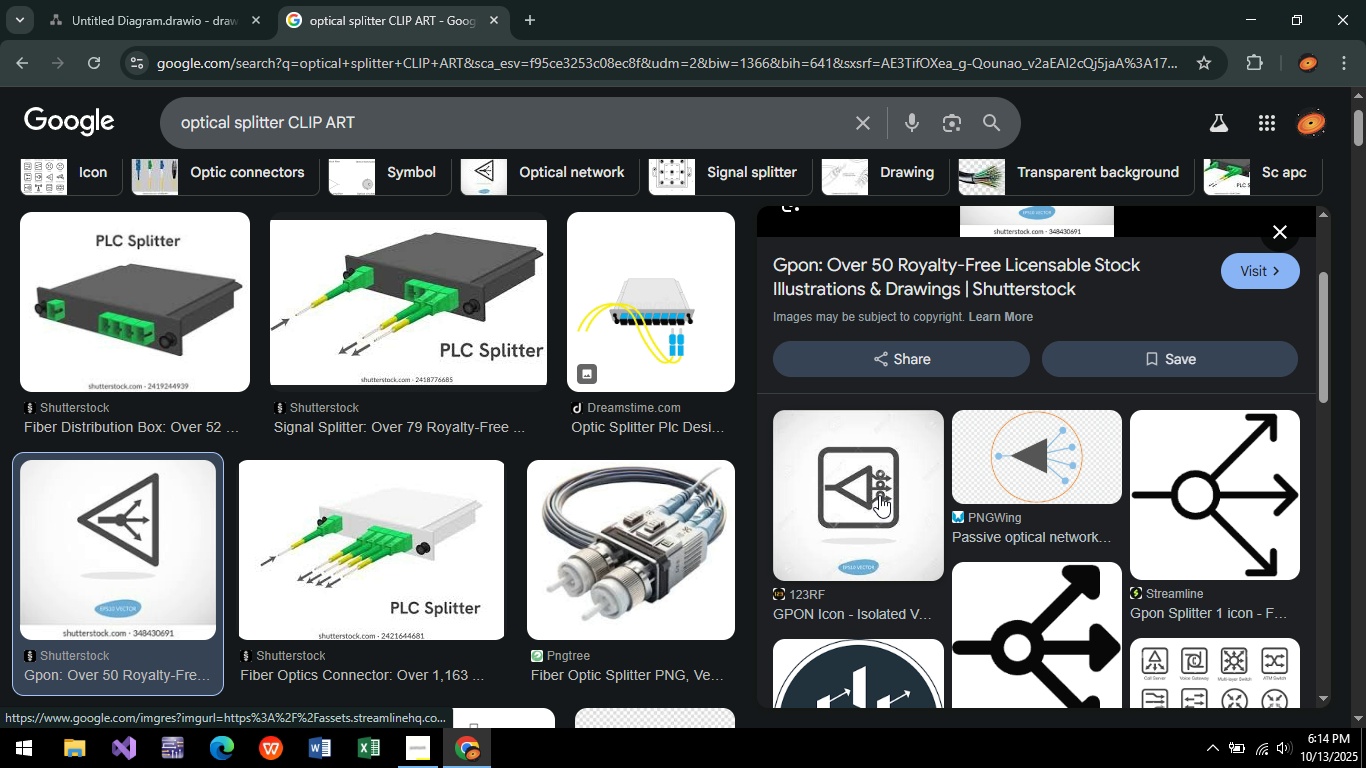 
scroll: coordinate [1016, 480], scroll_direction: down, amount: 1.0
 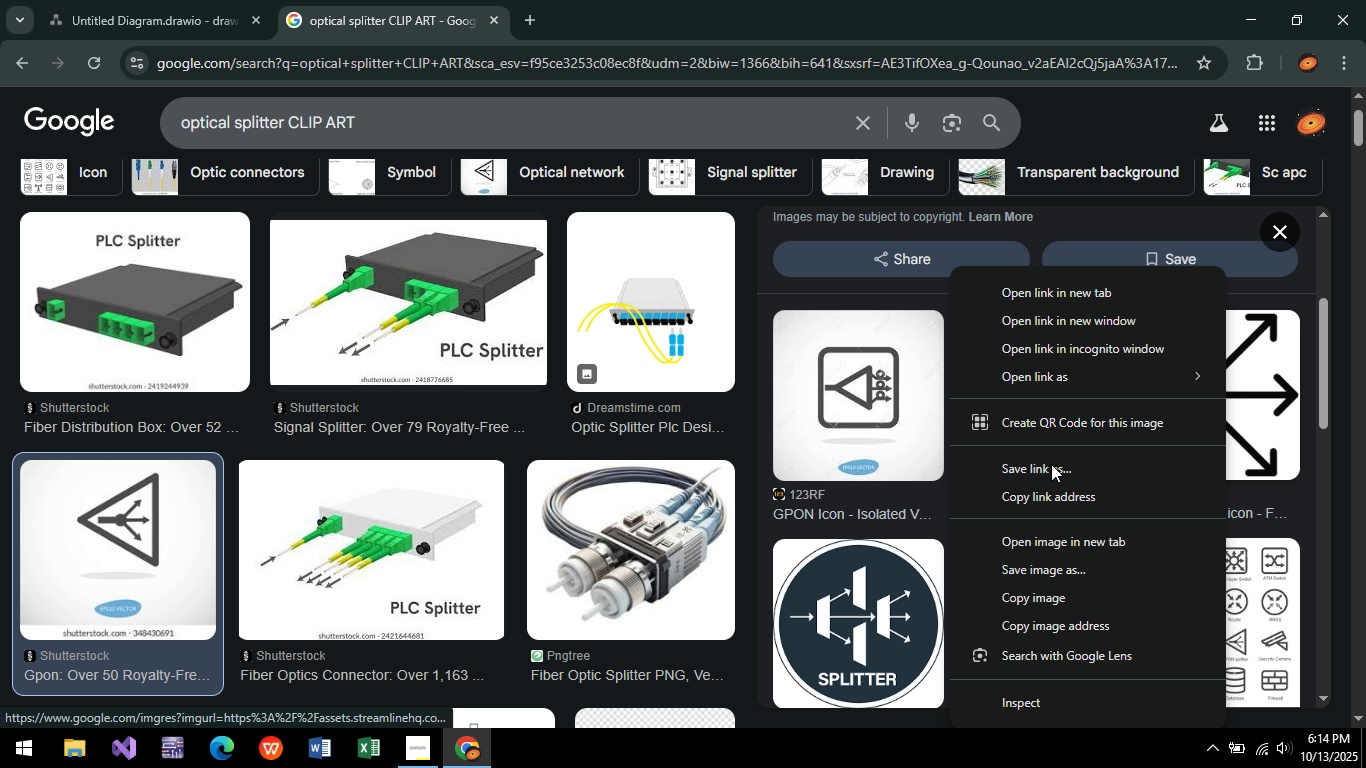 
left_click([1252, 544])
 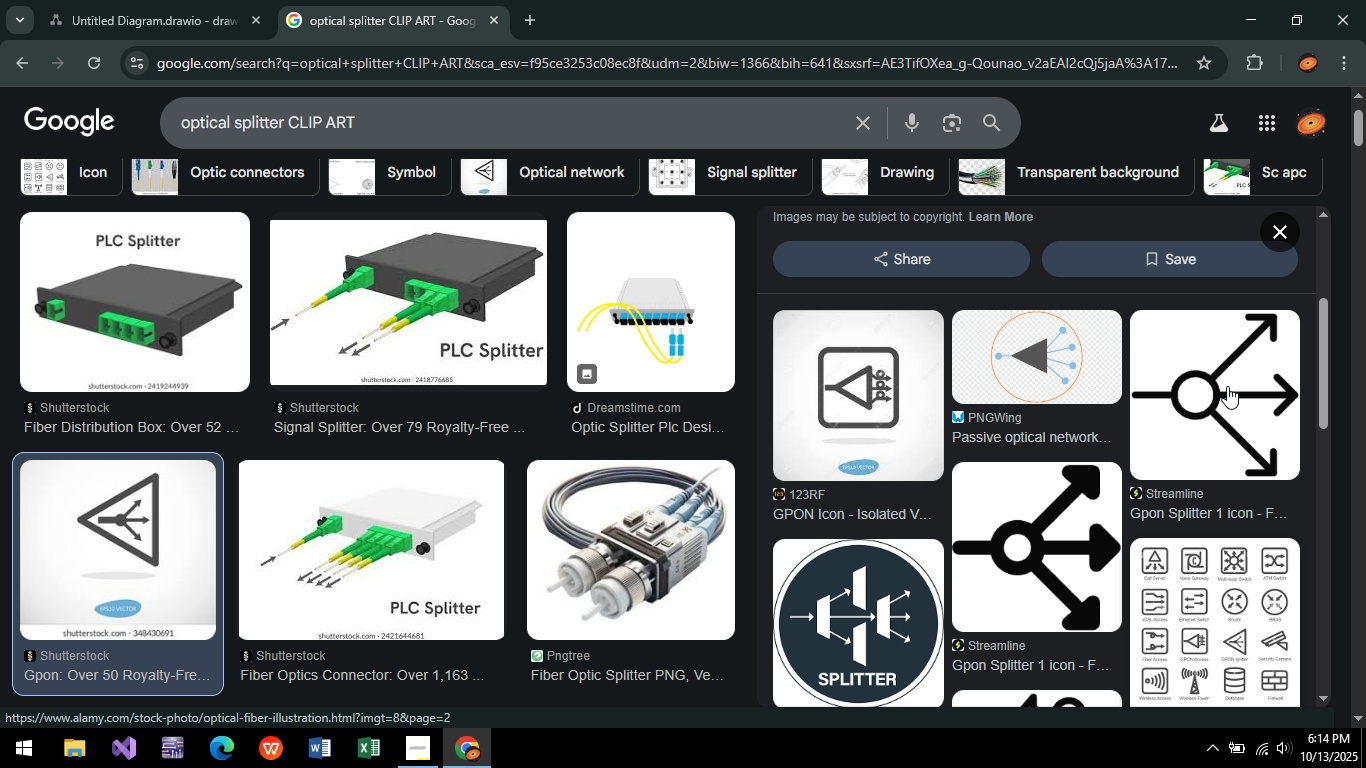 
scroll: coordinate [1227, 386], scroll_direction: down, amount: 3.0
 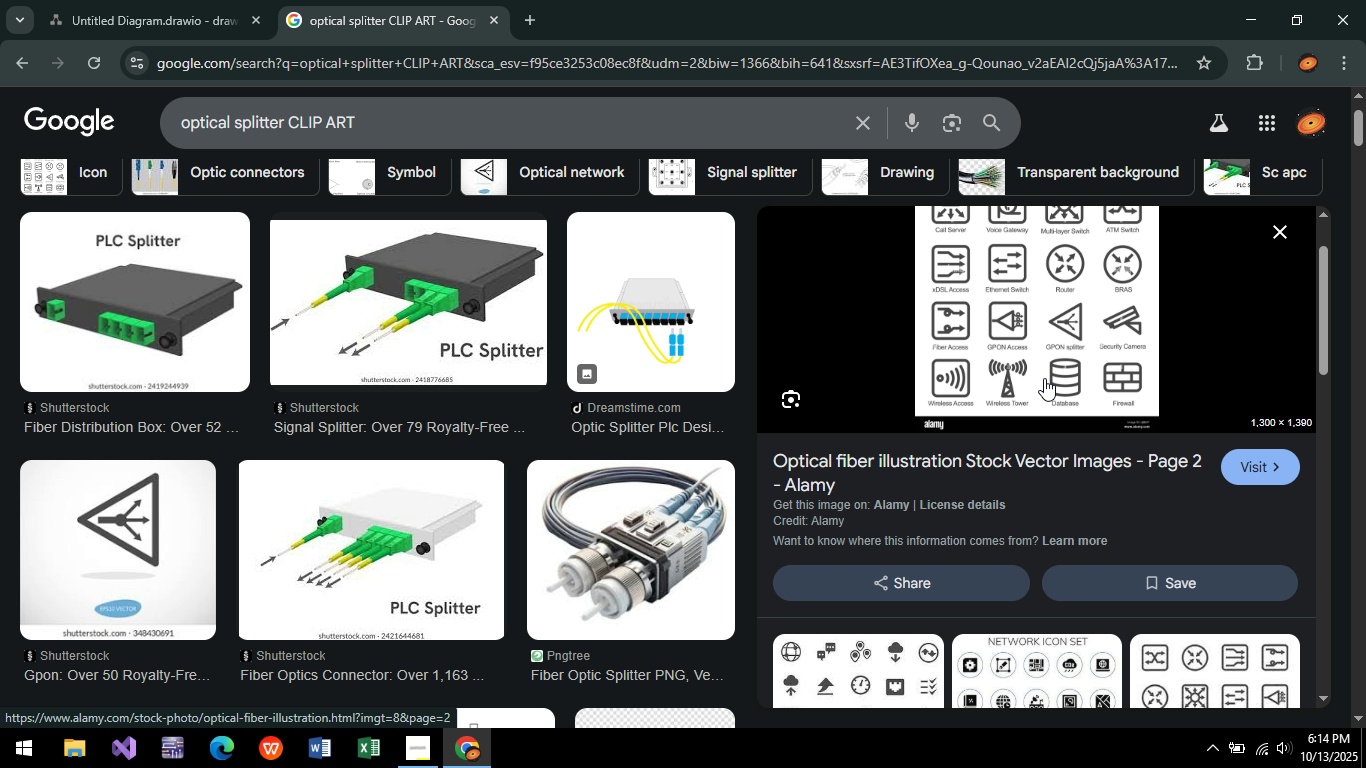 
scroll: coordinate [1019, 373], scroll_direction: up, amount: 1.0
 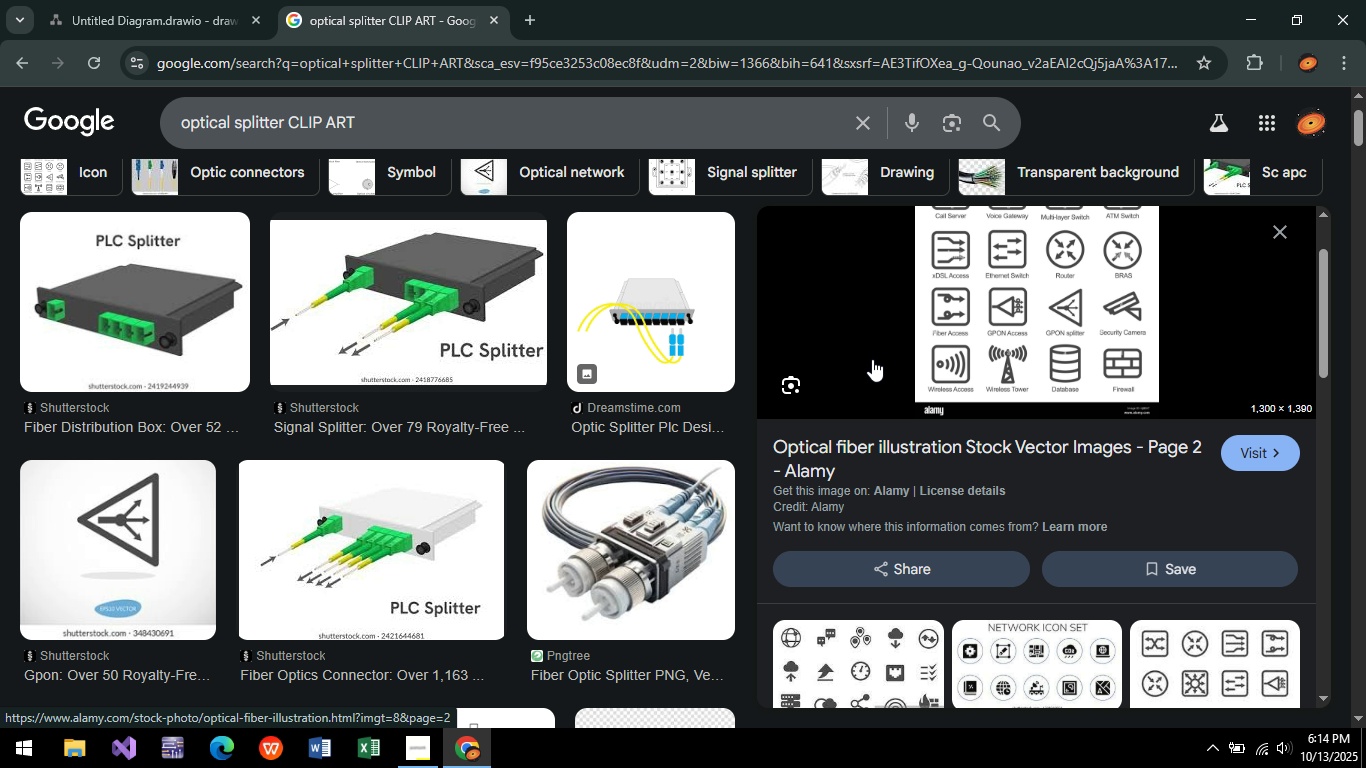 
scroll: coordinate [1064, 511], scroll_direction: down, amount: 9.0
 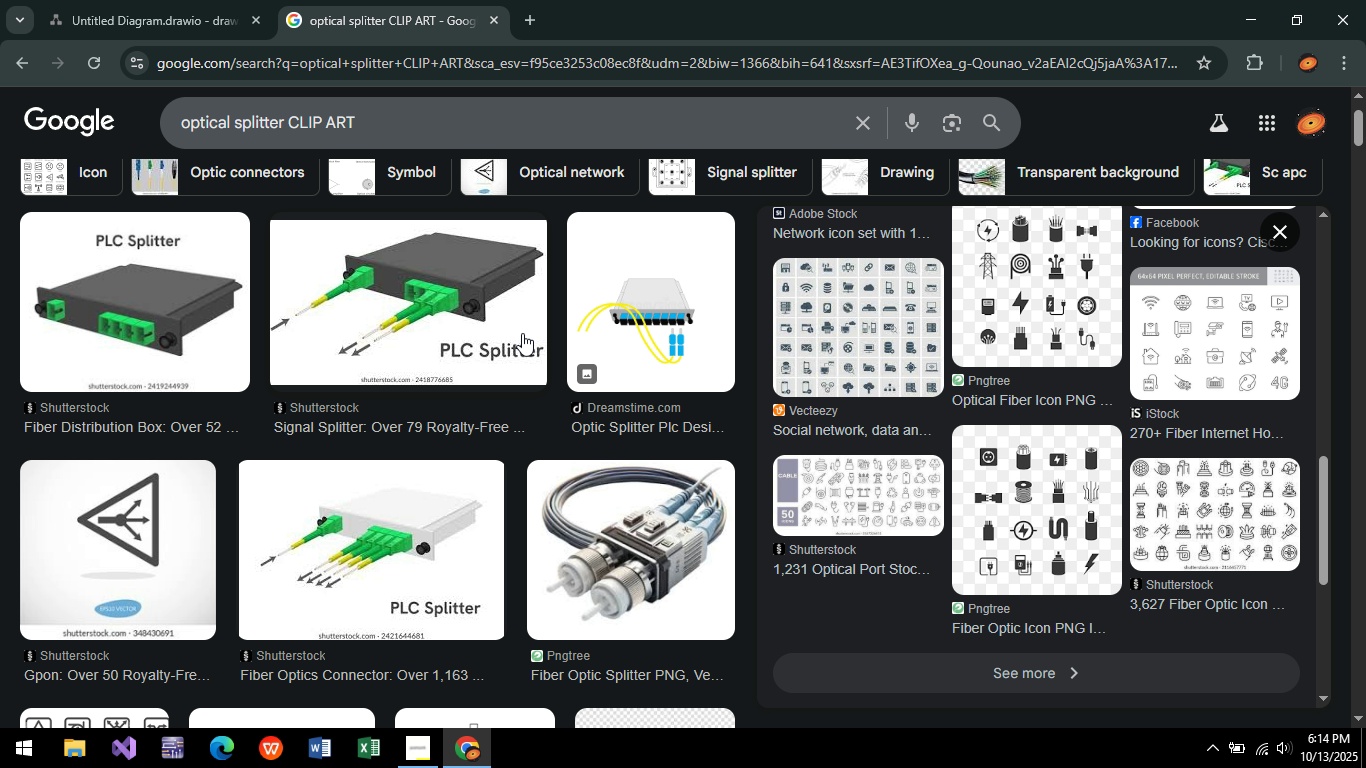 
scroll: coordinate [424, 311], scroll_direction: up, amount: 4.0
 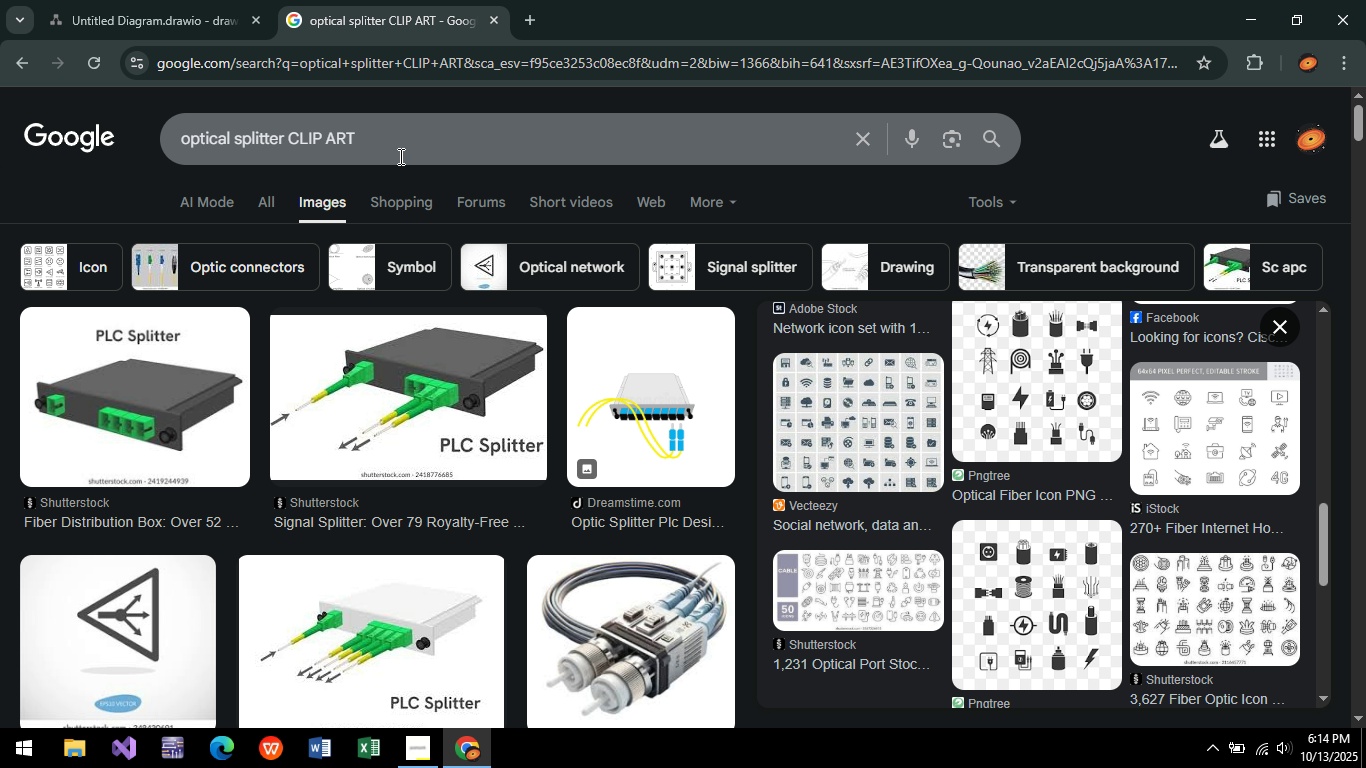 
left_click_drag(start_coordinate=[408, 151], to_coordinate=[294, 150])
 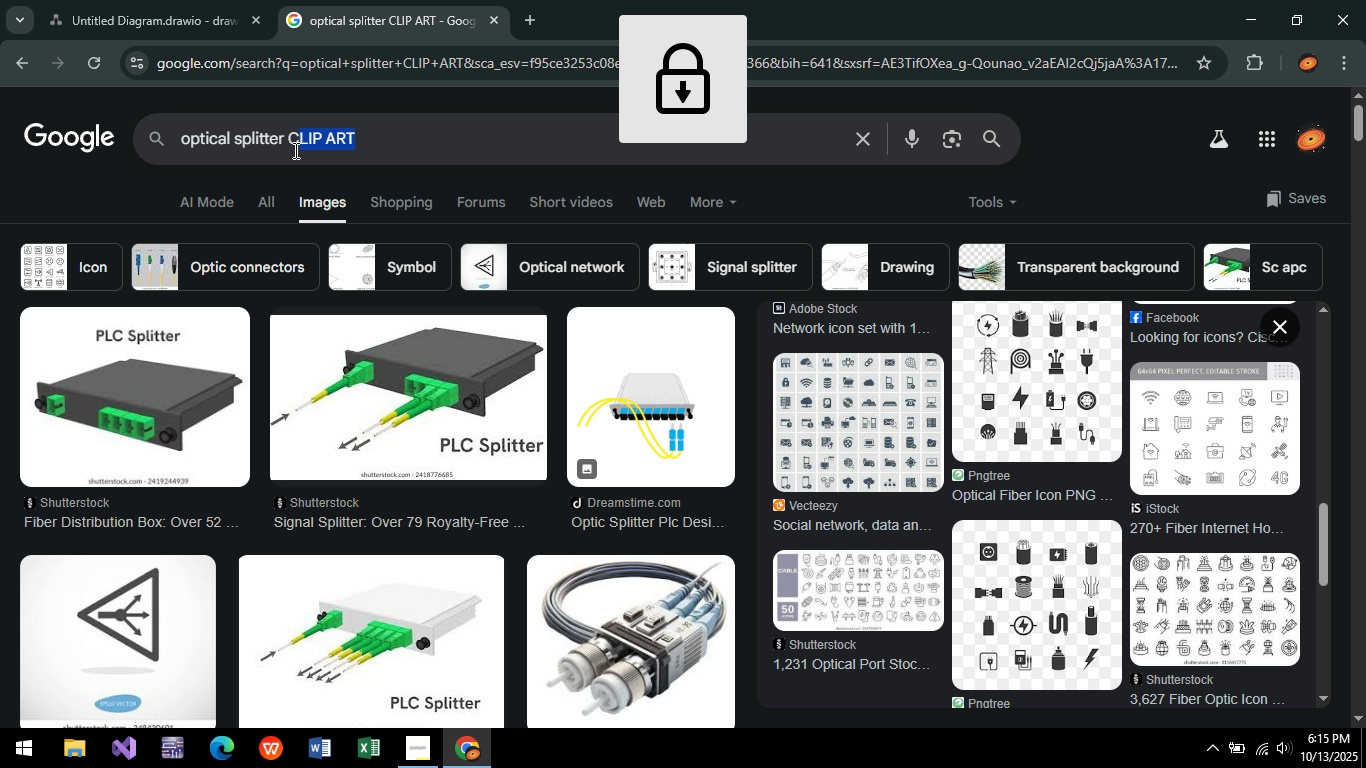 
type([ScrollLock])
key(Backspace)
key(Backspace)
type(clip art)
 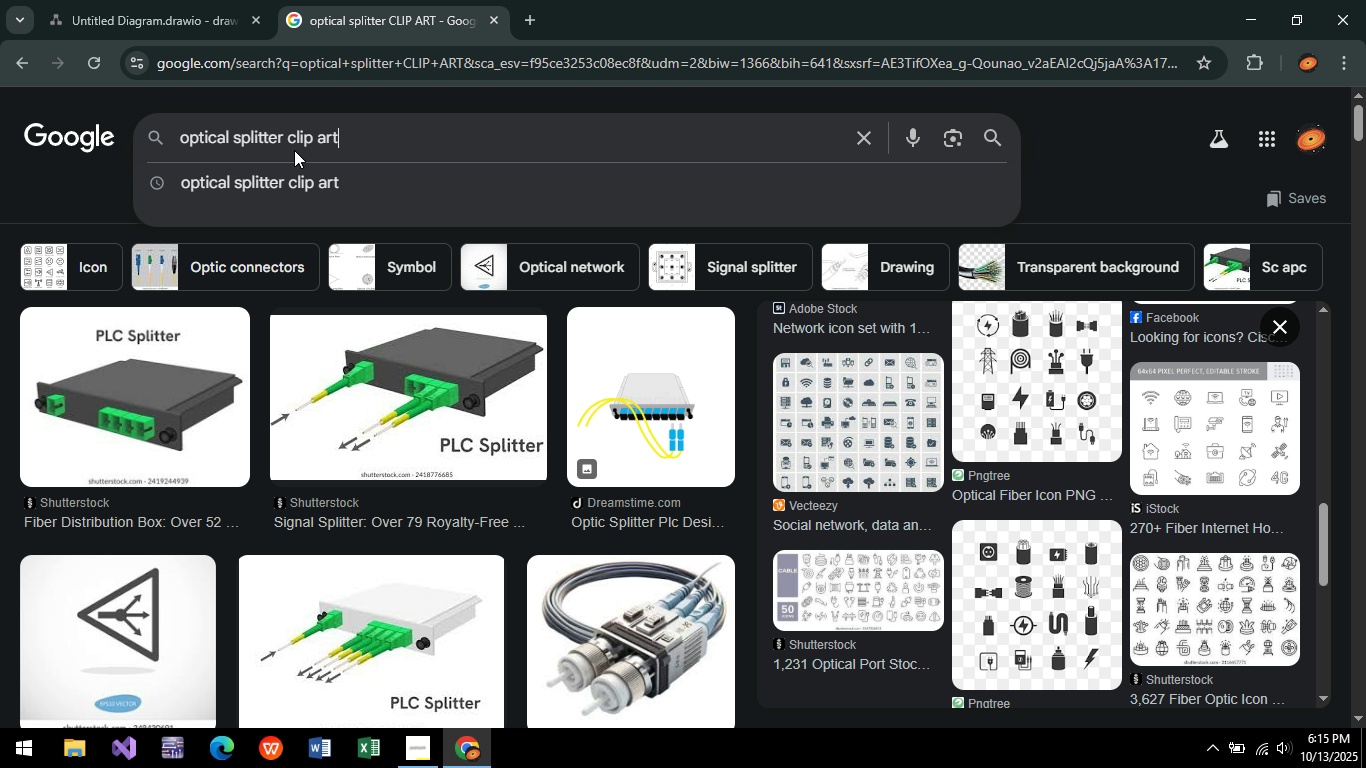 
key(Enter)
 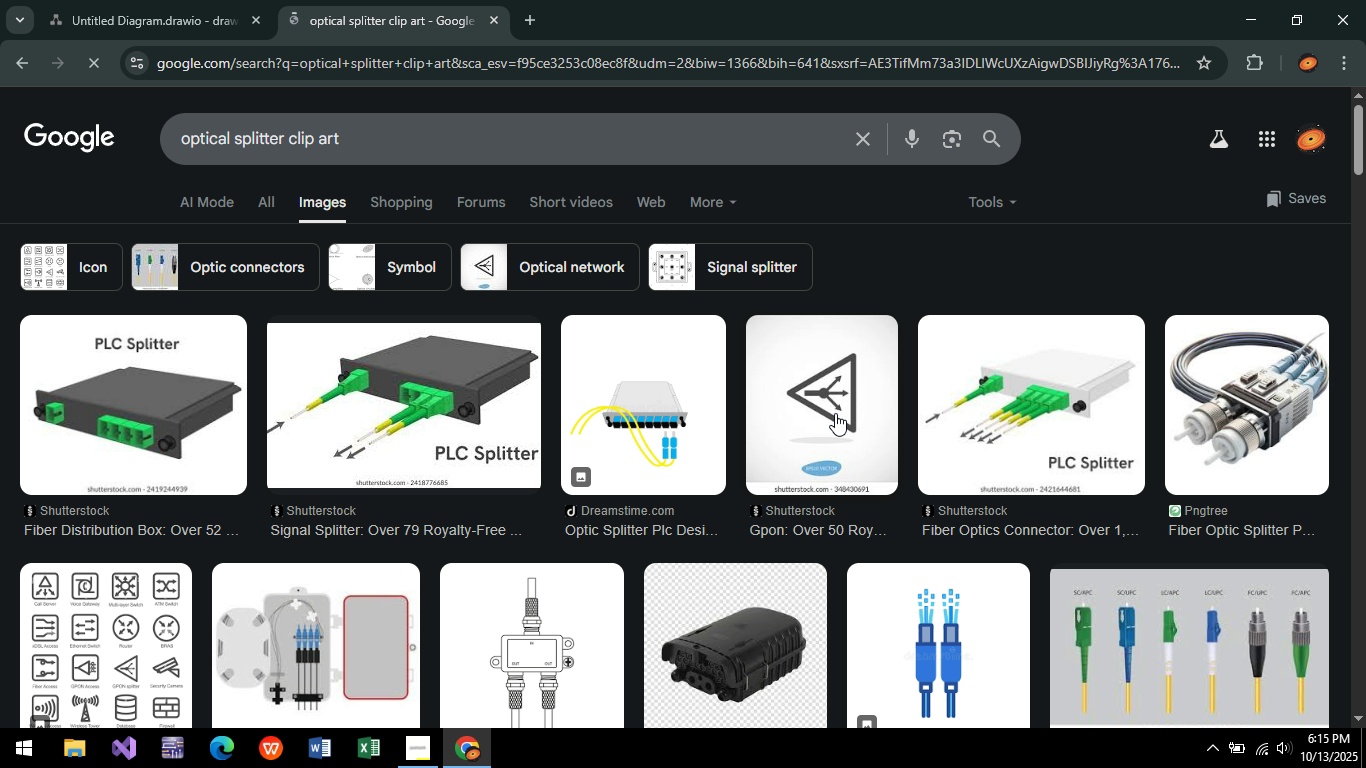 
left_click([835, 413])
 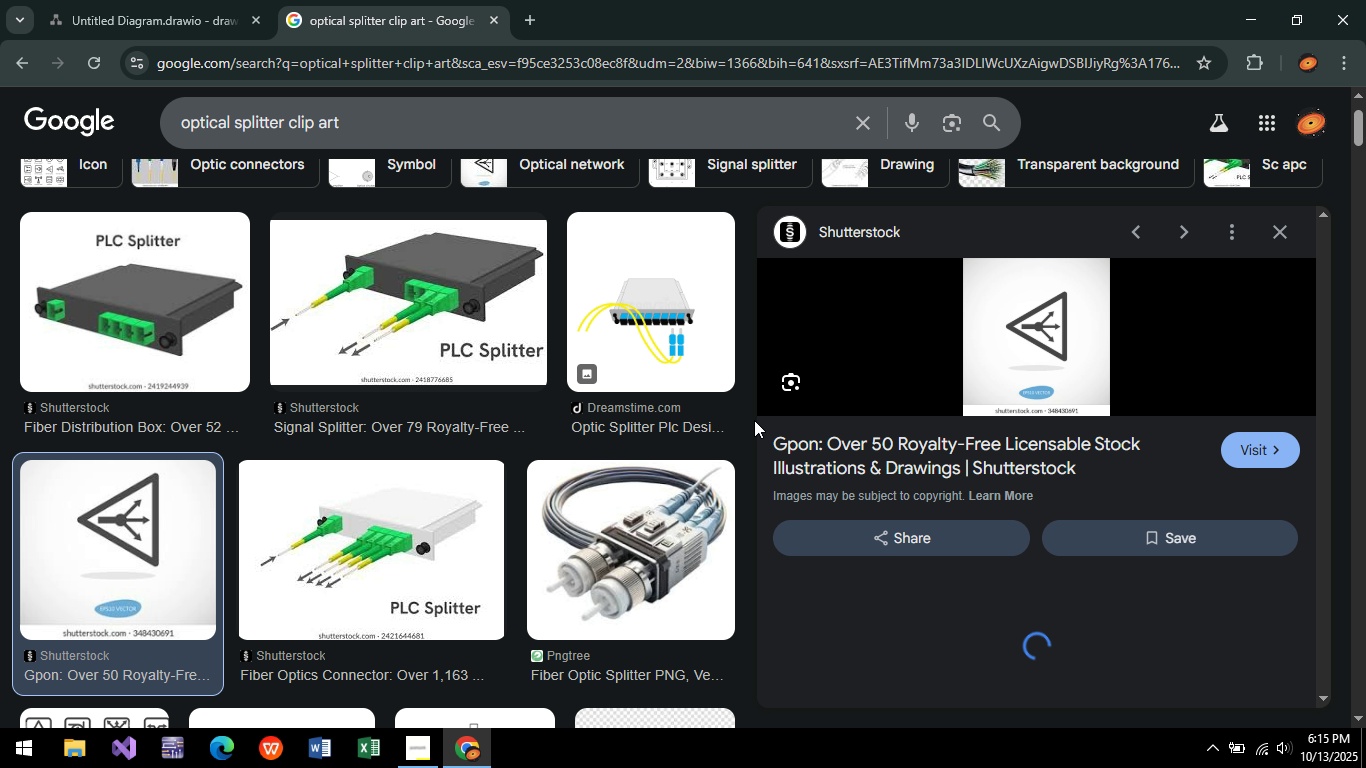 
scroll: coordinate [975, 494], scroll_direction: down, amount: 7.0
 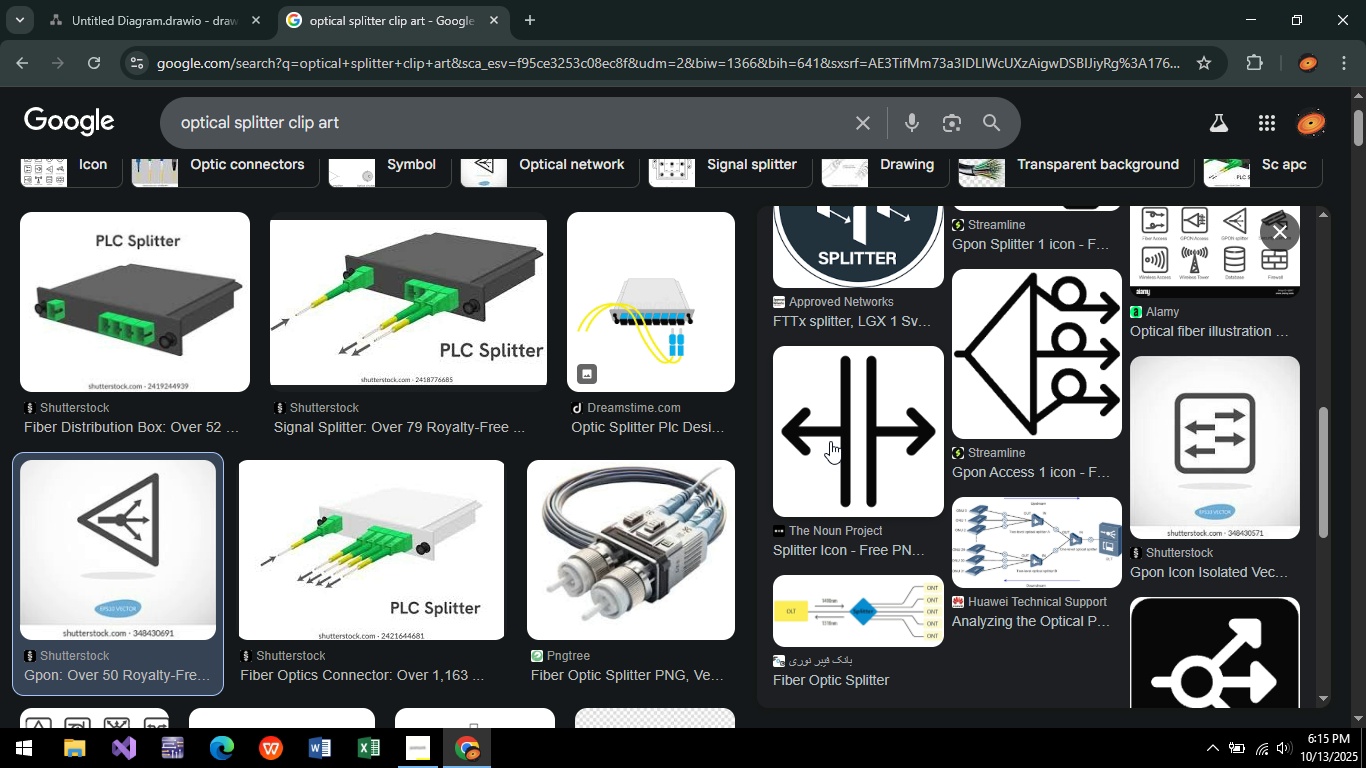 
scroll: coordinate [923, 456], scroll_direction: up, amount: 2.0
 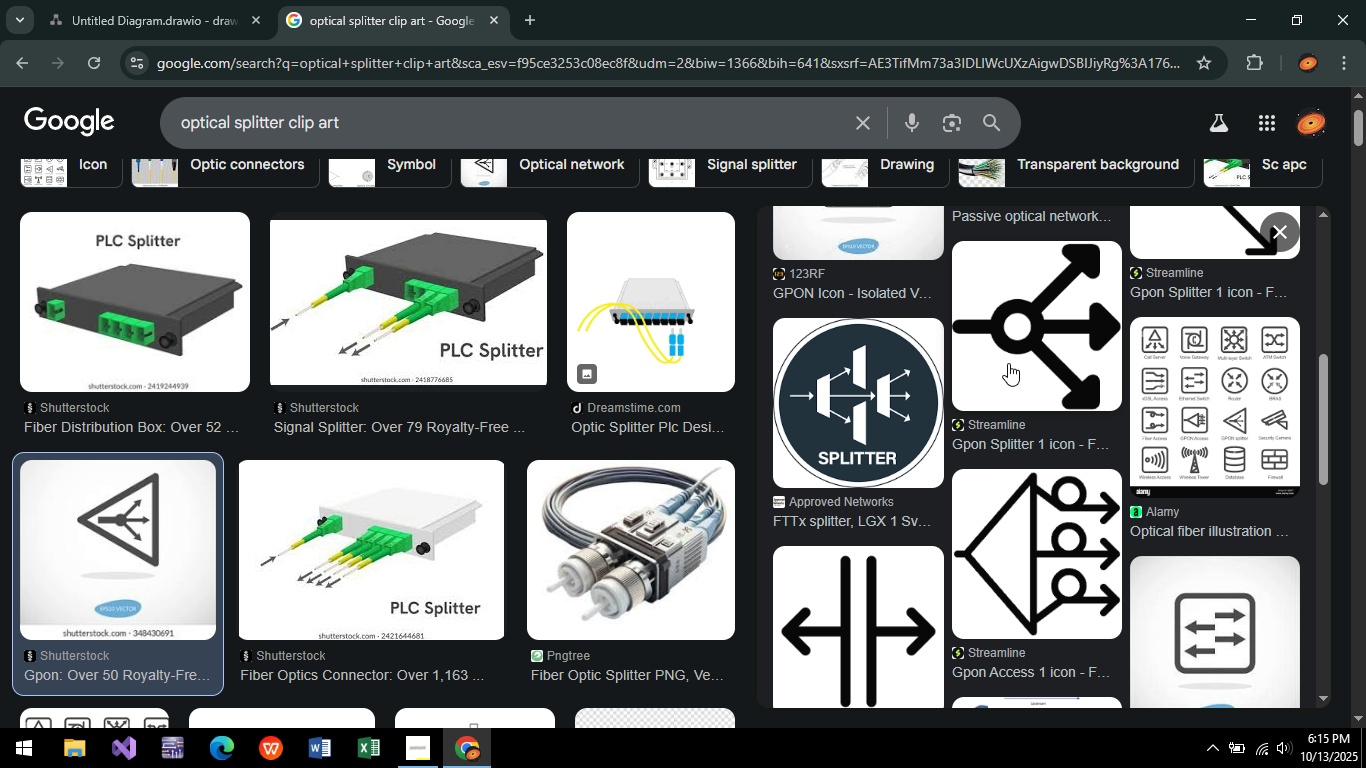 
hold_key(key=MetaLeft, duration=0.69)
 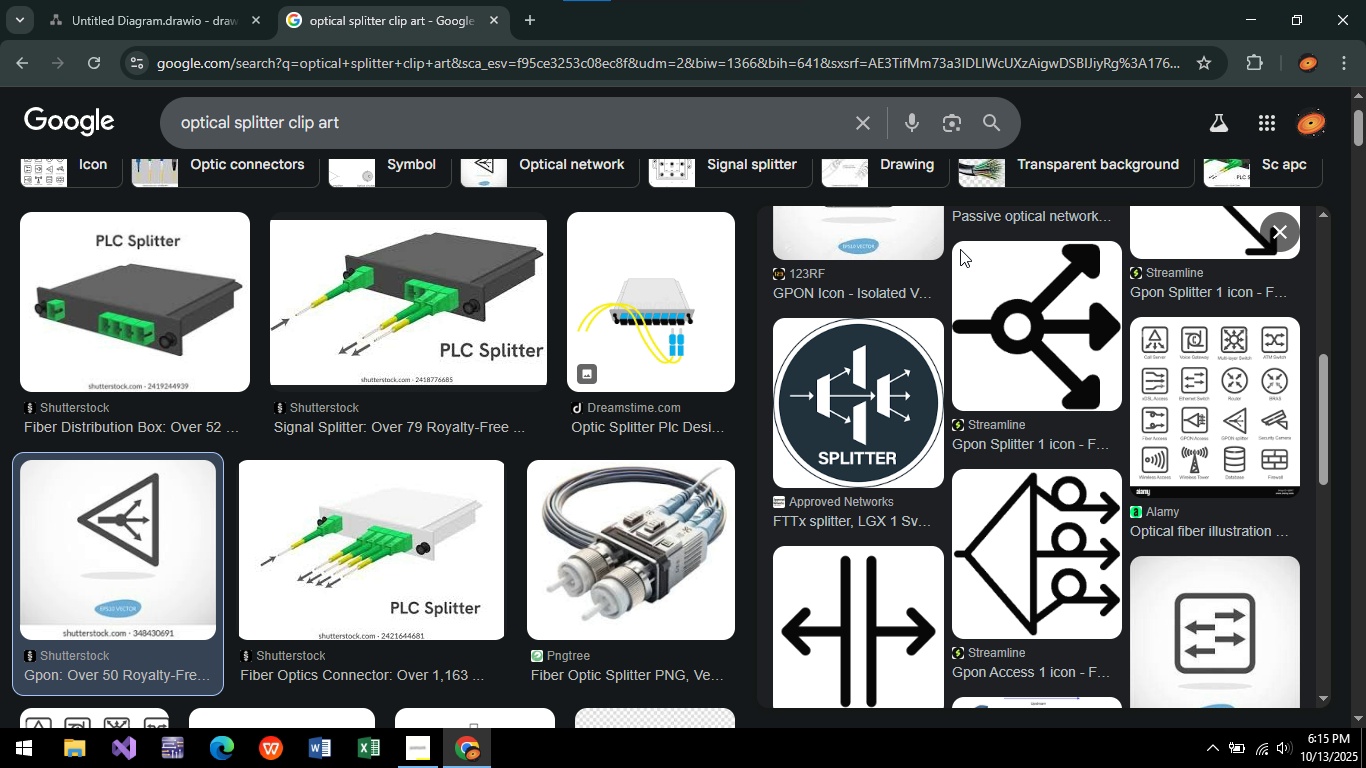 
hold_key(key=ShiftLeft, duration=0.54)
 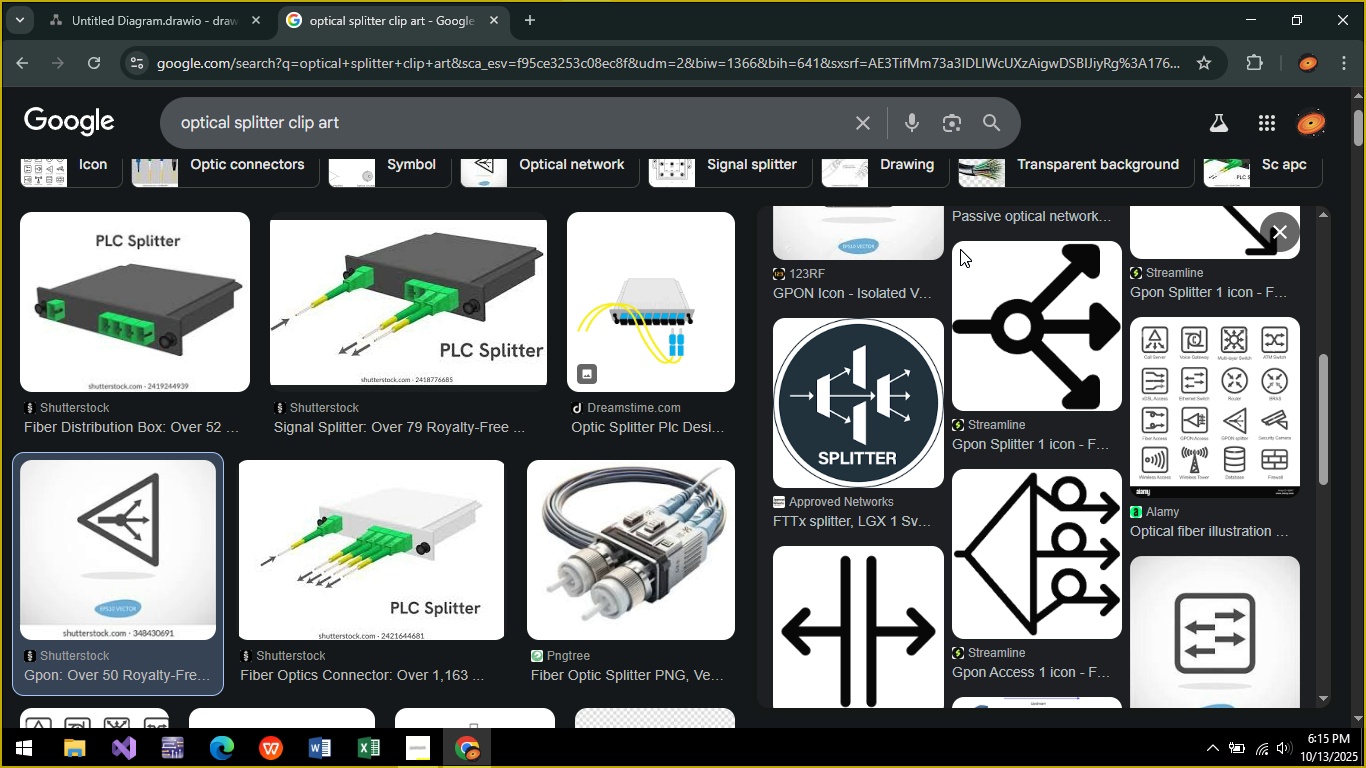 
hold_key(key=S, duration=0.39)
 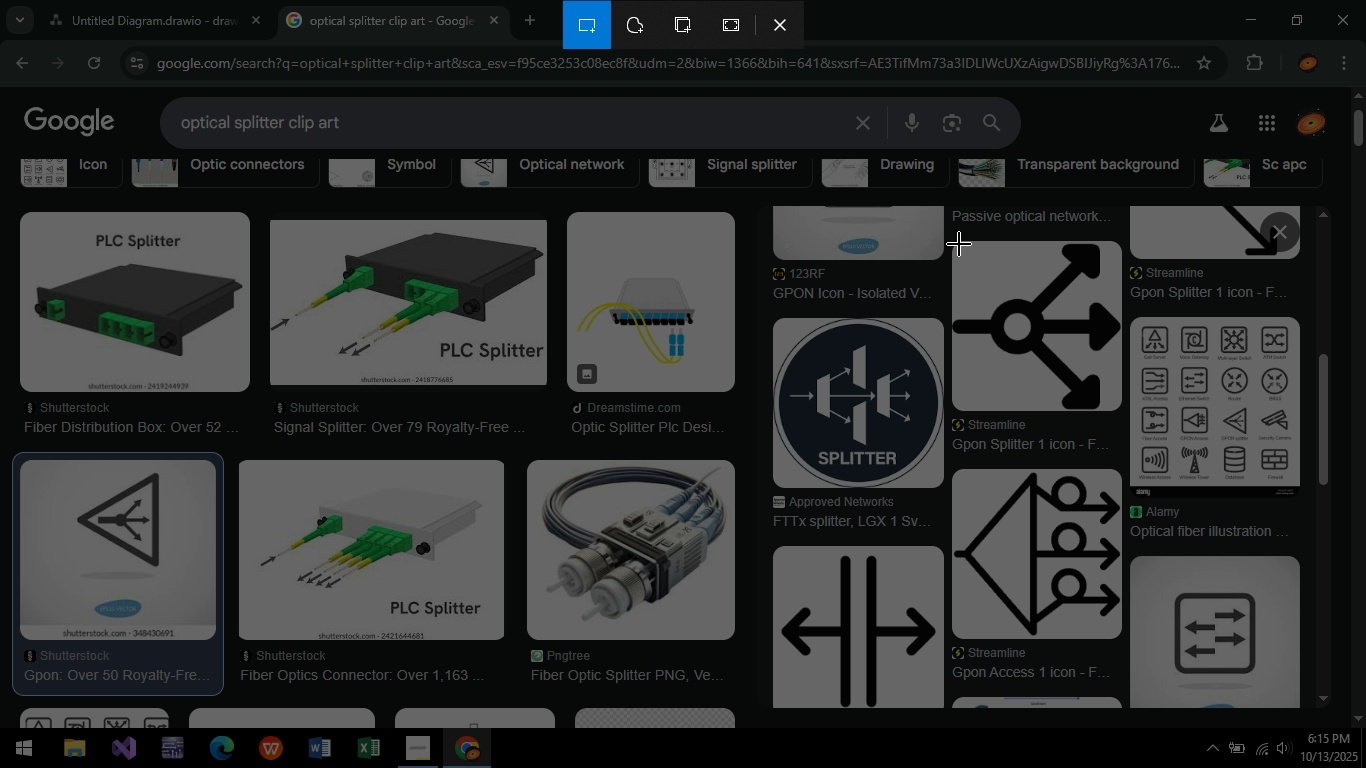 
left_click_drag(start_coordinate=[958, 243], to_coordinate=[1121, 409])
 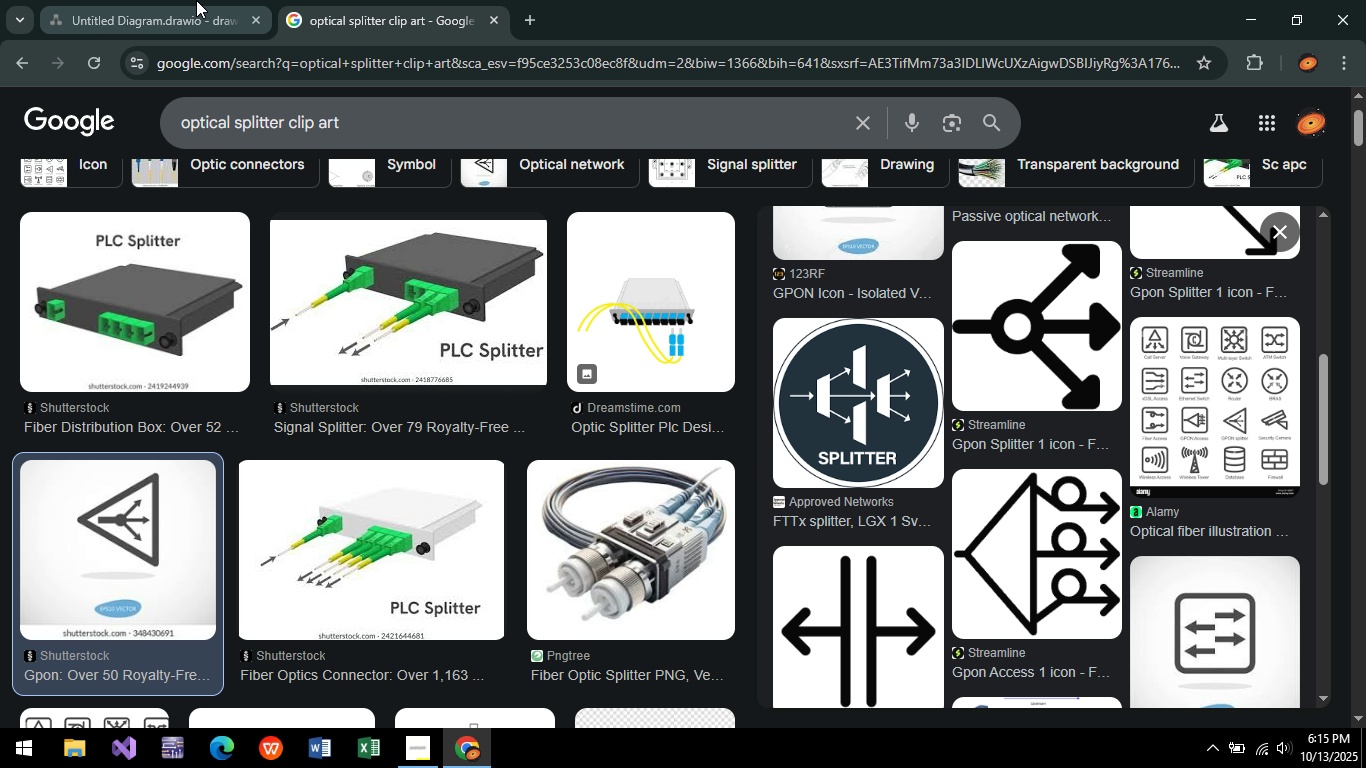 
left_click([195, 1])
 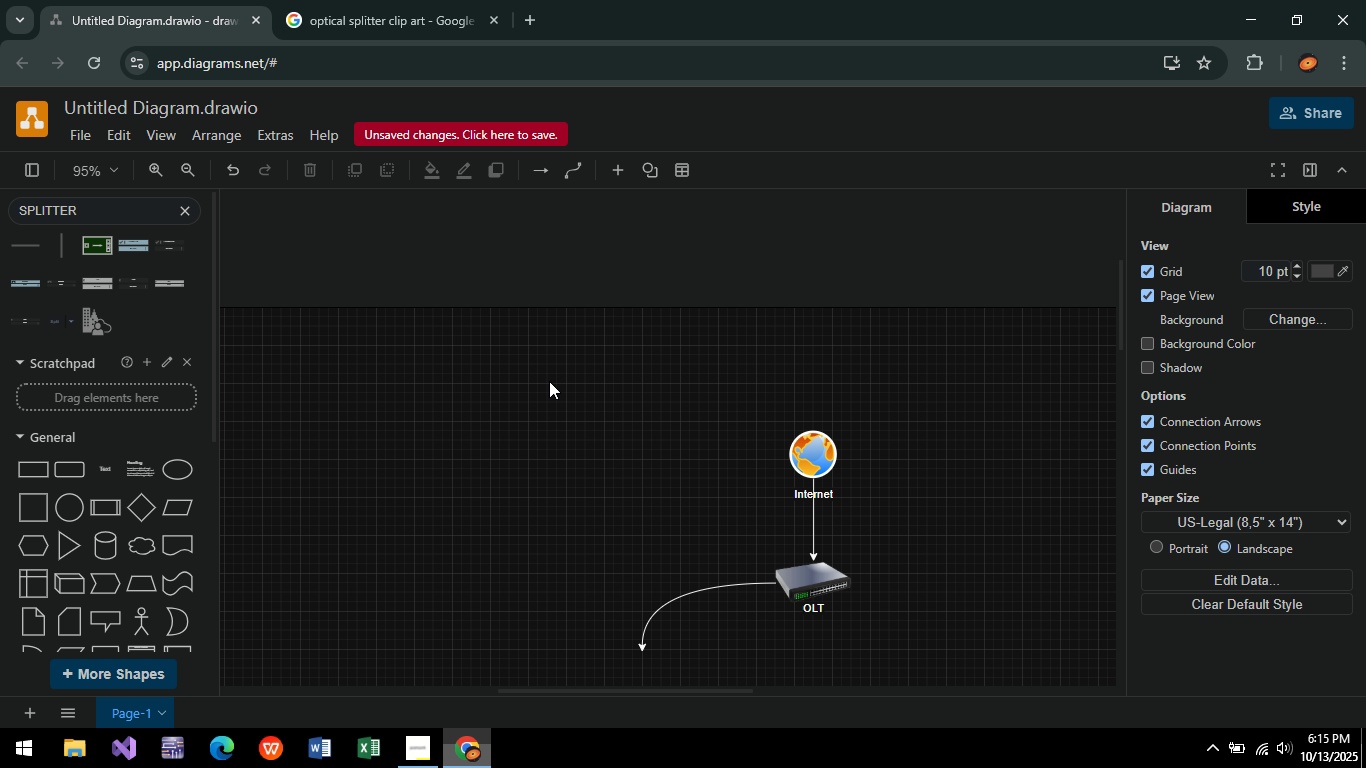 
key(F11)
 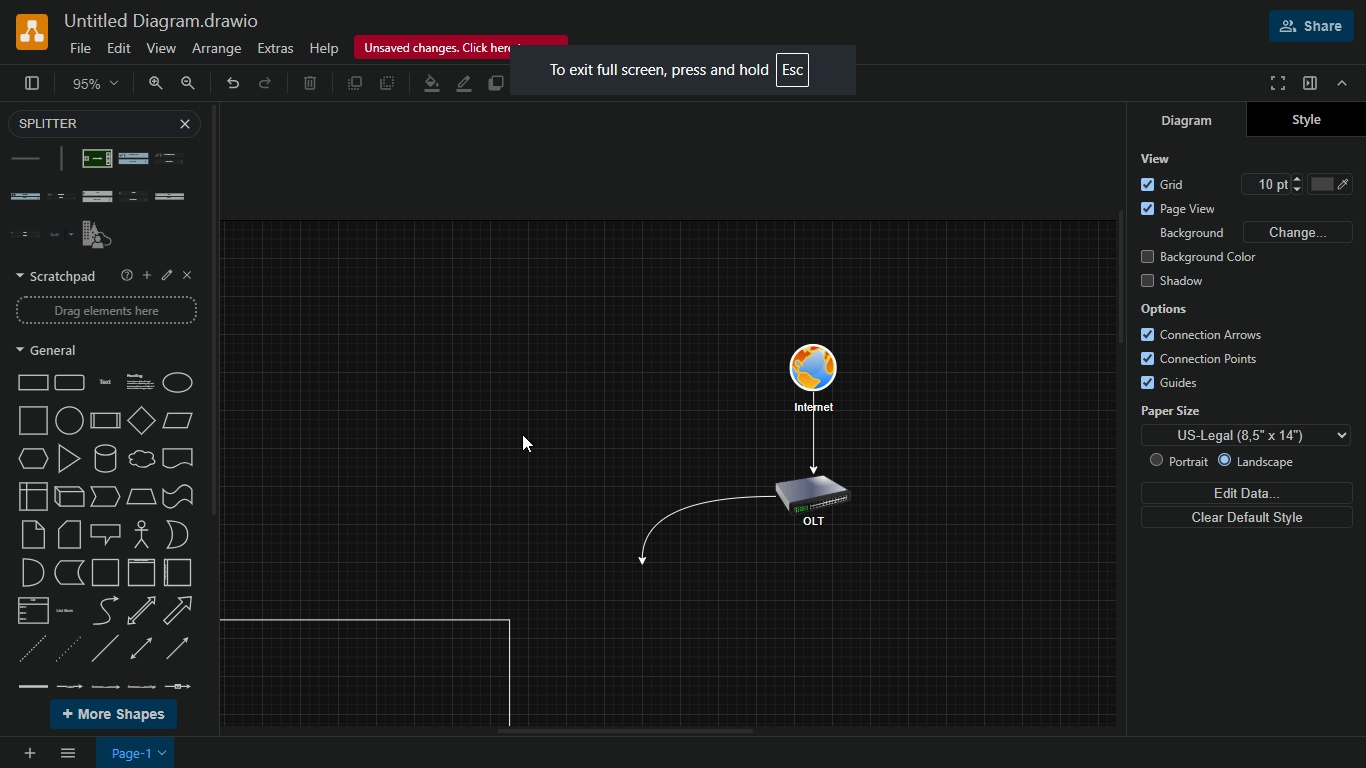 
left_click([535, 489])
 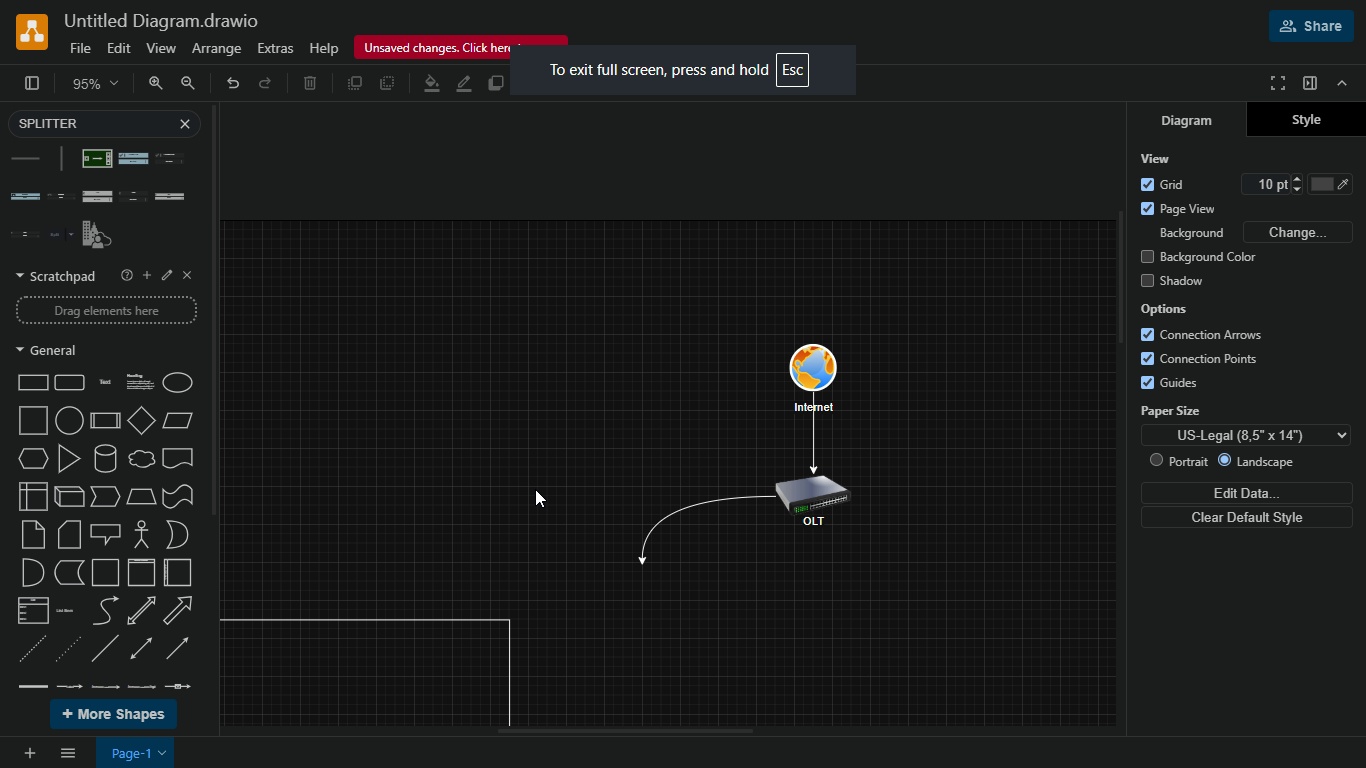 
key(Control+V)
 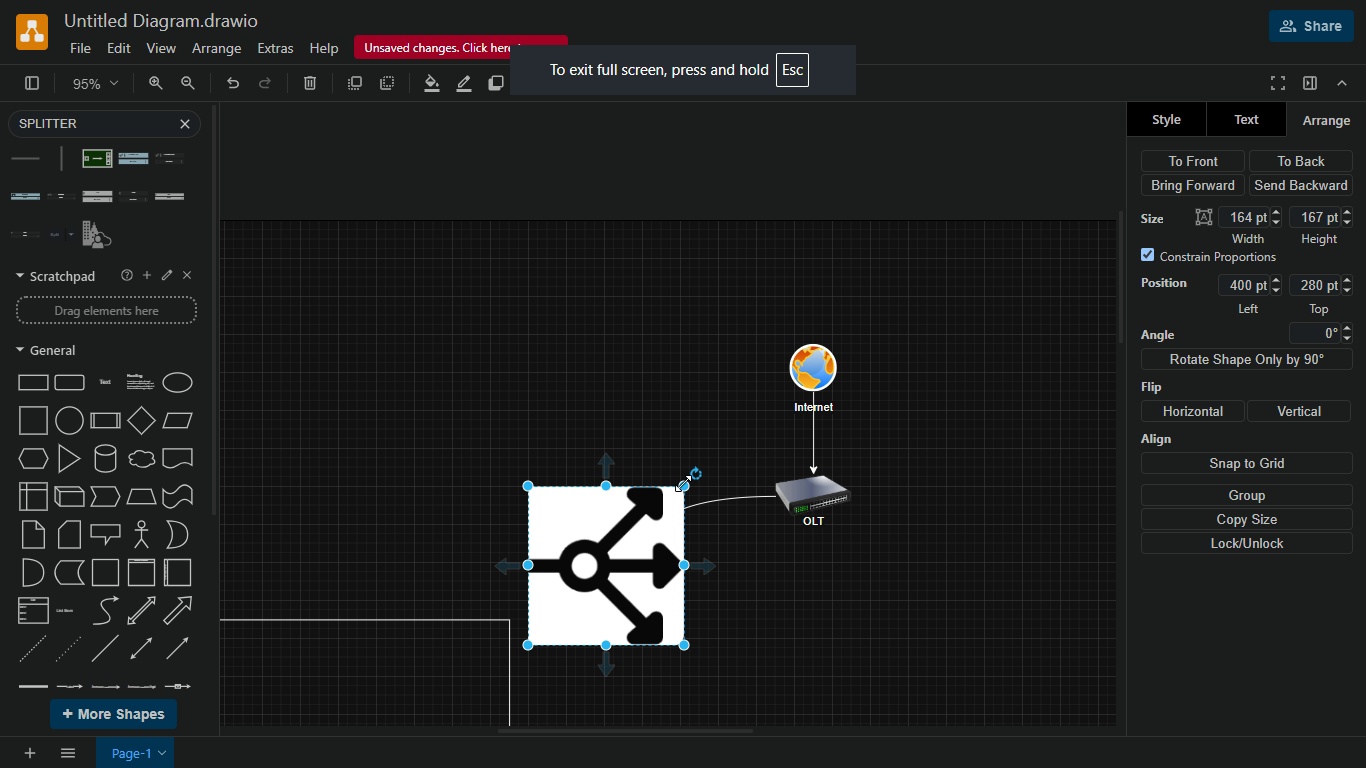 
left_click_drag(start_coordinate=[683, 483], to_coordinate=[603, 596])
 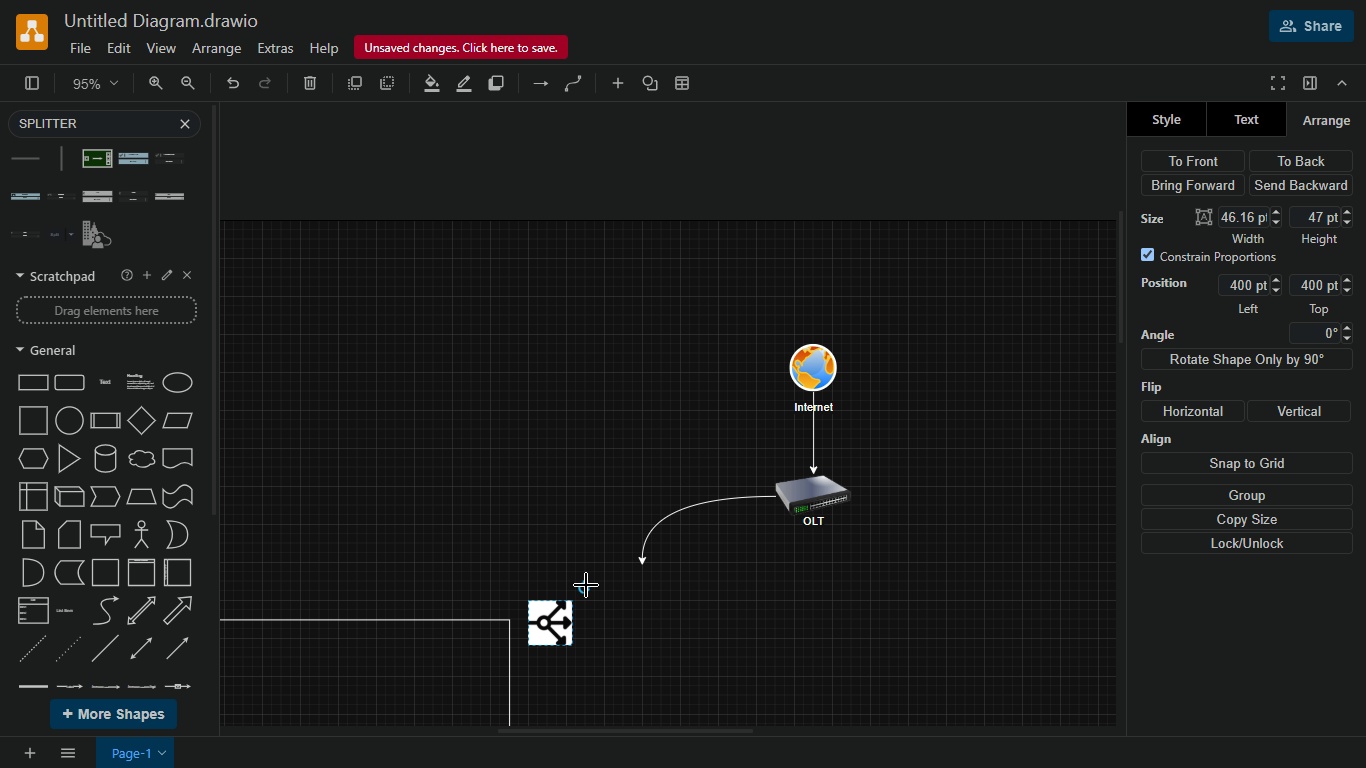 
left_click_drag(start_coordinate=[586, 585], to_coordinate=[573, 647])
 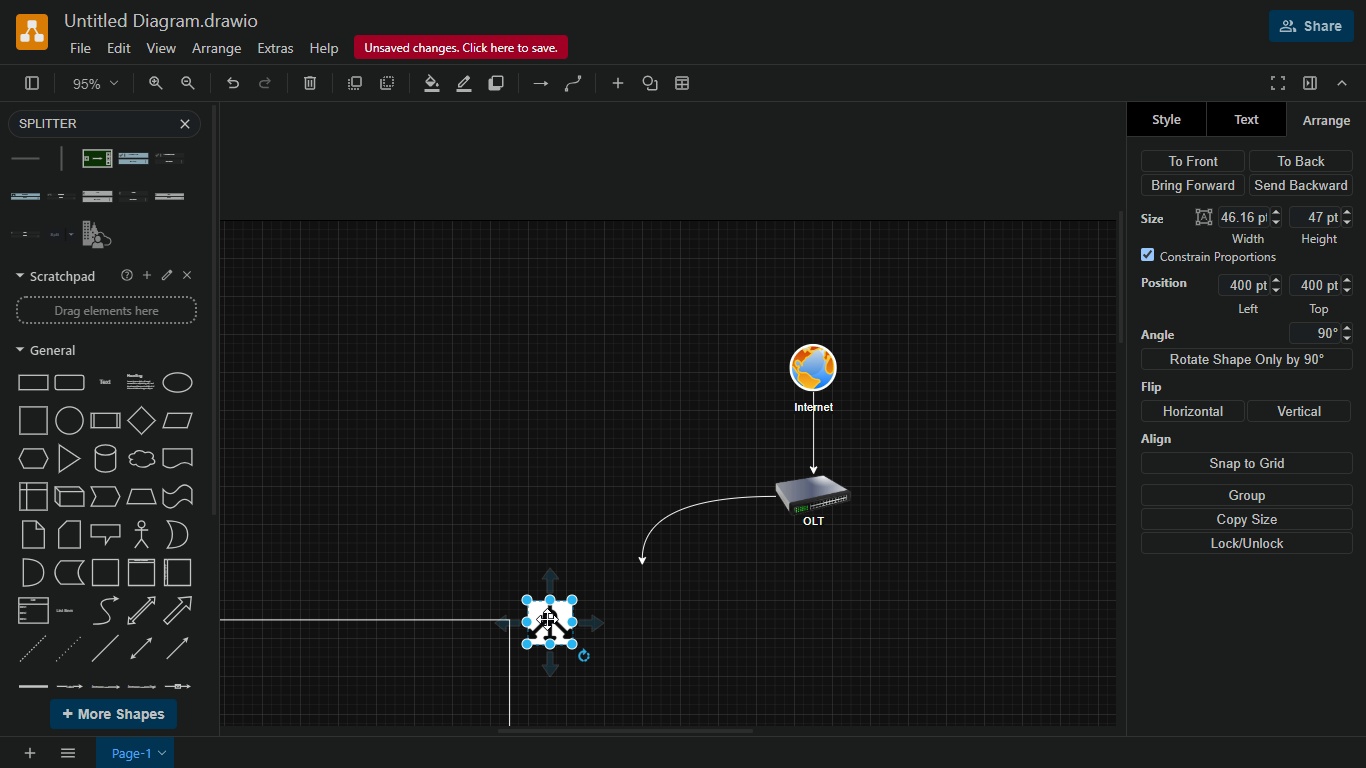 
left_click_drag(start_coordinate=[548, 619], to_coordinate=[334, 555])
 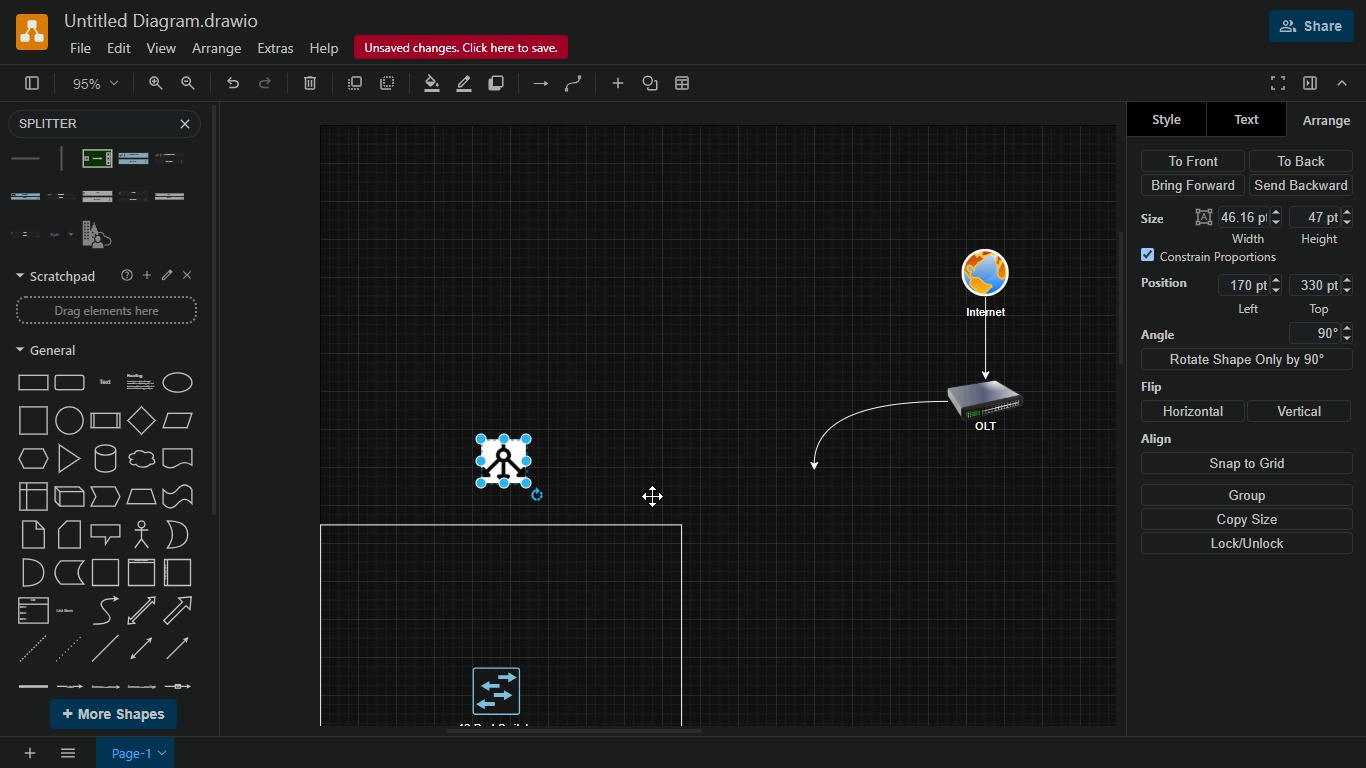 
hold_key(key=ControlLeft, duration=0.31)
 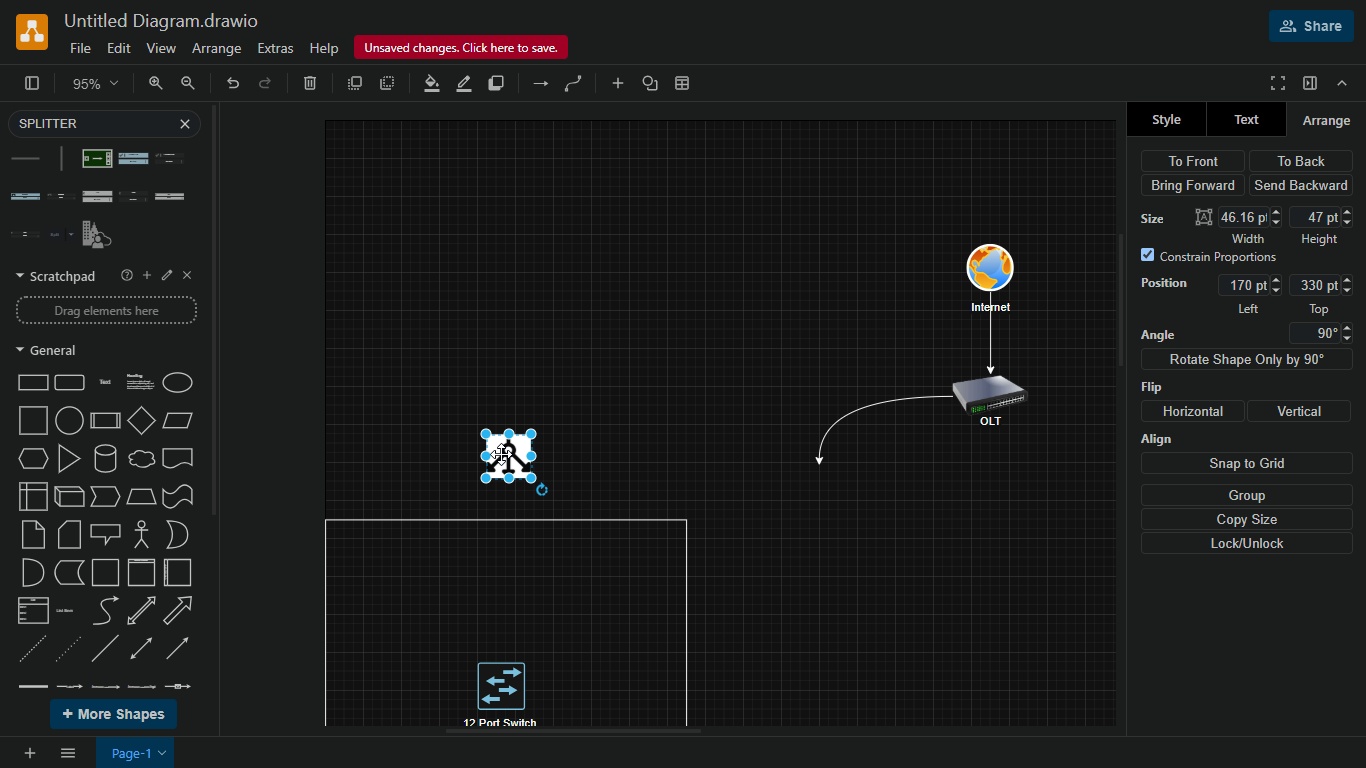 
left_click([501, 454])
 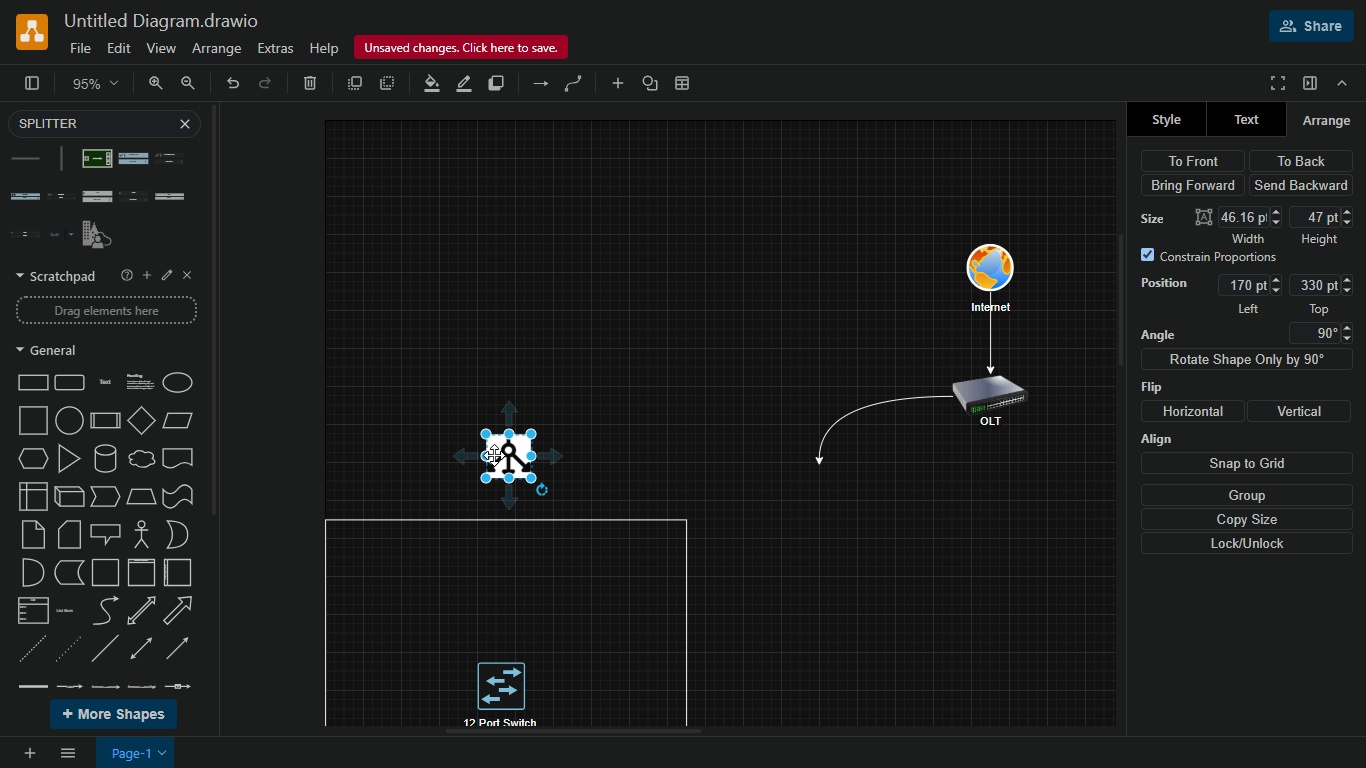 
key(Enter)
 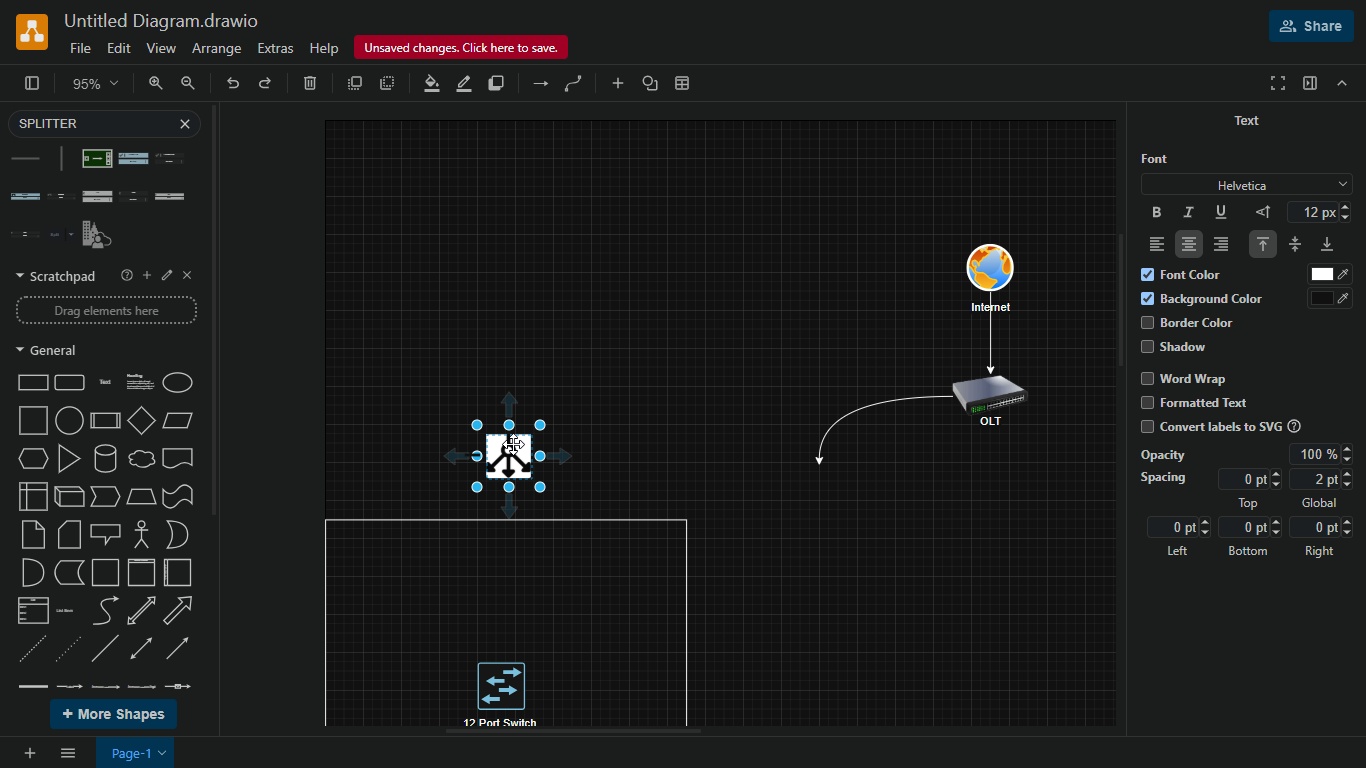 
key(Backspace)
 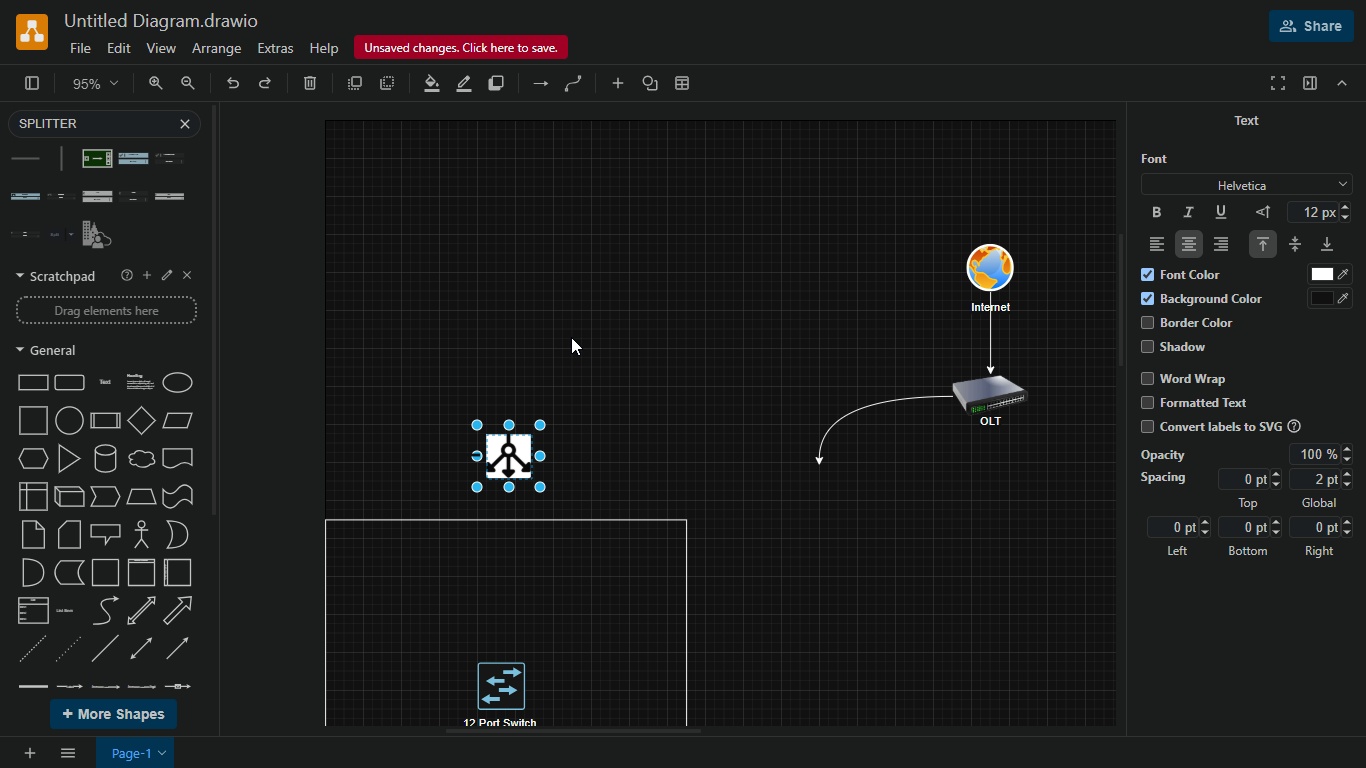 
key(Escape)
 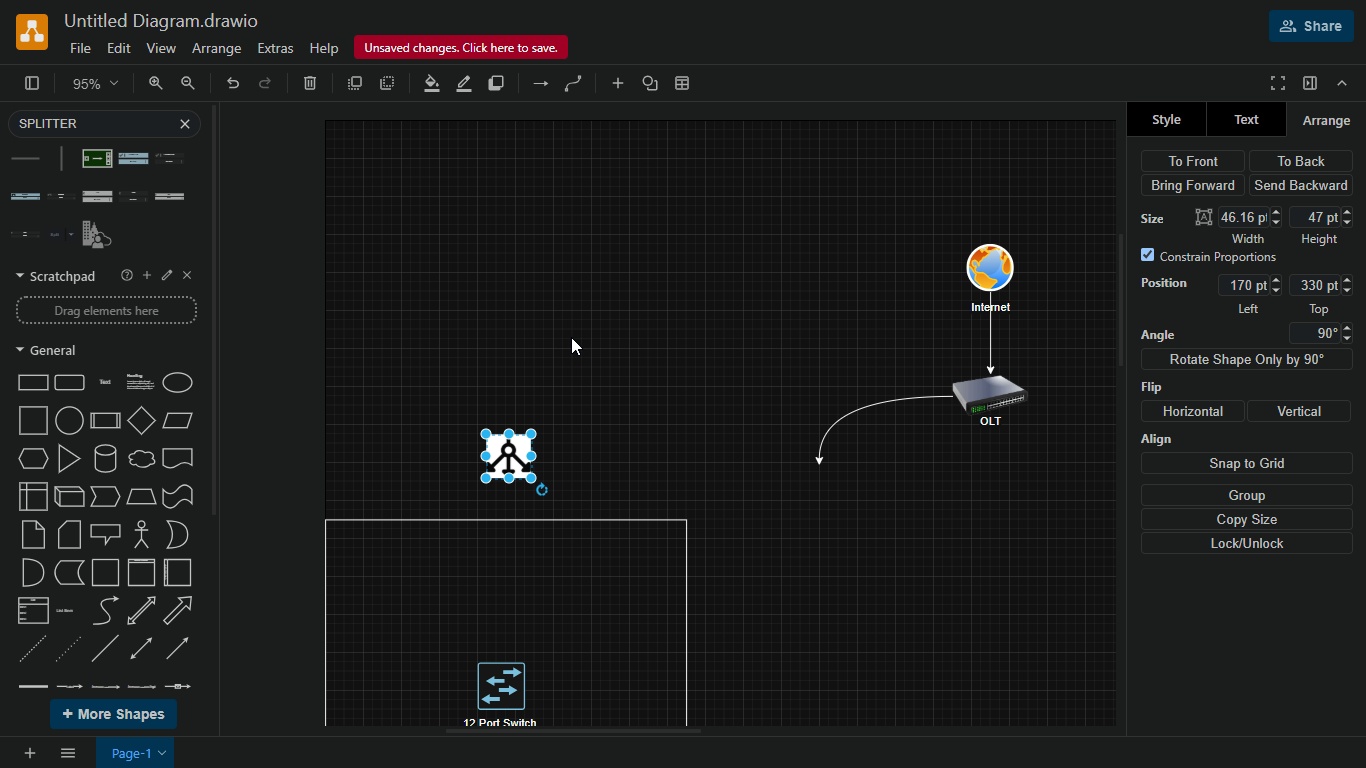 
key(Escape)
 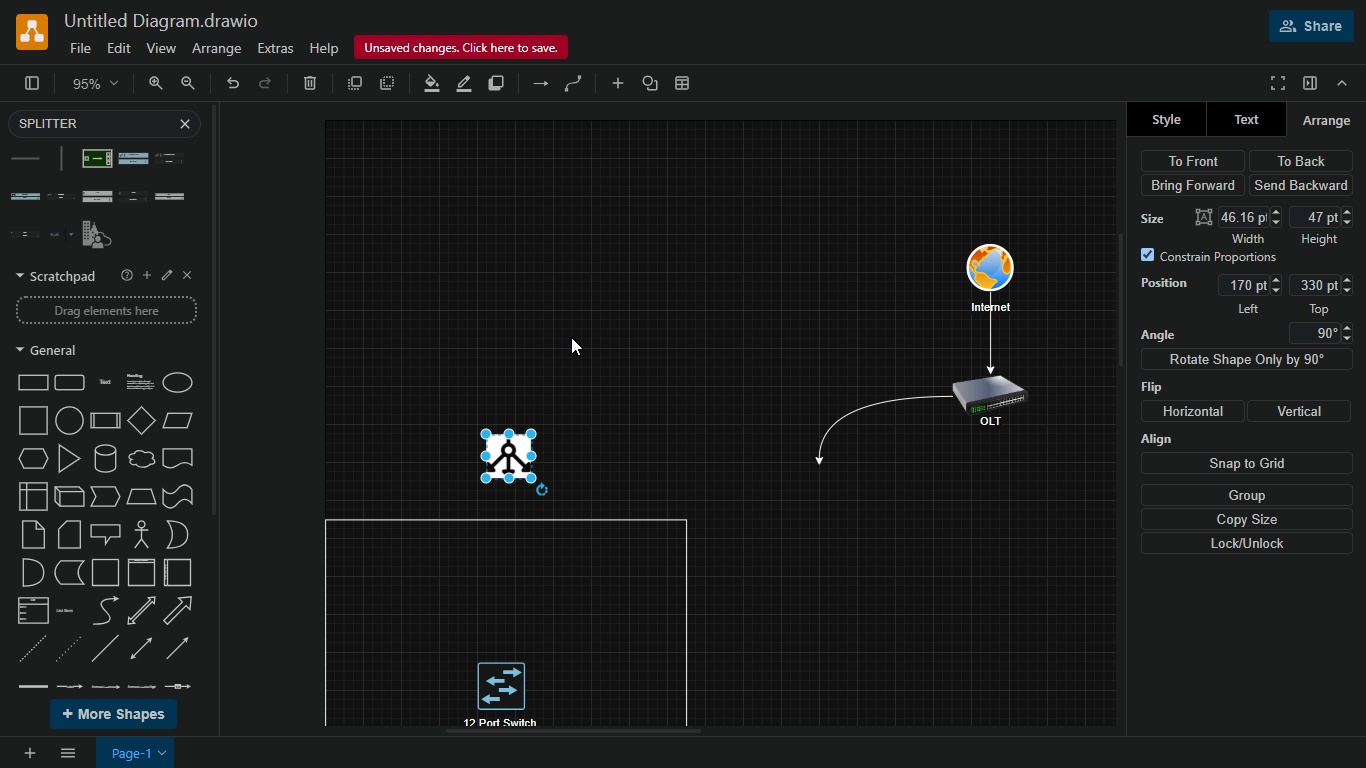 
key(Escape)
 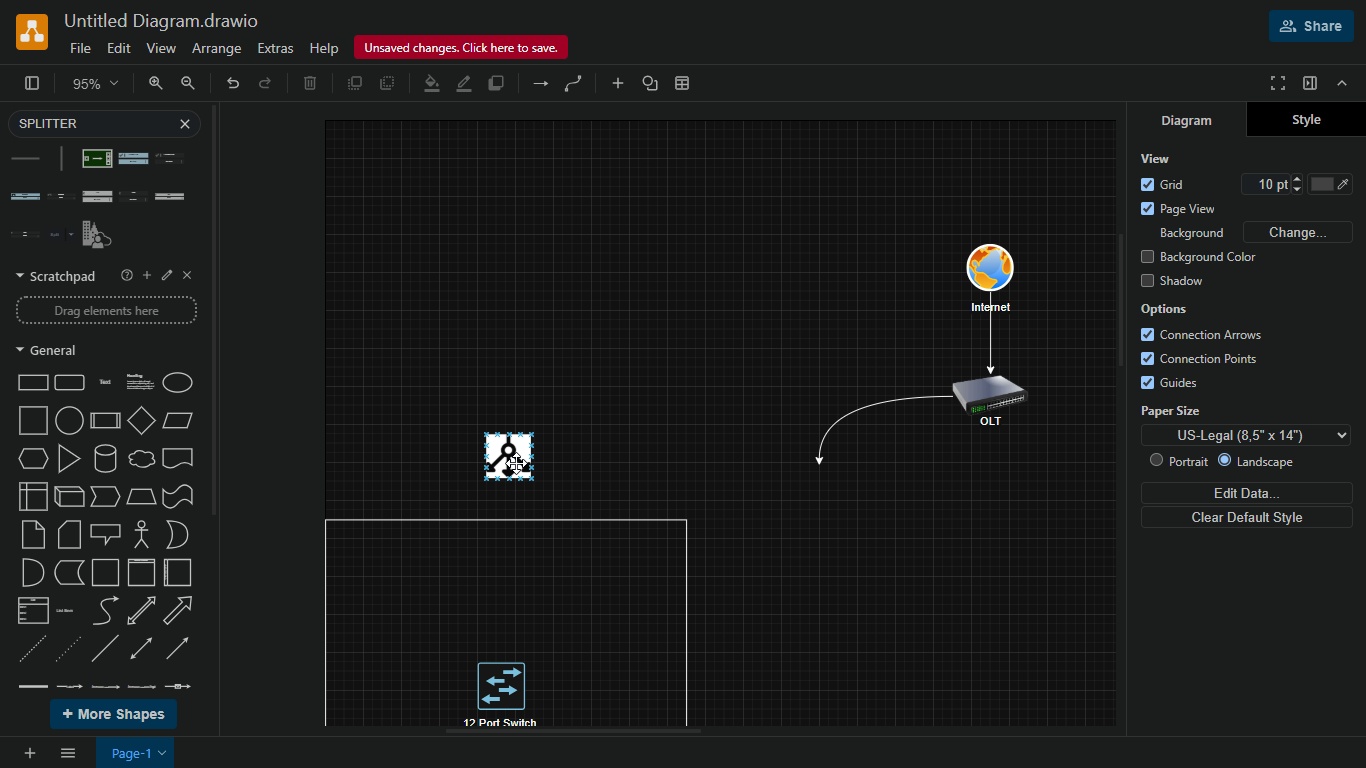 
left_click([515, 462])
 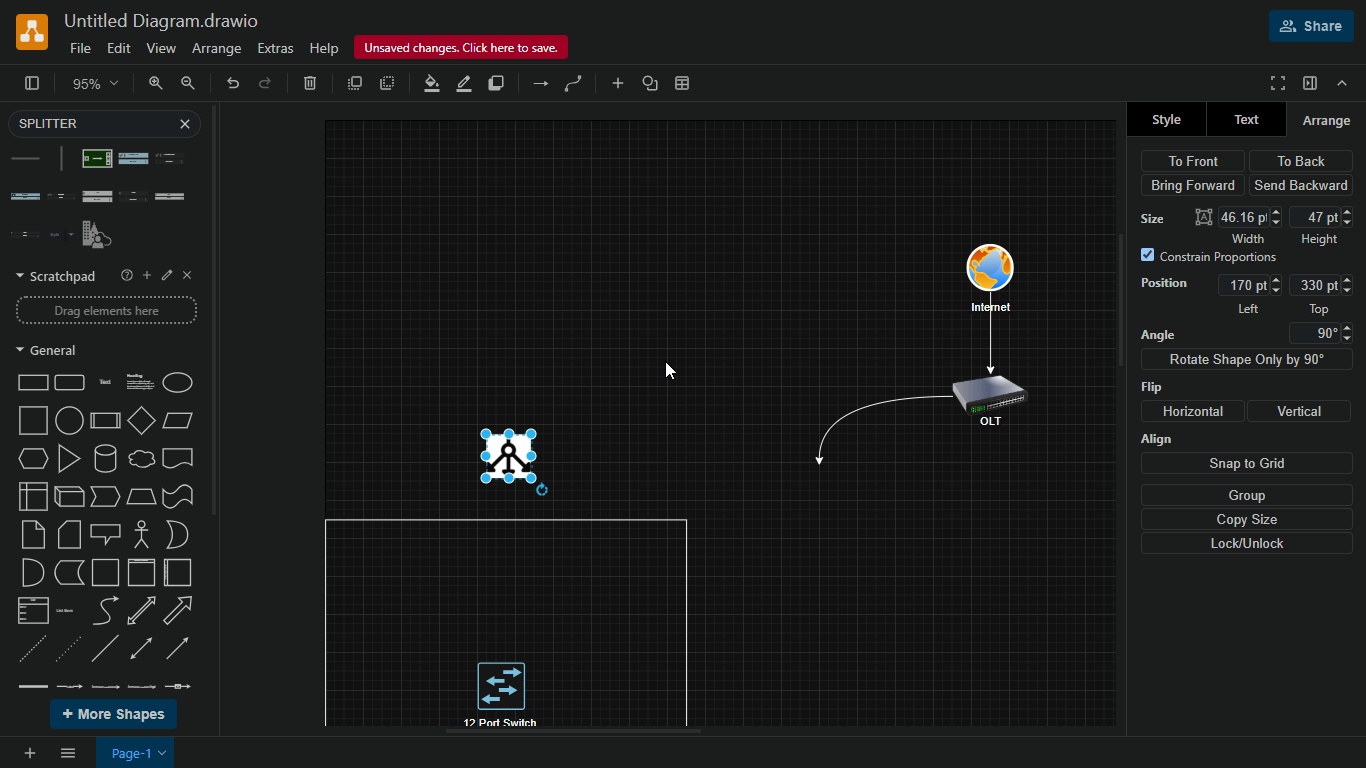 
left_click([666, 361])
 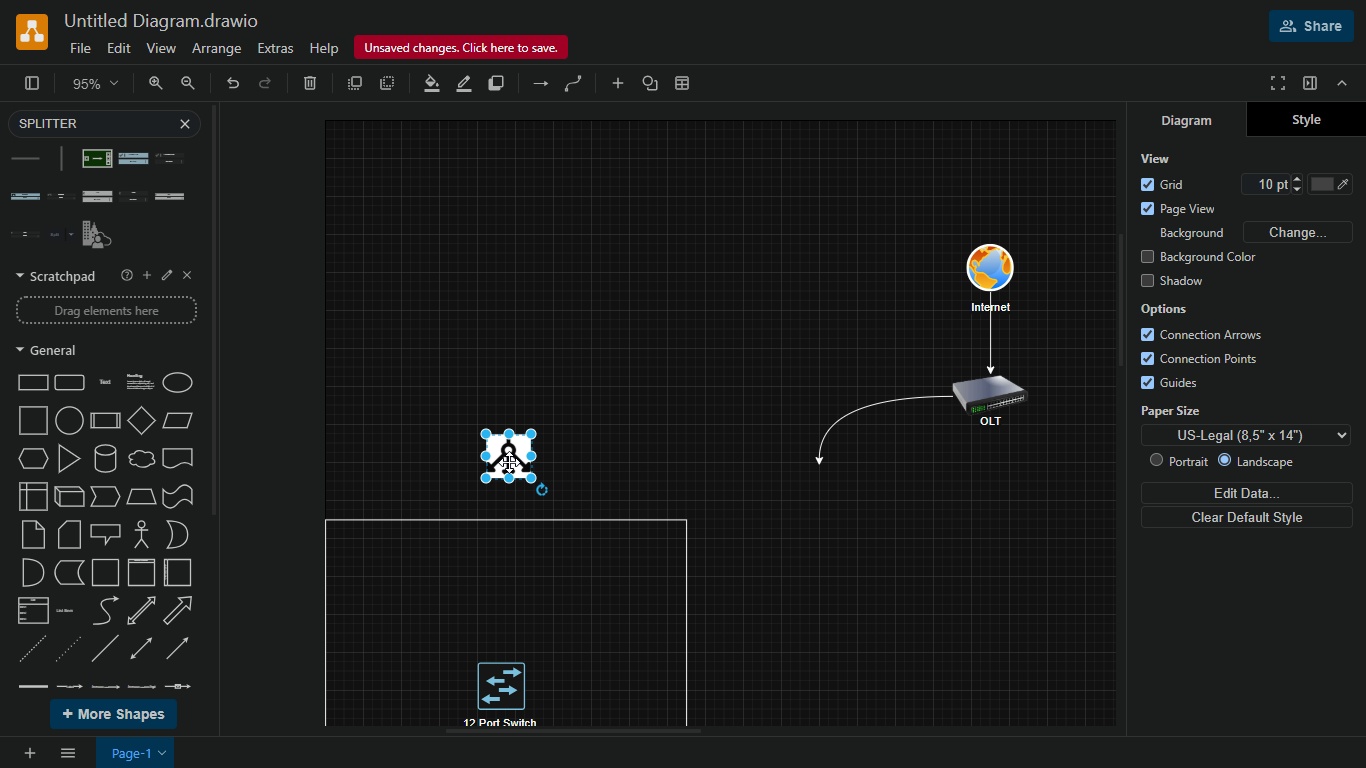 
left_click([509, 462])
 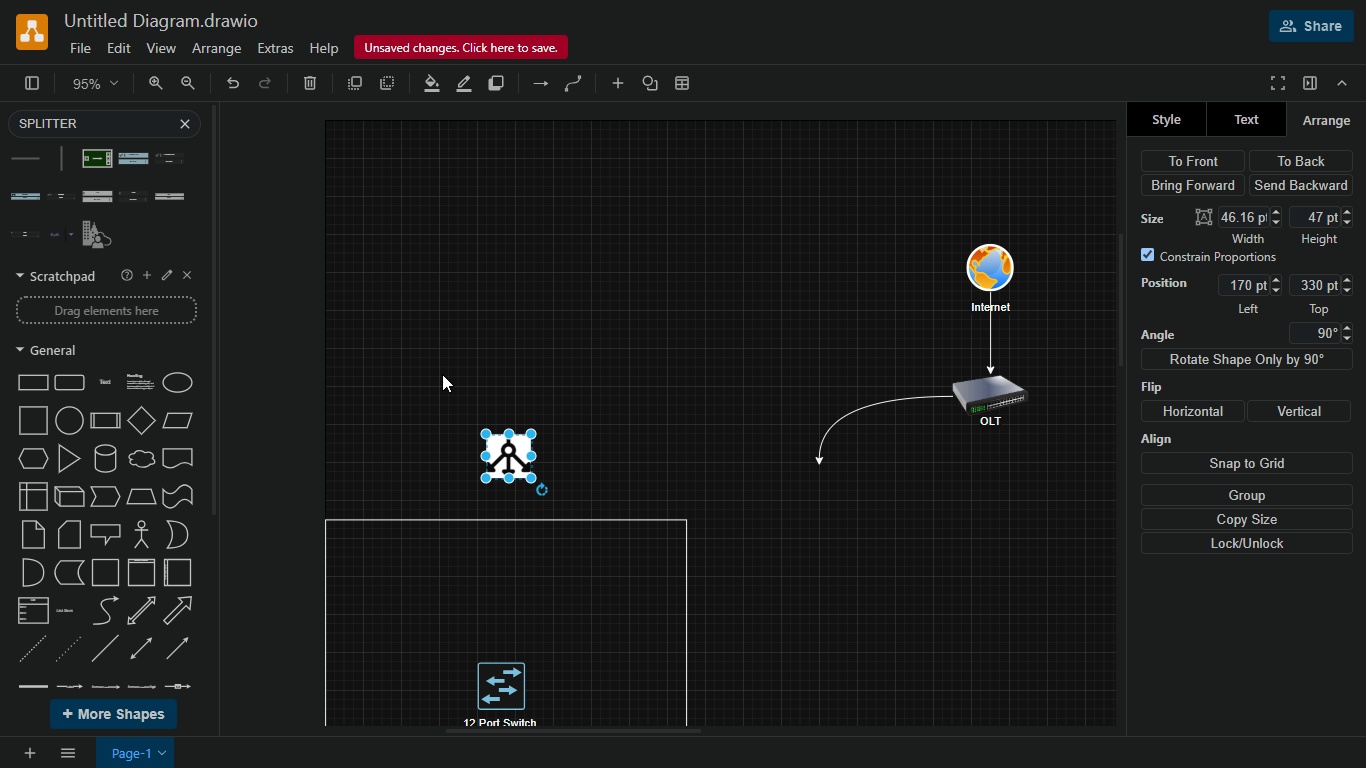 
key(Backspace)
 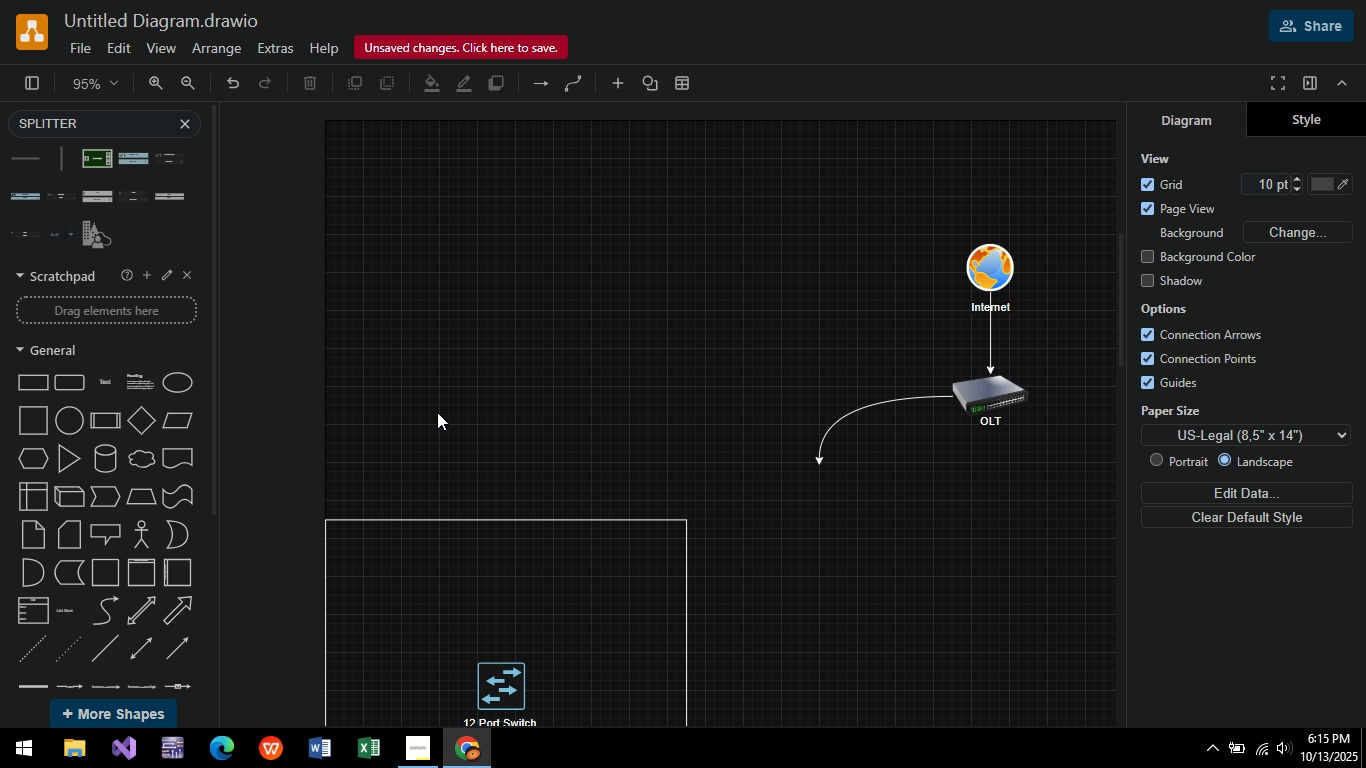 
key(F11)
 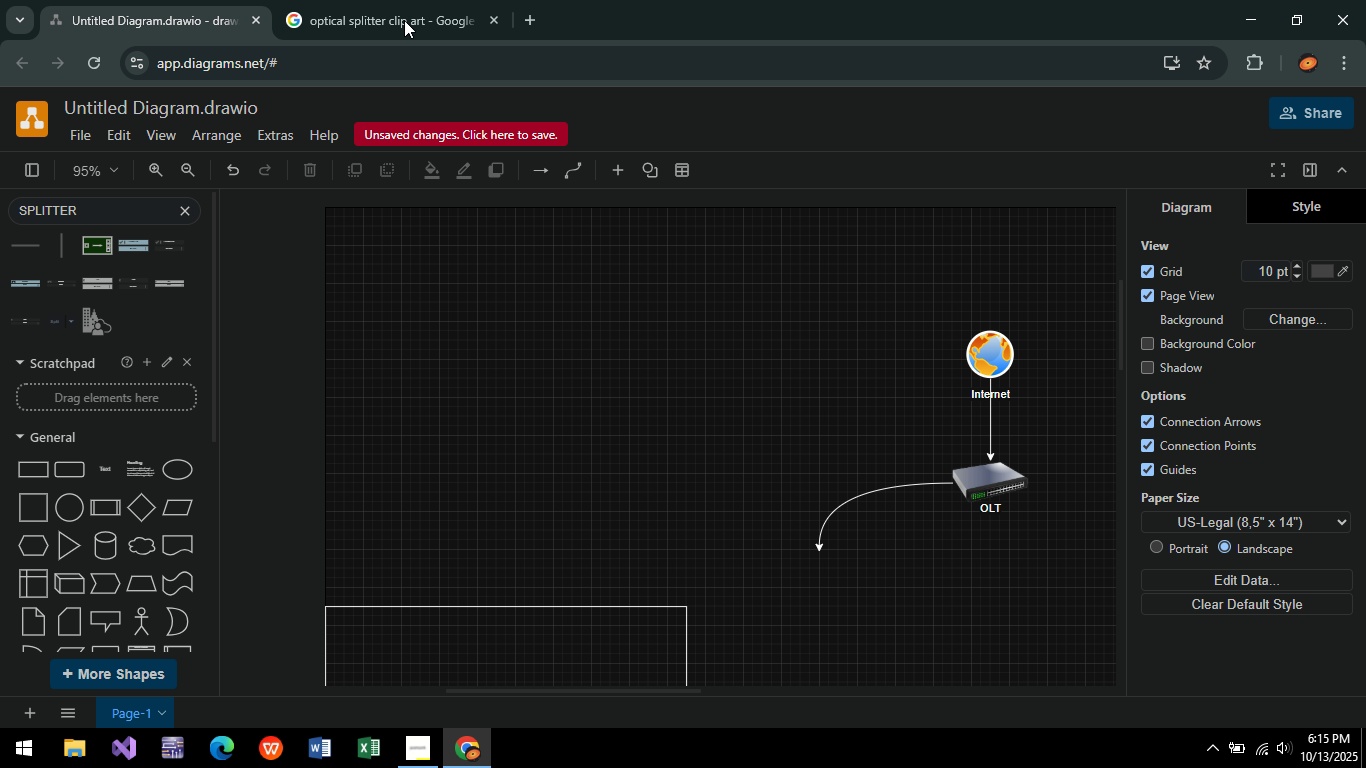 
left_click([363, 0])
 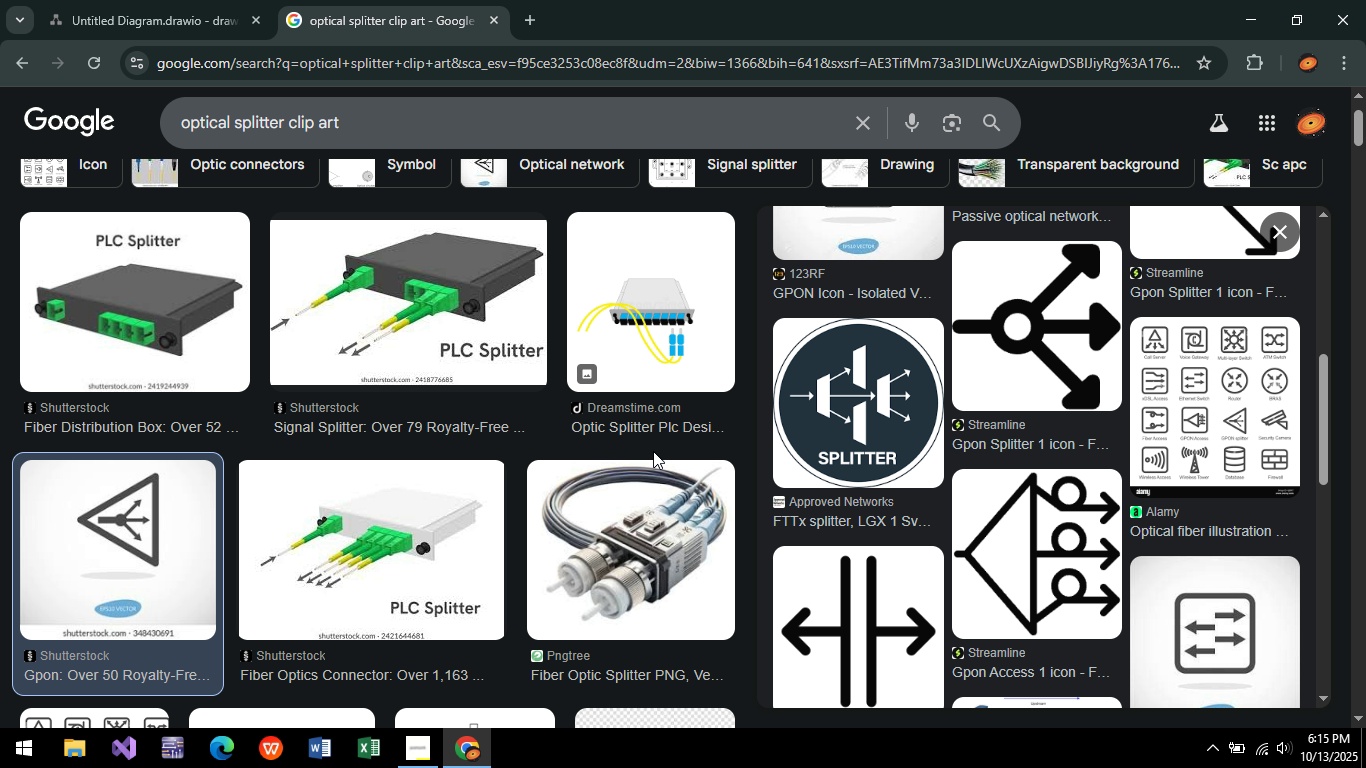 
scroll: coordinate [402, 402], scroll_direction: down, amount: 15.0
 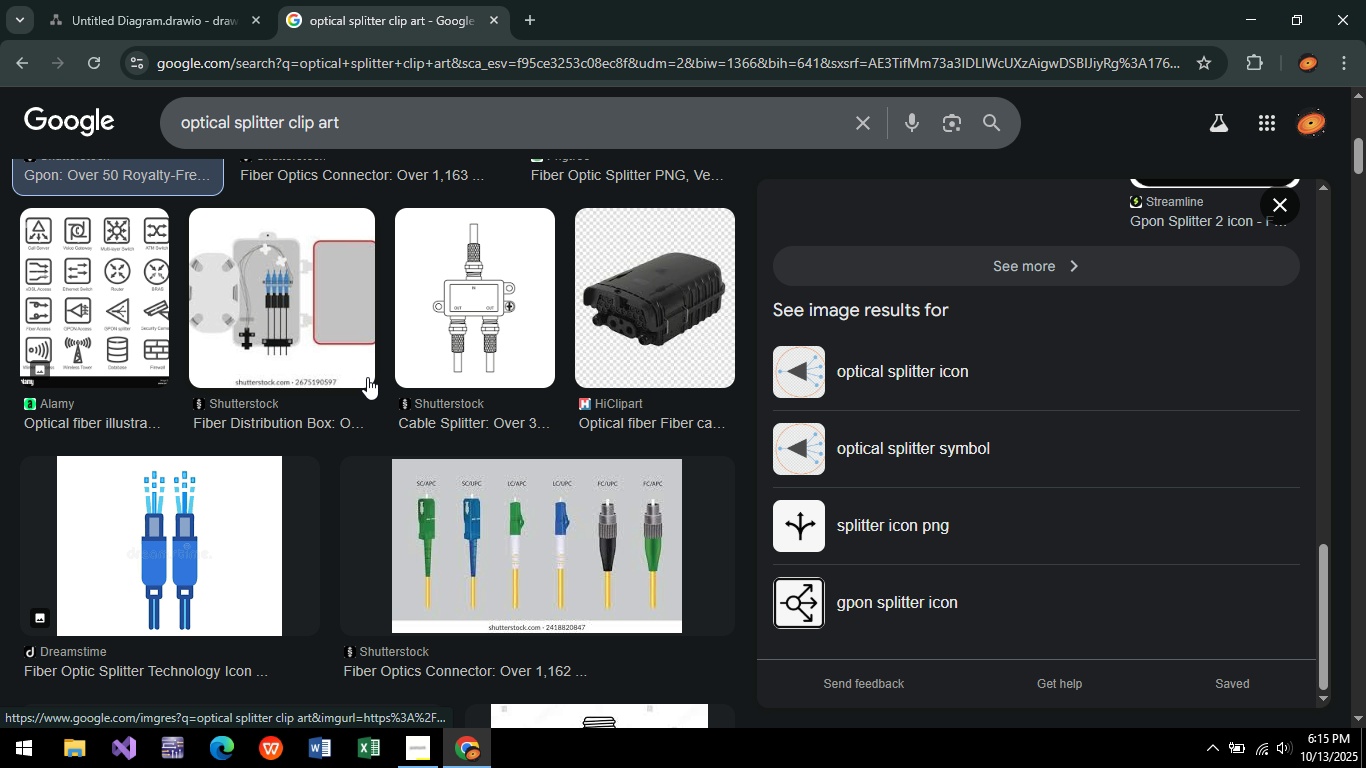 
scroll: coordinate [312, 209], scroll_direction: up, amount: 9.0
 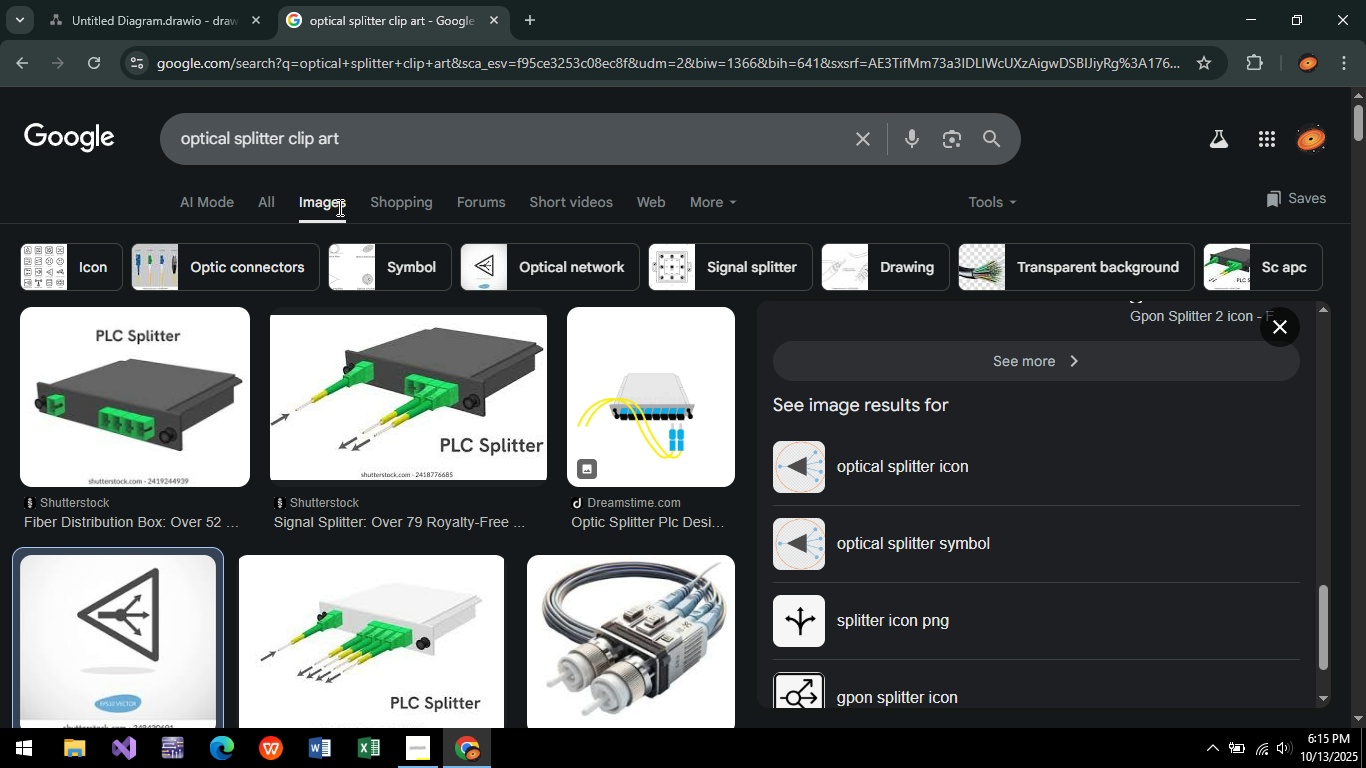 
left_click([336, 207])
 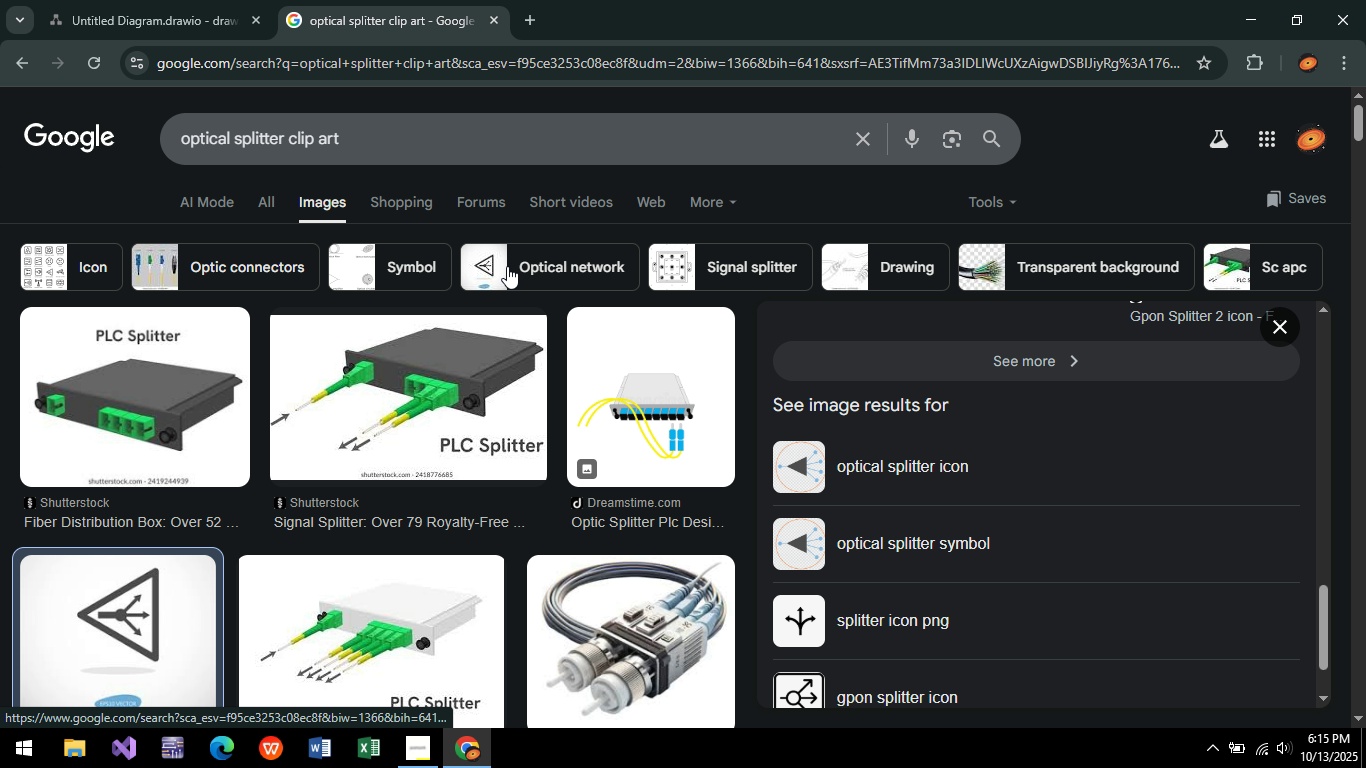 
left_click([558, 273])
 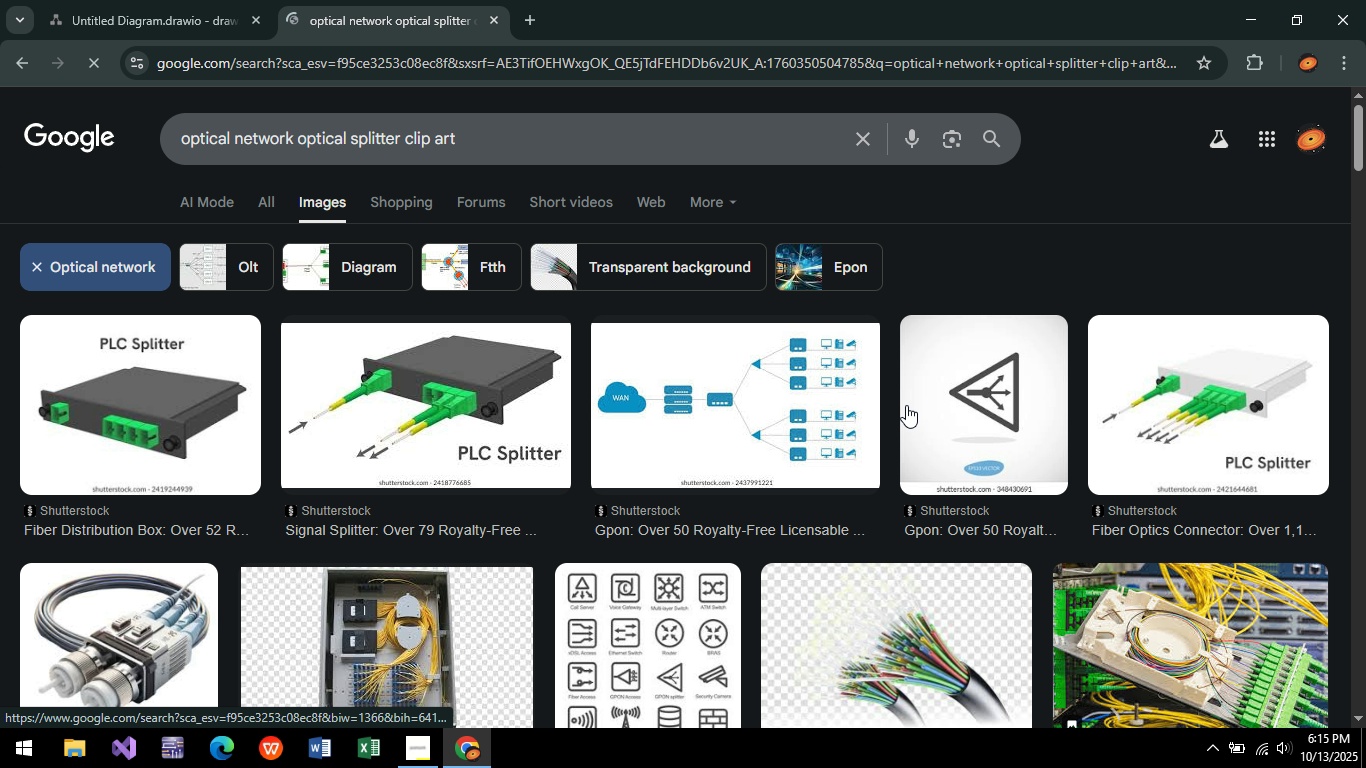 
scroll: coordinate [640, 378], scroll_direction: down, amount: 6.0
 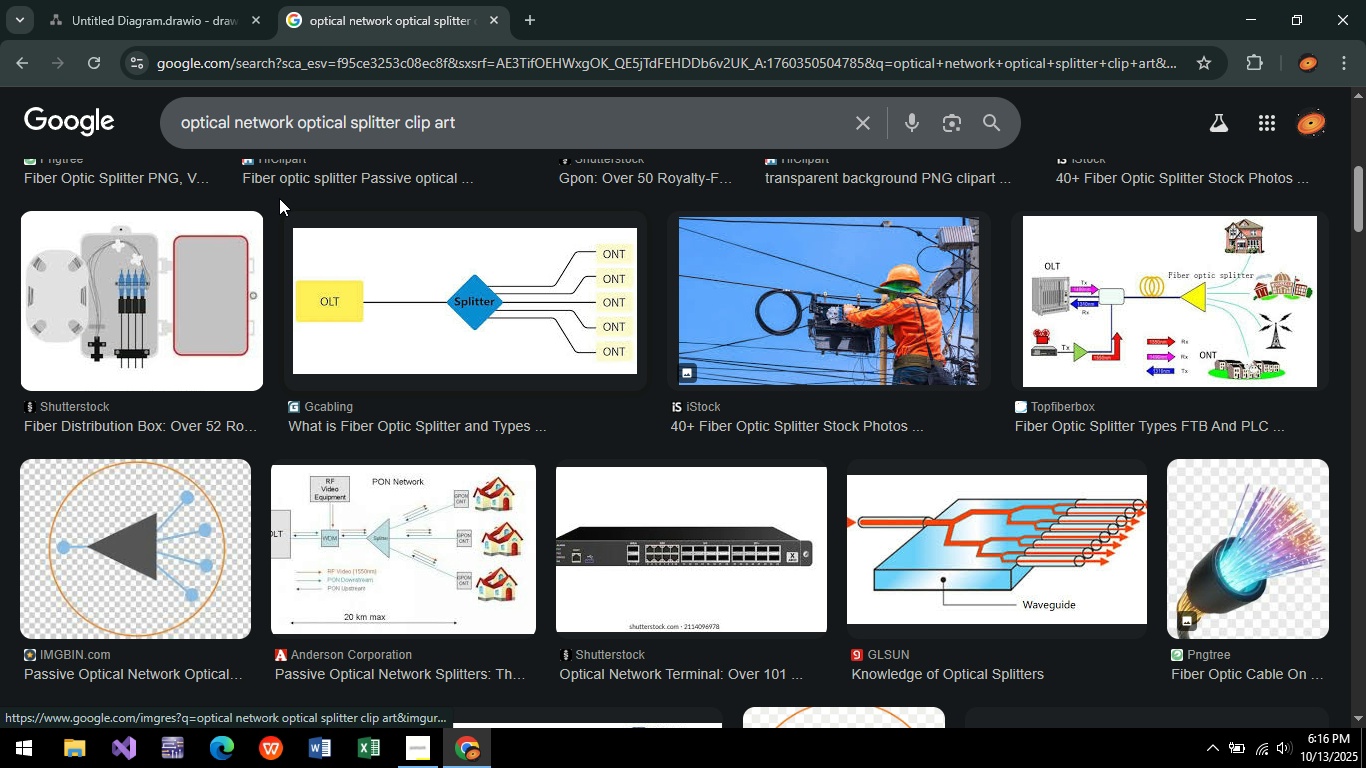 
left_click([178, 1])
 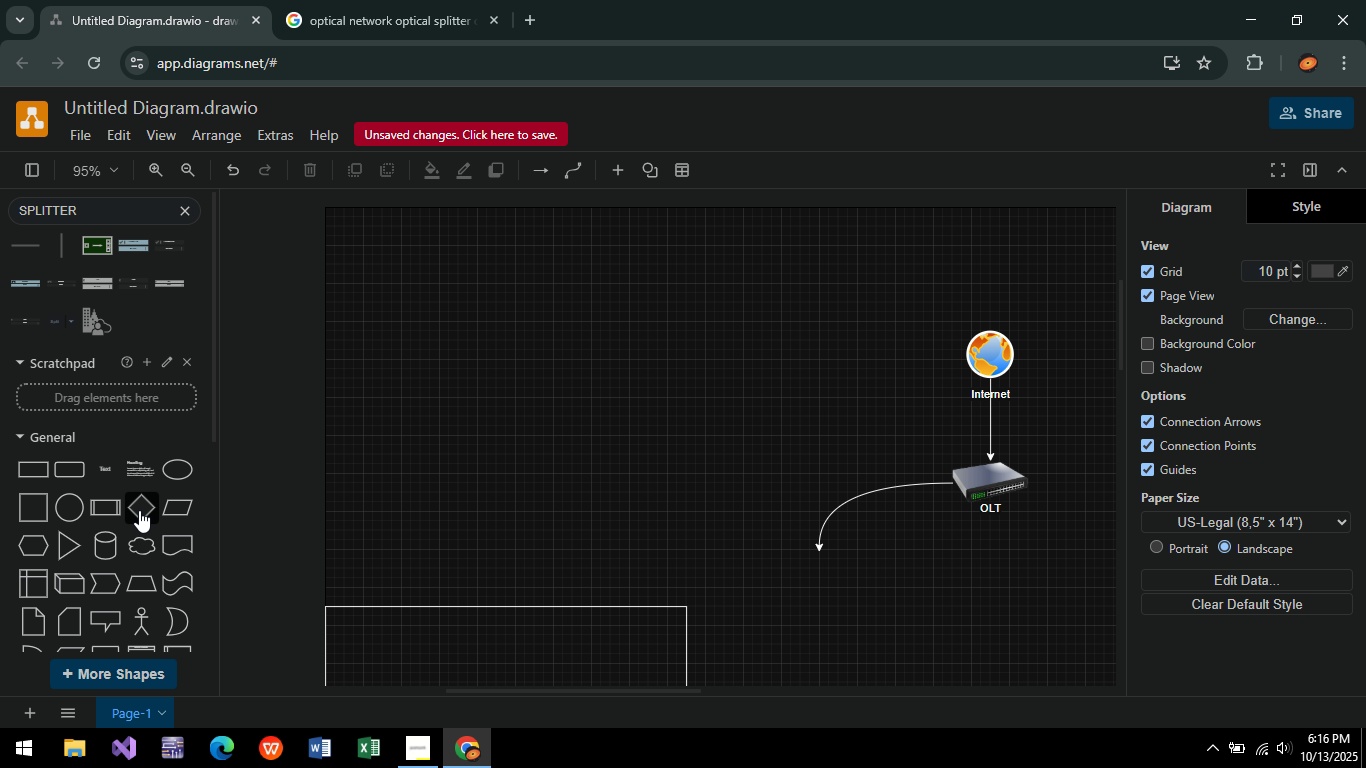 
left_click([139, 510])
 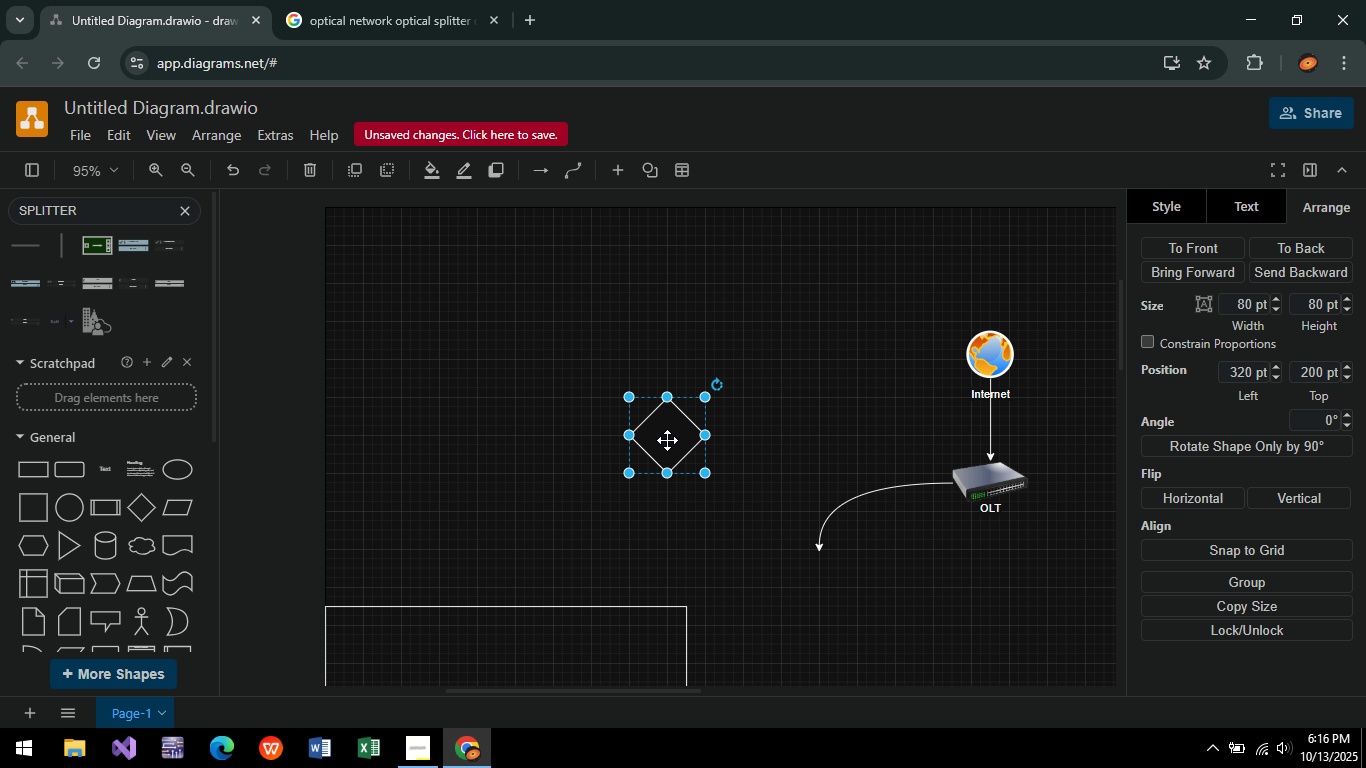 
double_click([667, 440])
 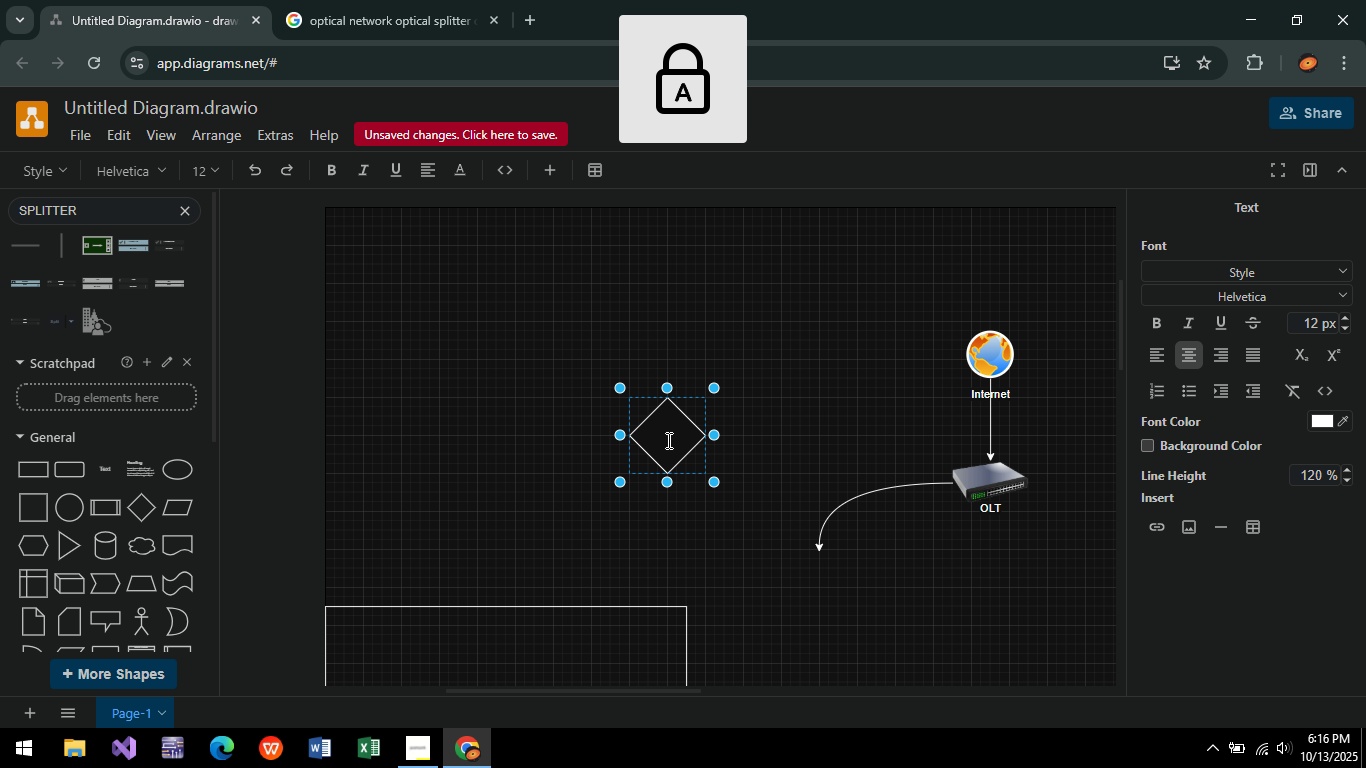 
type(Optical )
key(Backspace)
 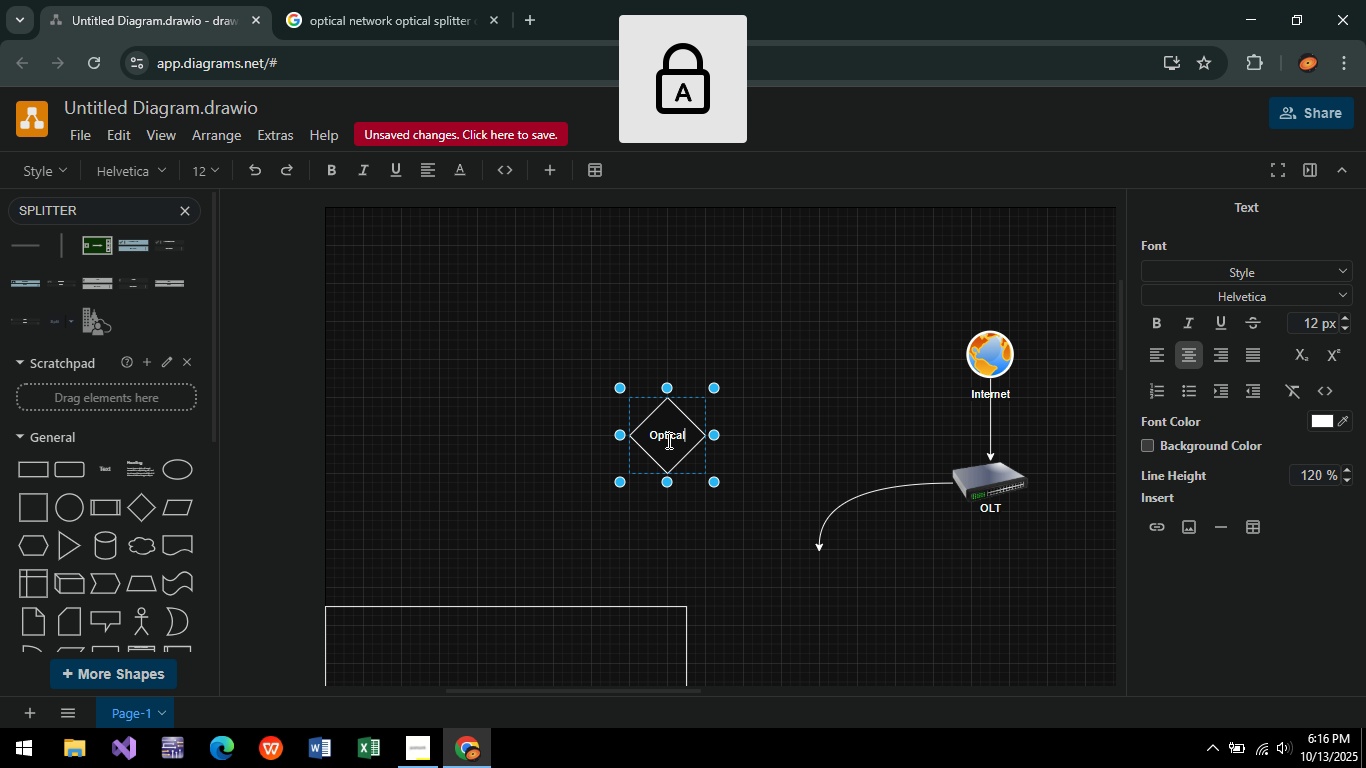 
key(Enter)
 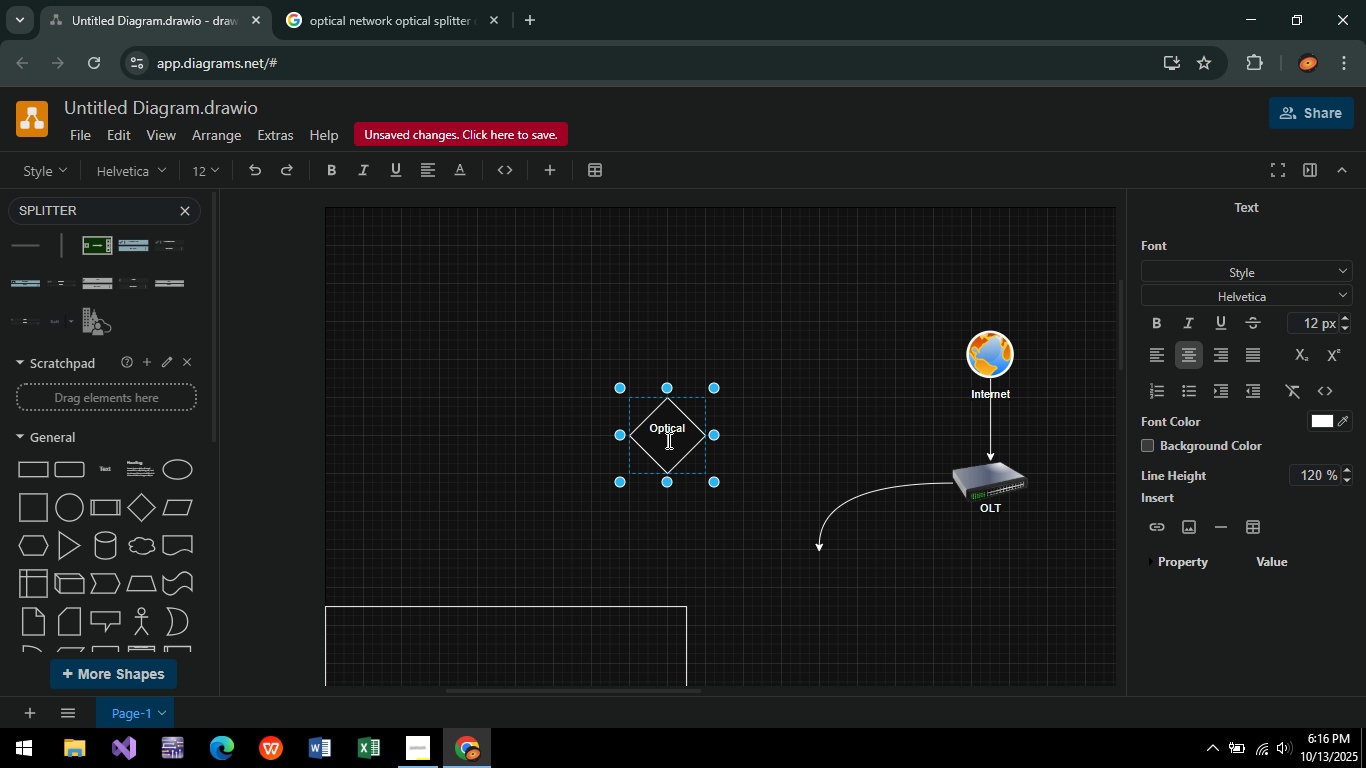 
type(s)
key(Backspace)
type(Splitter)
 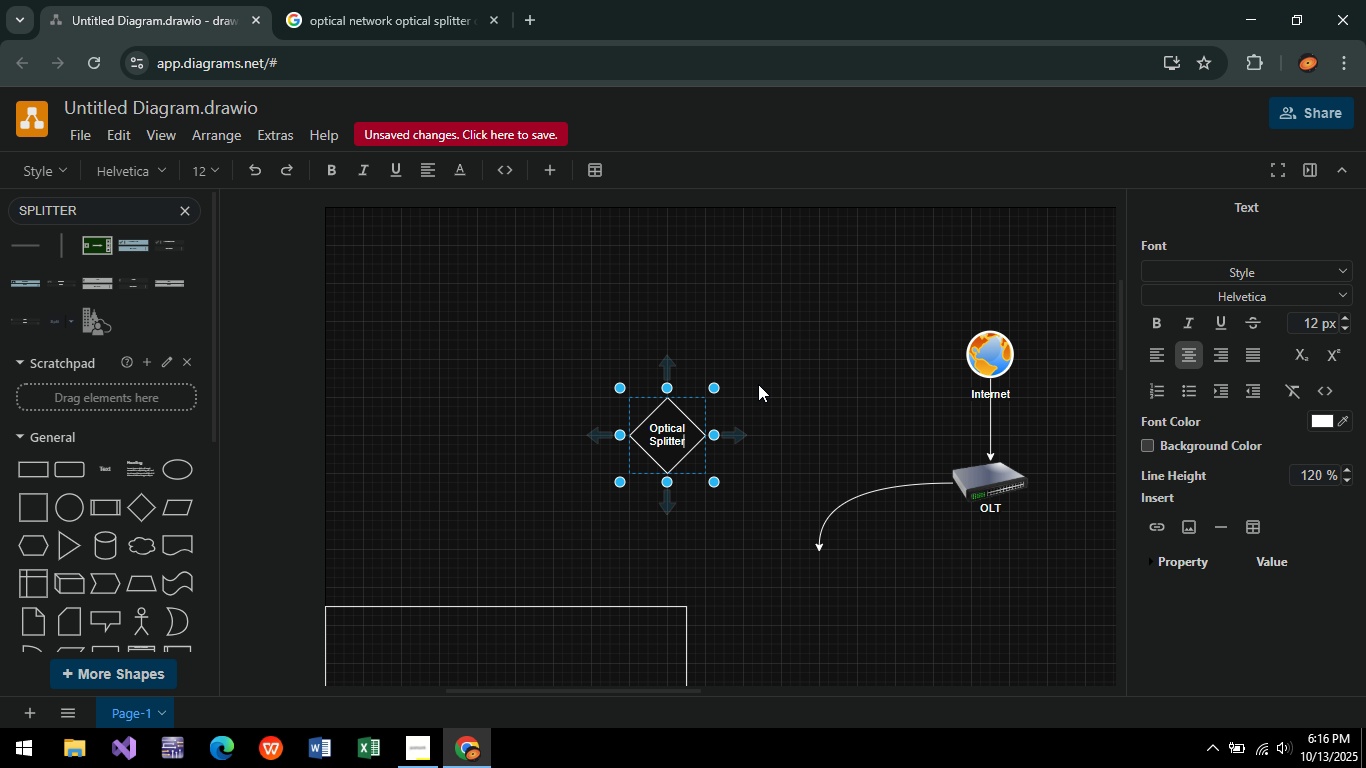 
left_click([758, 384])
 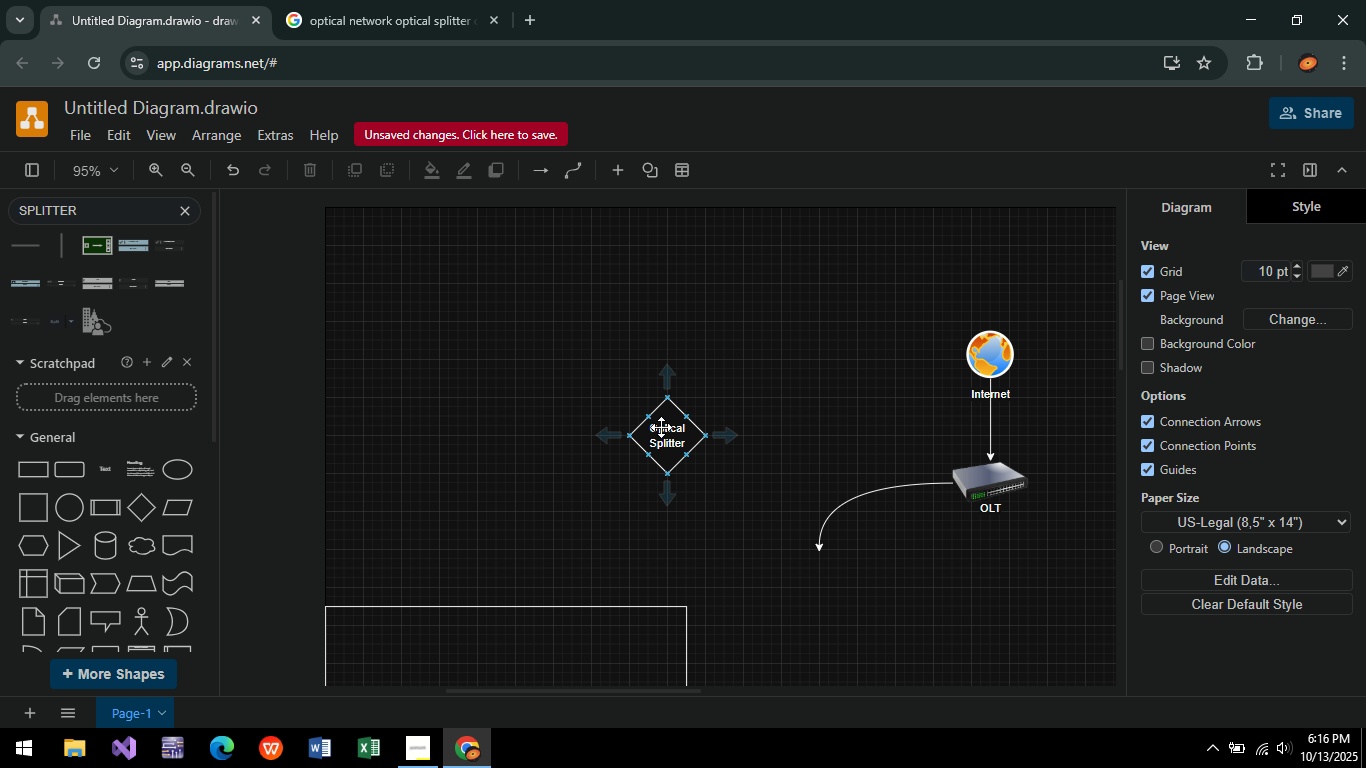 
left_click([661, 427])
 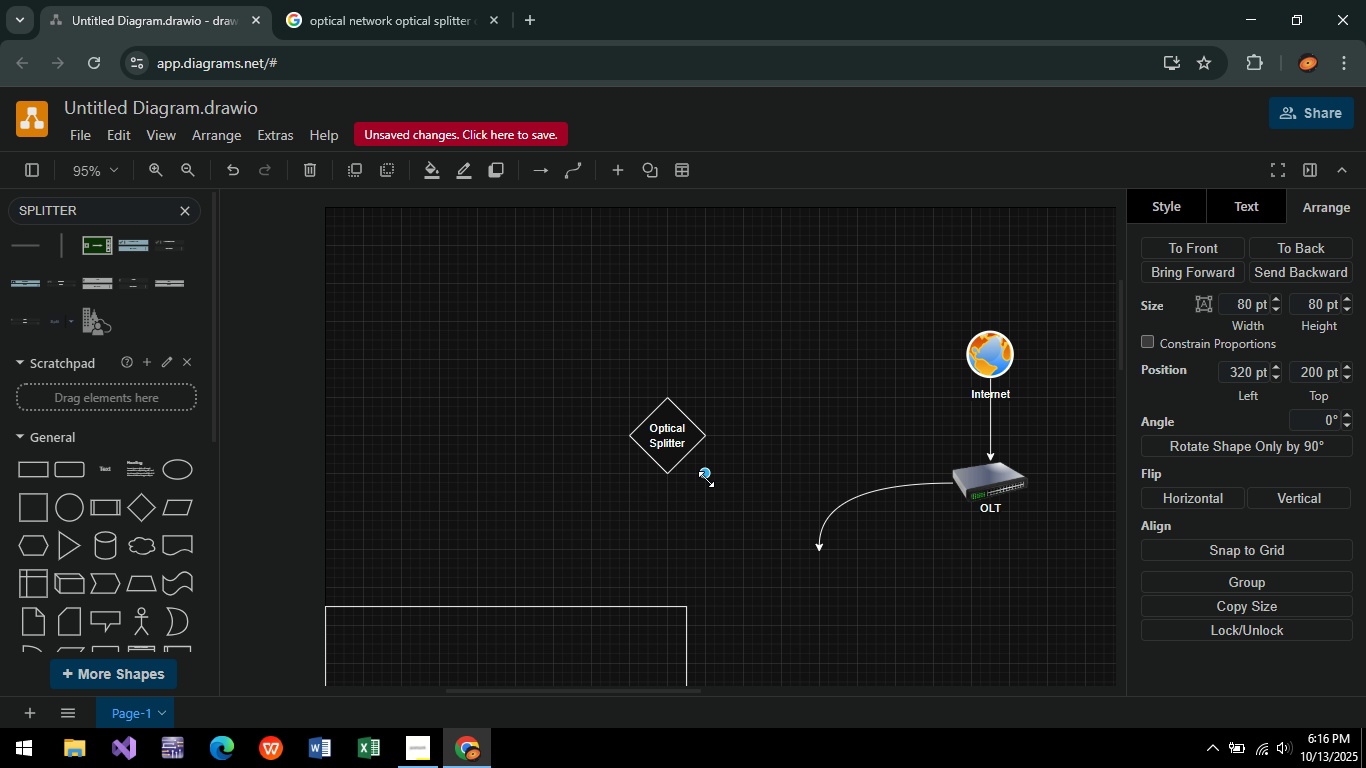 
left_click_drag(start_coordinate=[706, 479], to_coordinate=[700, 467])
 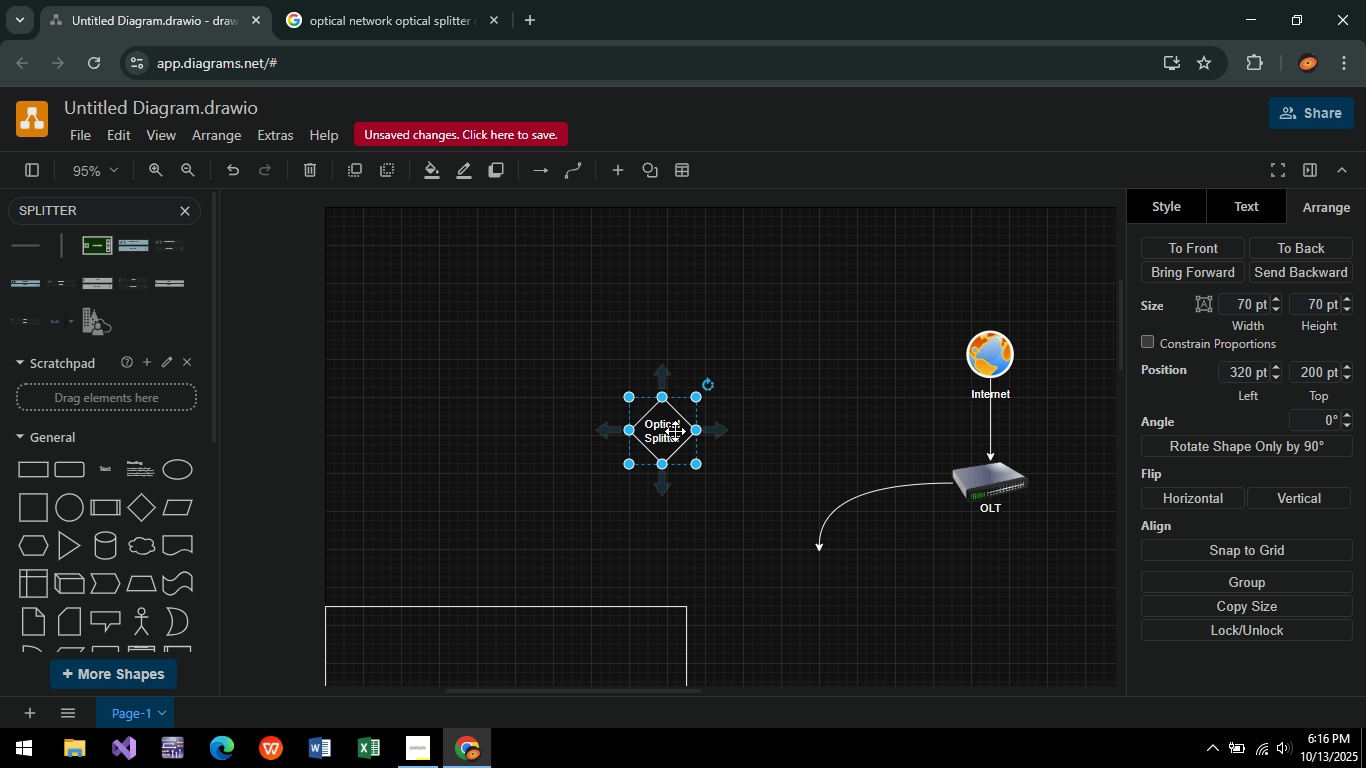 
left_click_drag(start_coordinate=[671, 431], to_coordinate=[525, 558])
 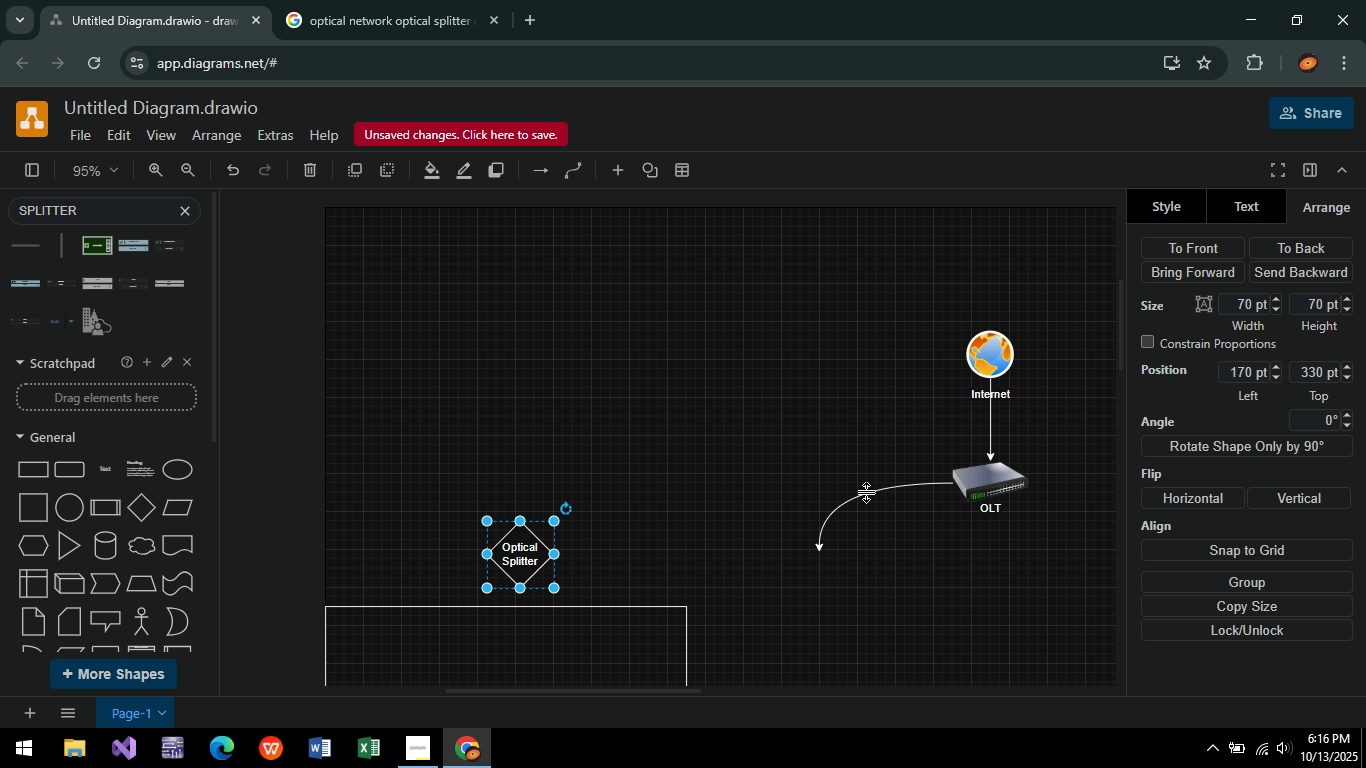 
left_click([867, 492])
 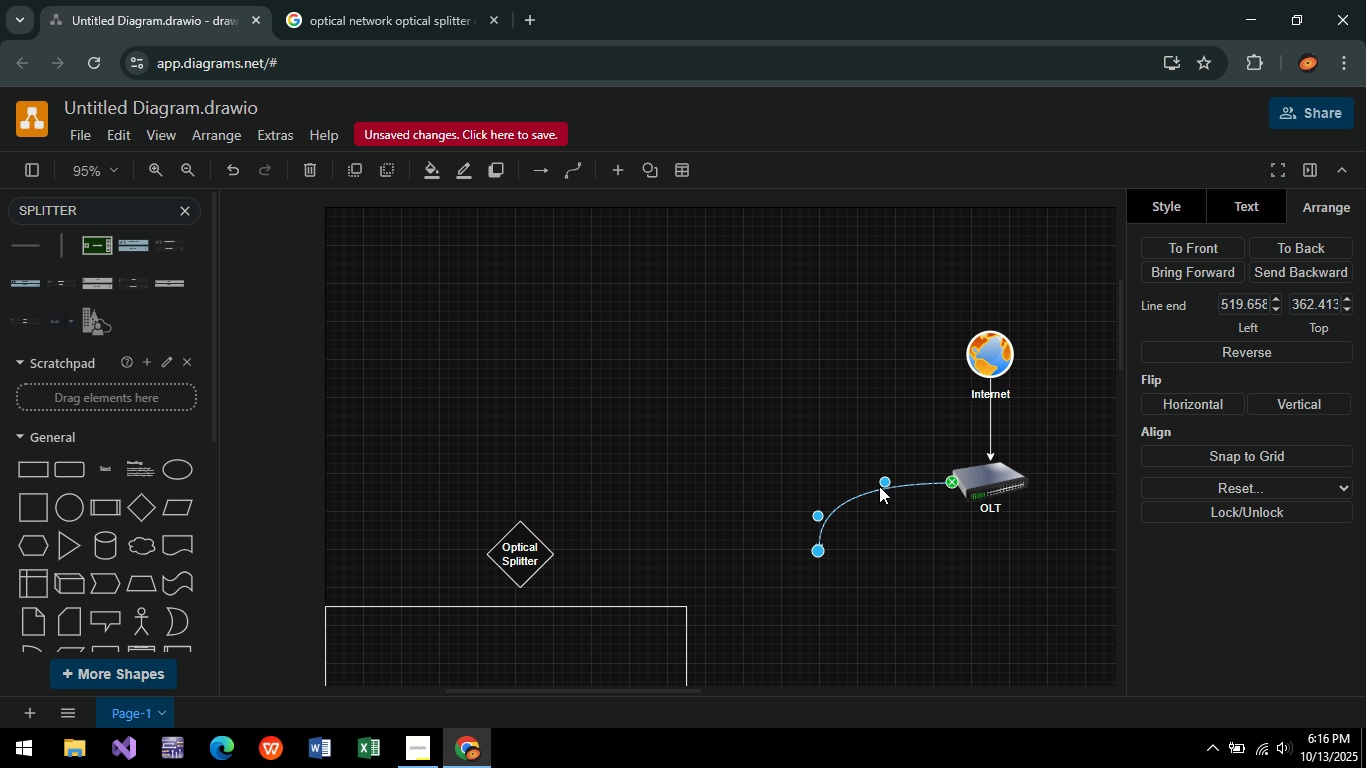 
key(Delete)
 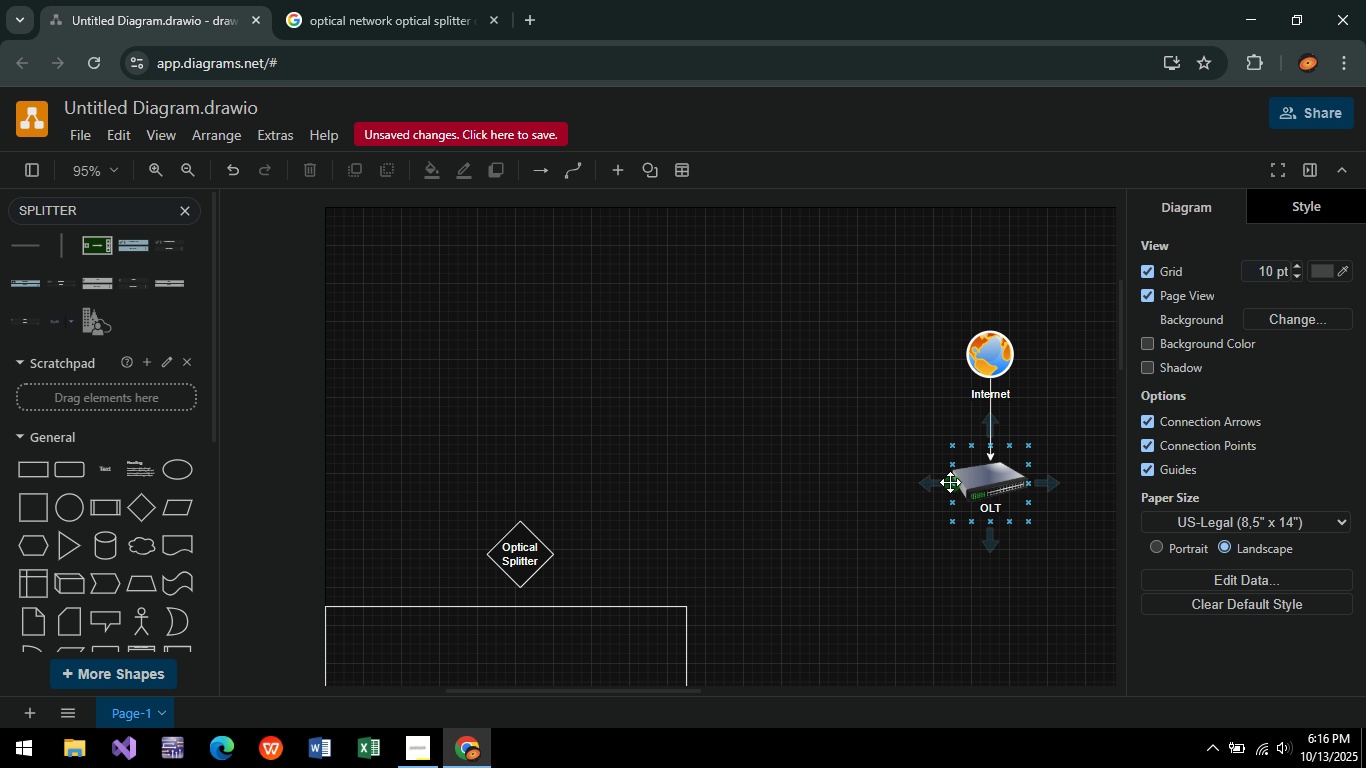 
left_click_drag(start_coordinate=[953, 484], to_coordinate=[521, 518])
 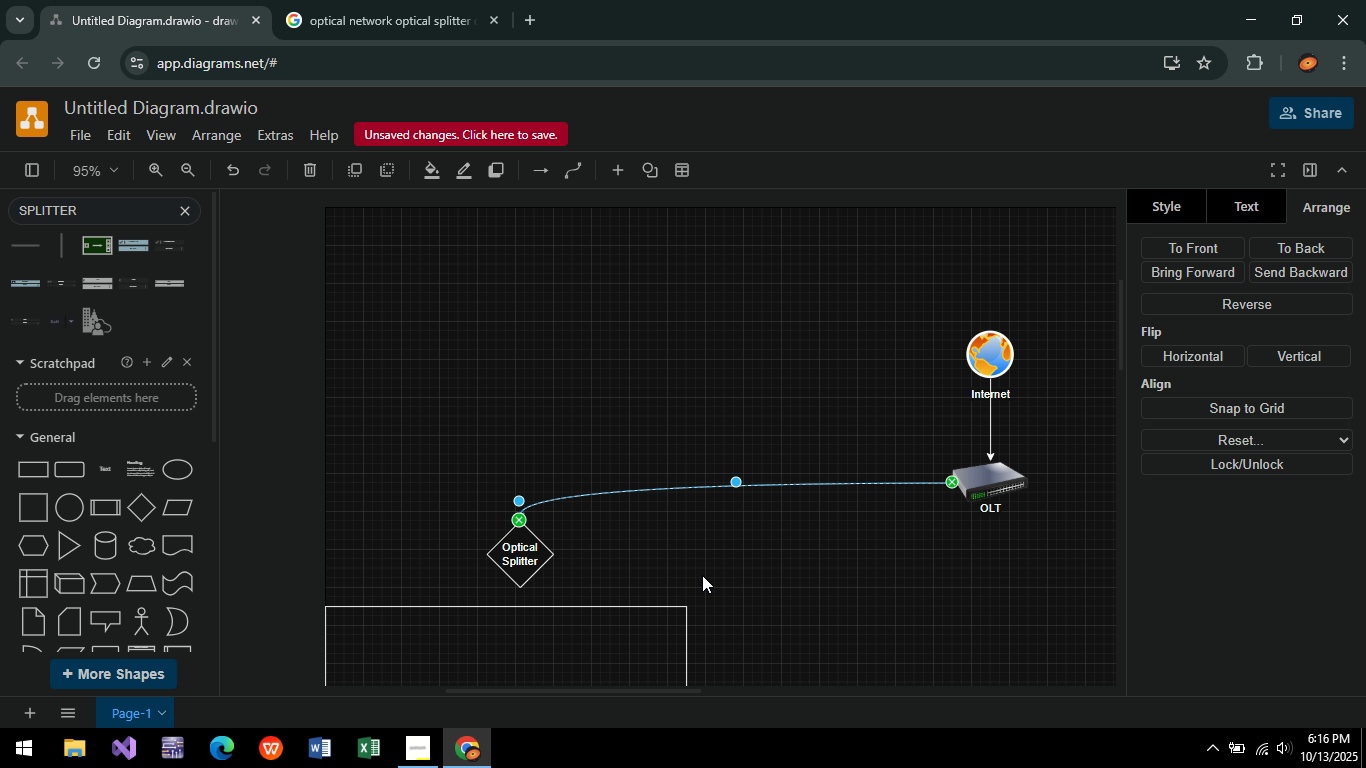 
left_click_drag(start_coordinate=[701, 575], to_coordinate=[708, 575])
 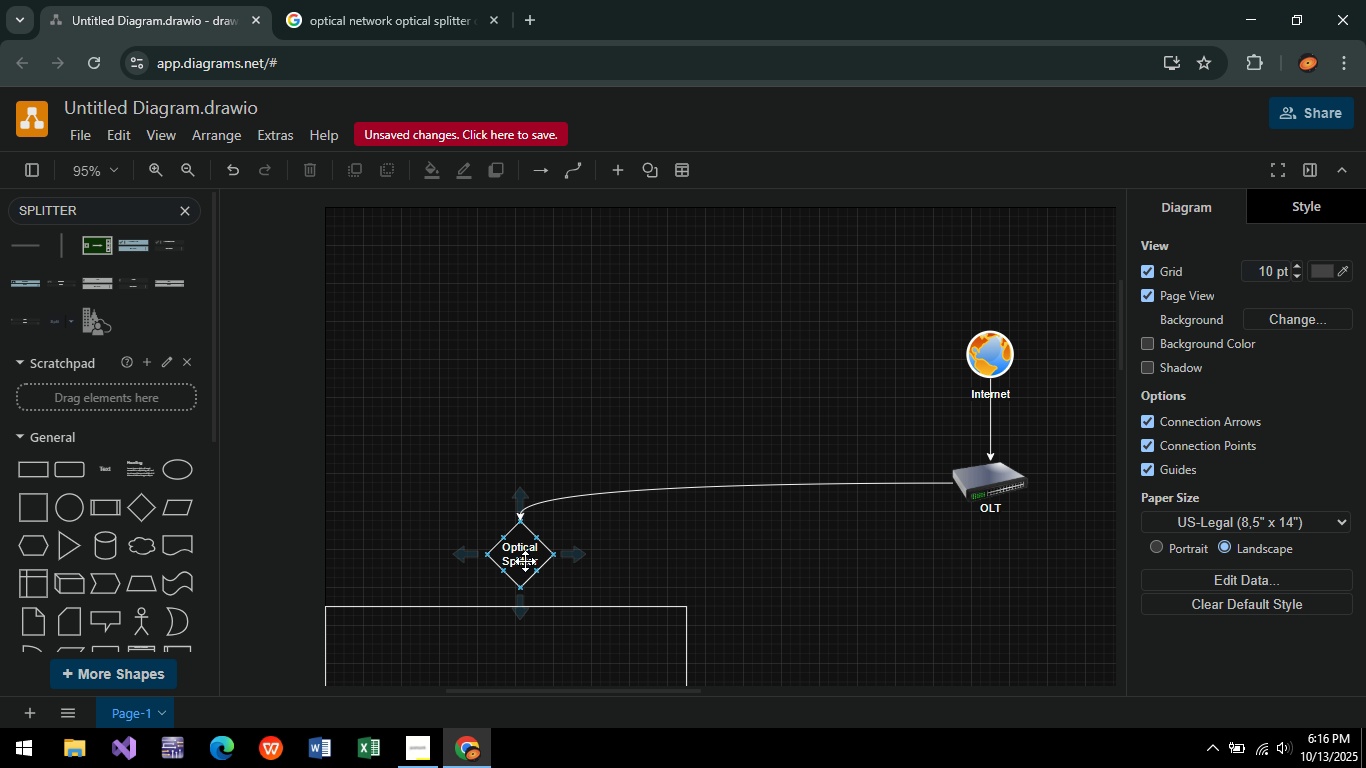 
left_click_drag(start_coordinate=[524, 555], to_coordinate=[509, 562])
 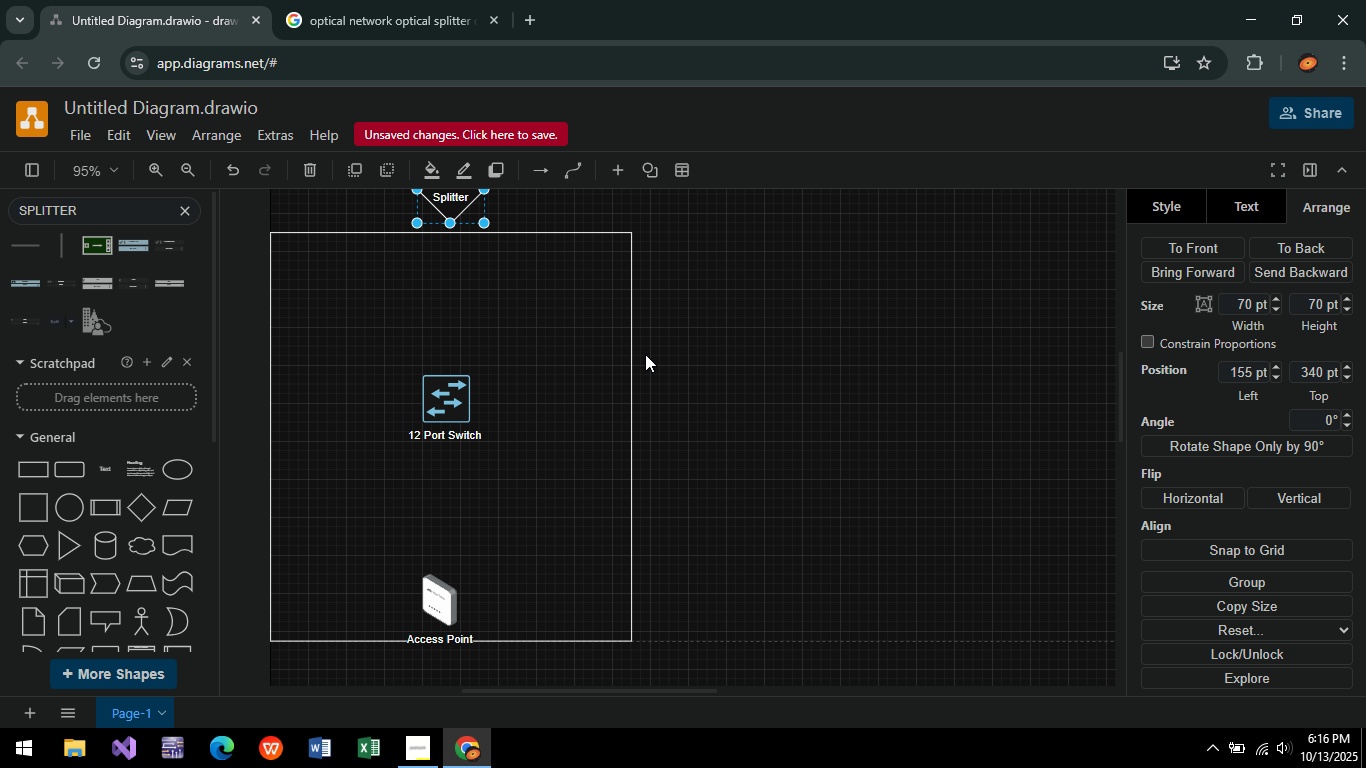 
left_click_drag(start_coordinate=[568, 340], to_coordinate=[567, 436])
 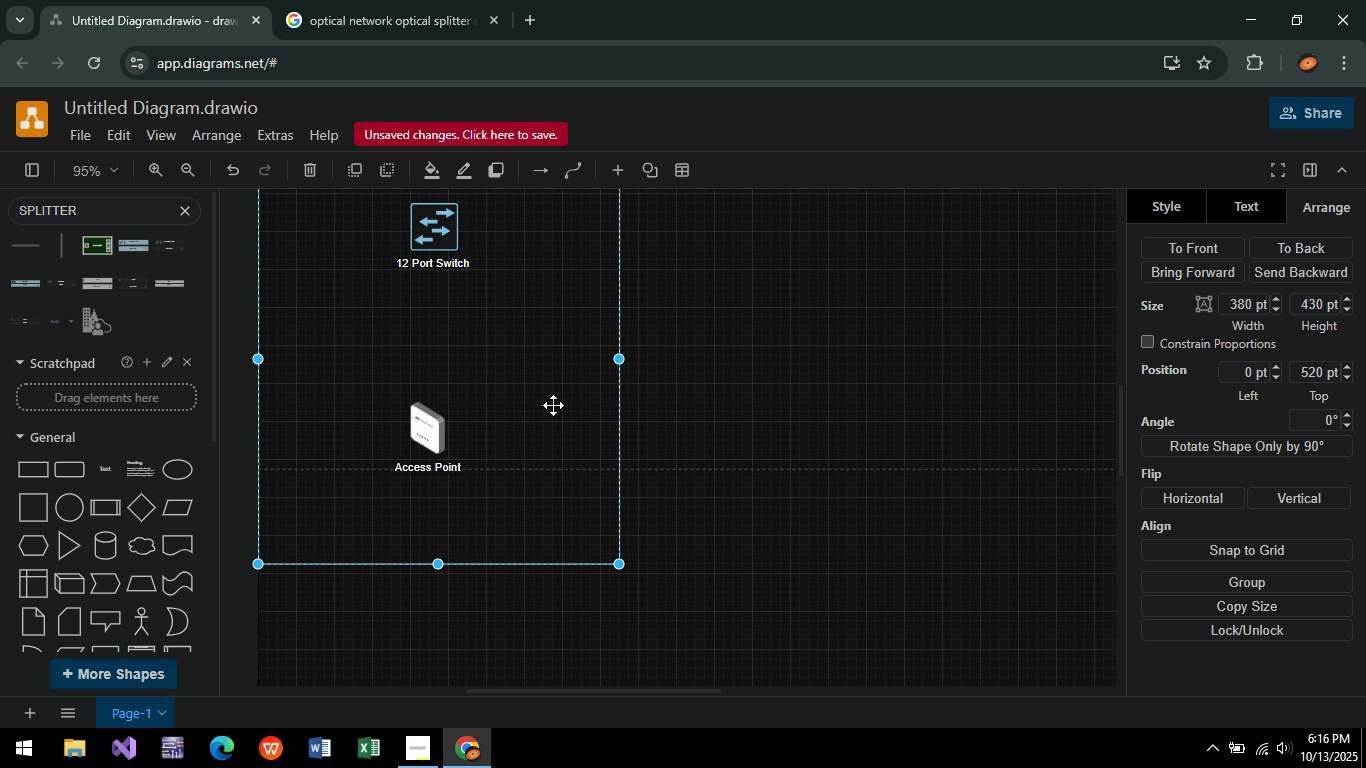 
left_click_drag(start_coordinate=[515, 378], to_coordinate=[526, 428])
 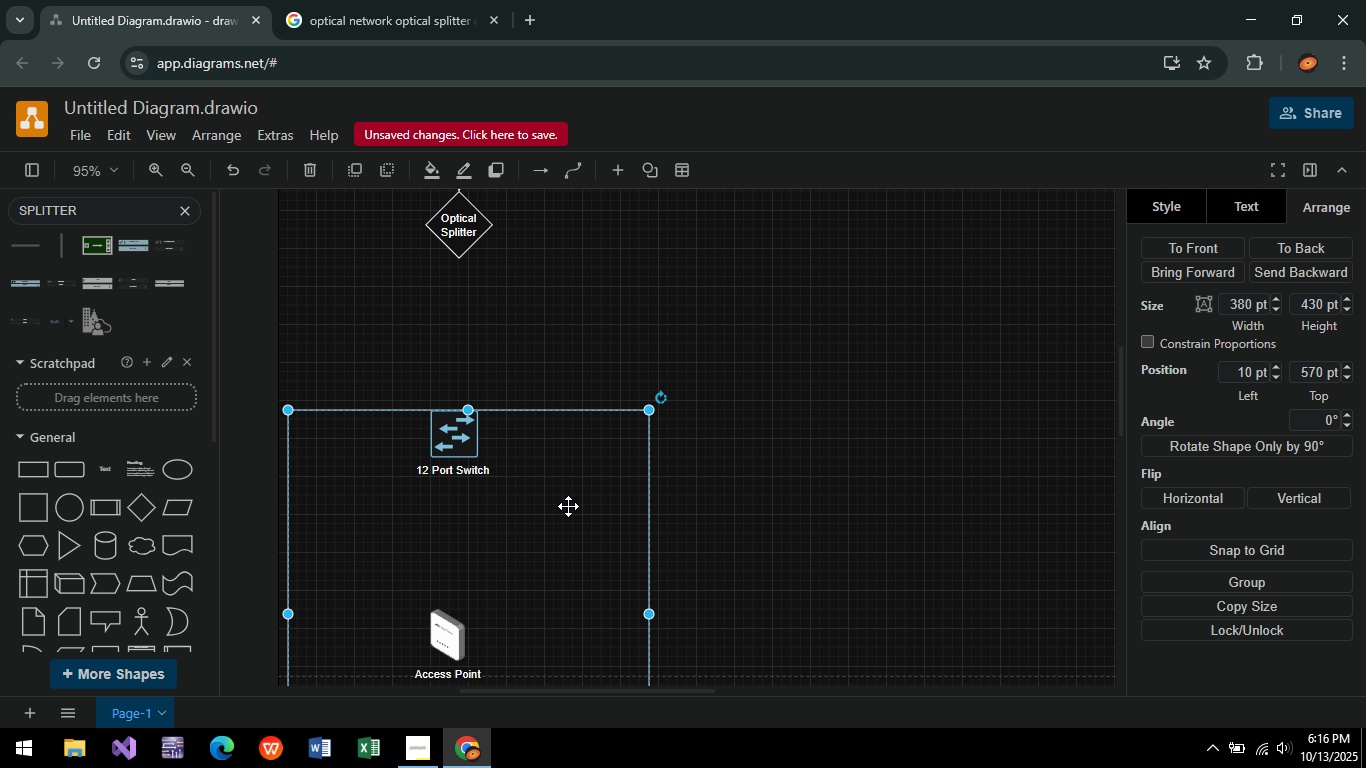 
left_click_drag(start_coordinate=[474, 562], to_coordinate=[465, 511])
 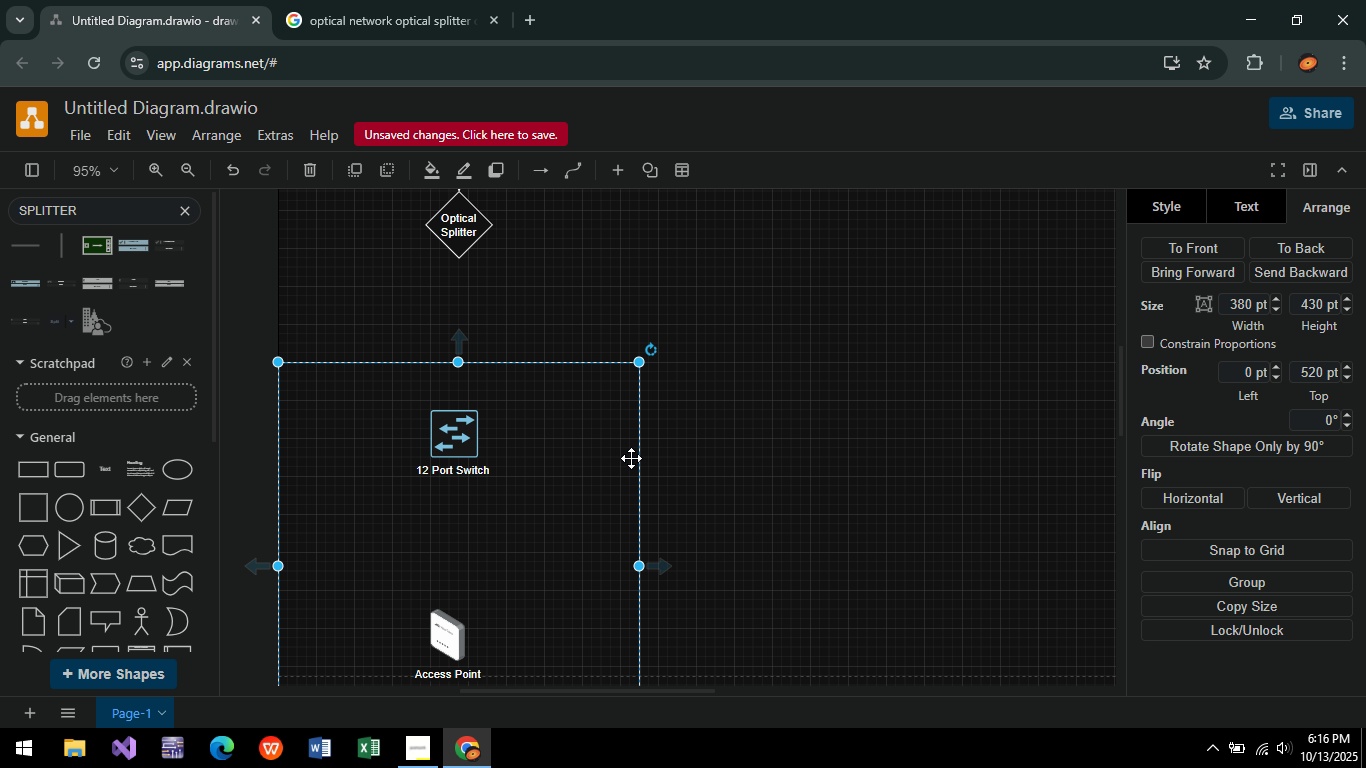 
left_click_drag(start_coordinate=[631, 458], to_coordinate=[648, 456])
 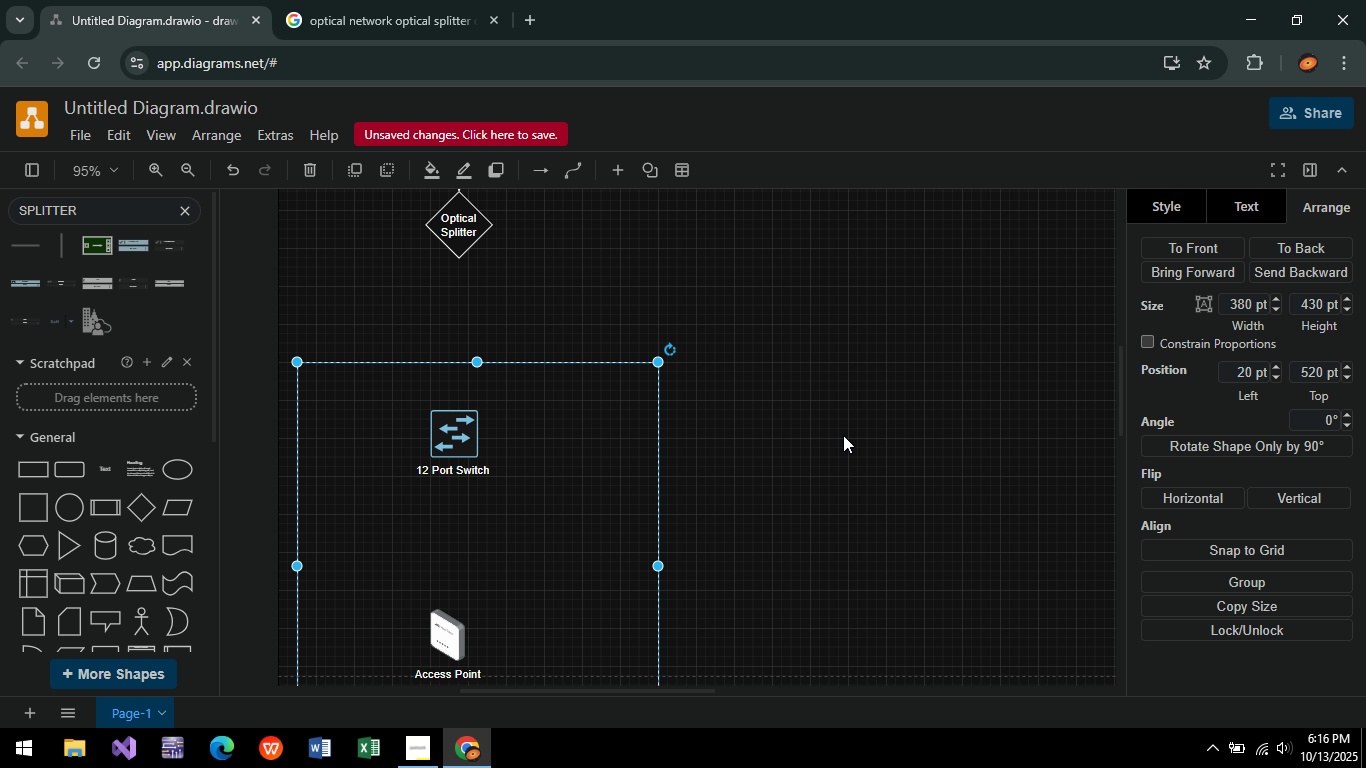 
double_click([861, 437])
 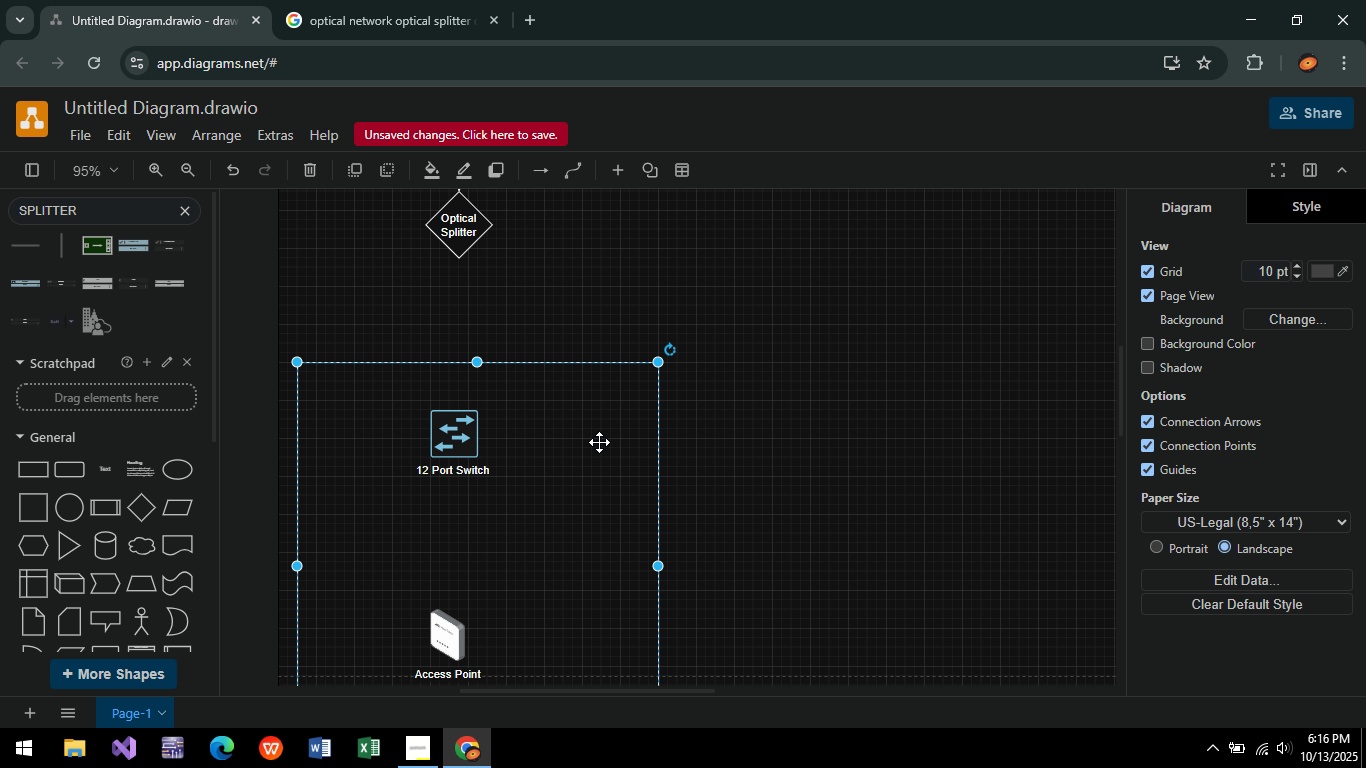 
left_click([599, 442])
 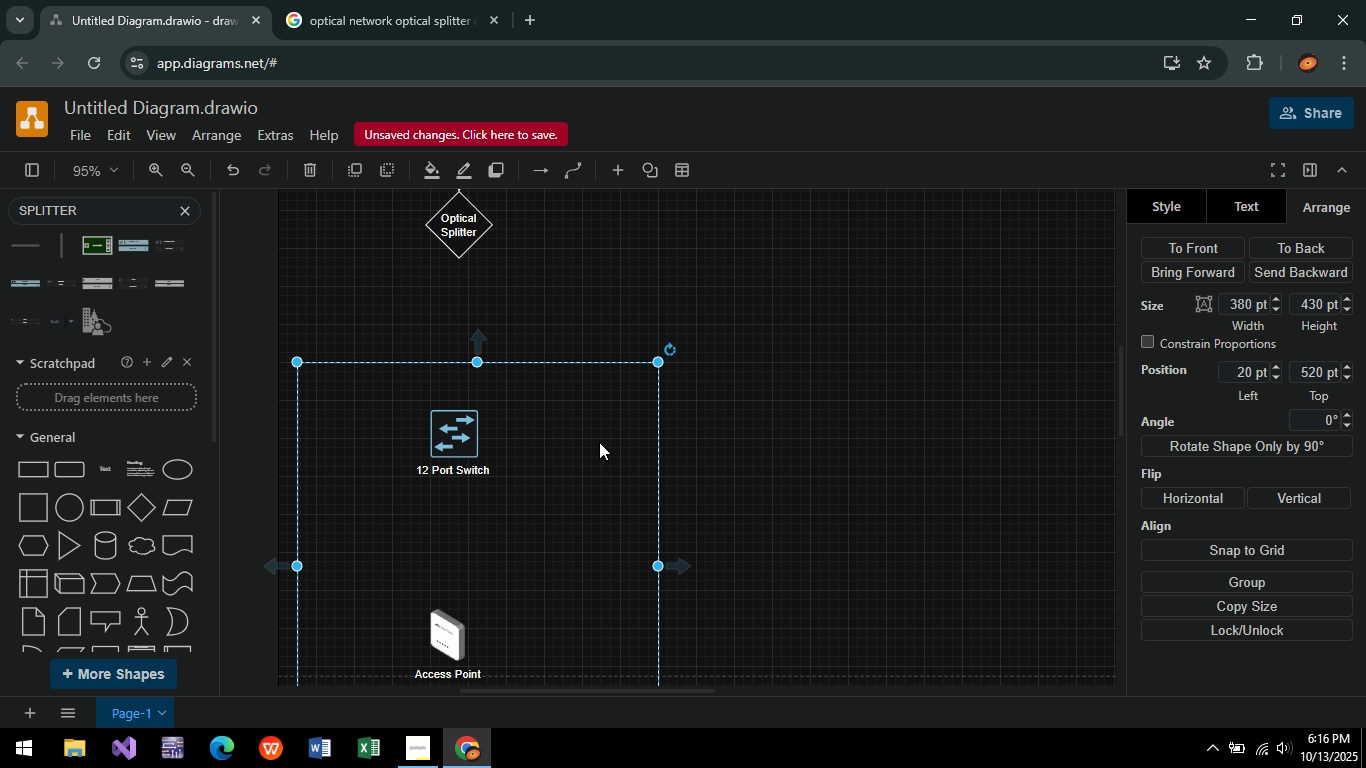 
key(ArrowLeft)
 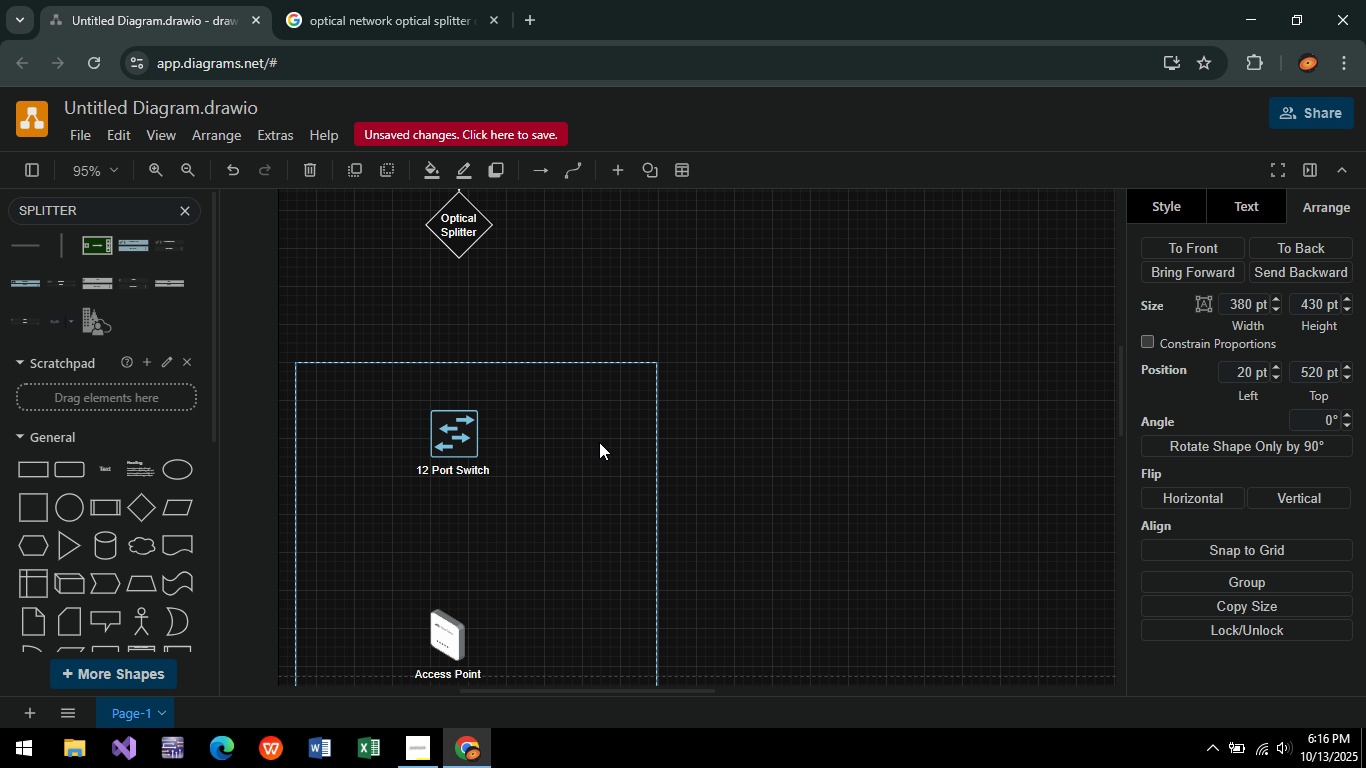 
key(ArrowLeft)
 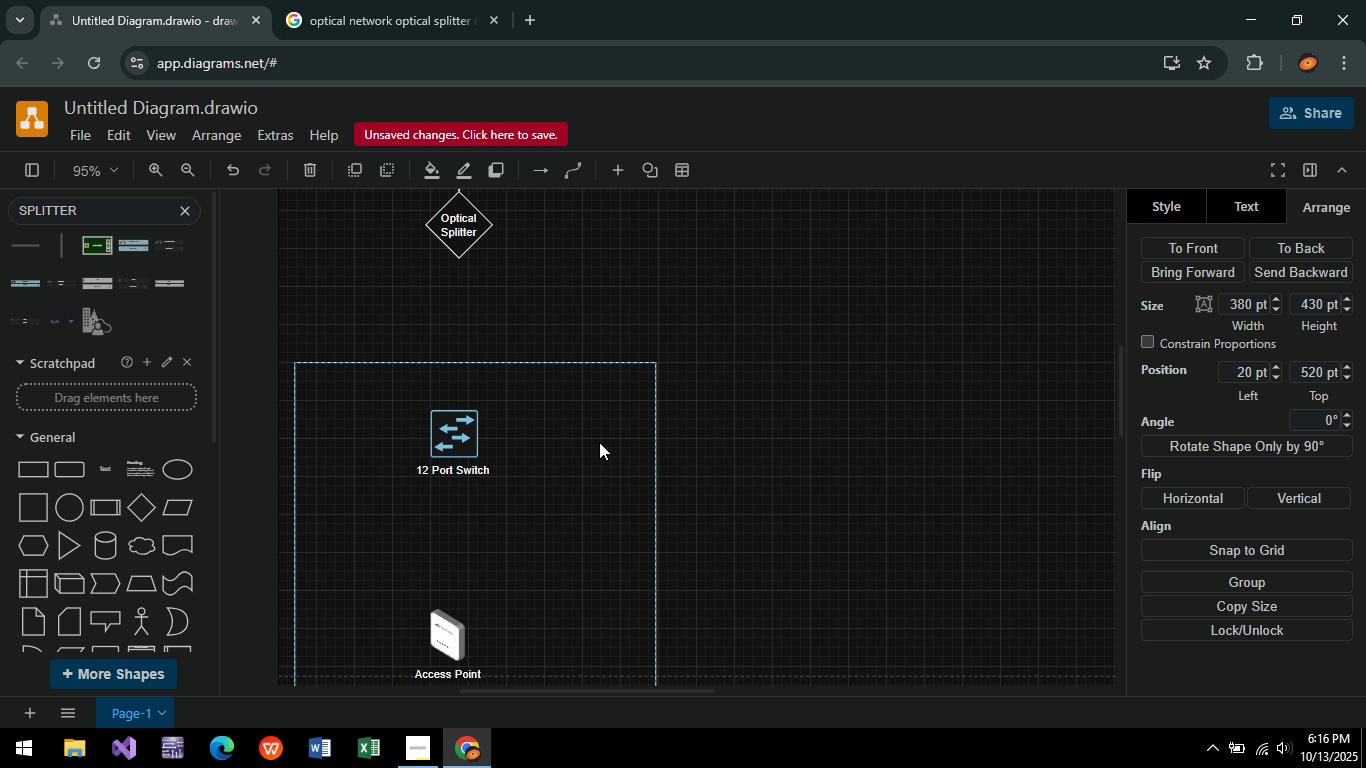 
key(ArrowLeft)
 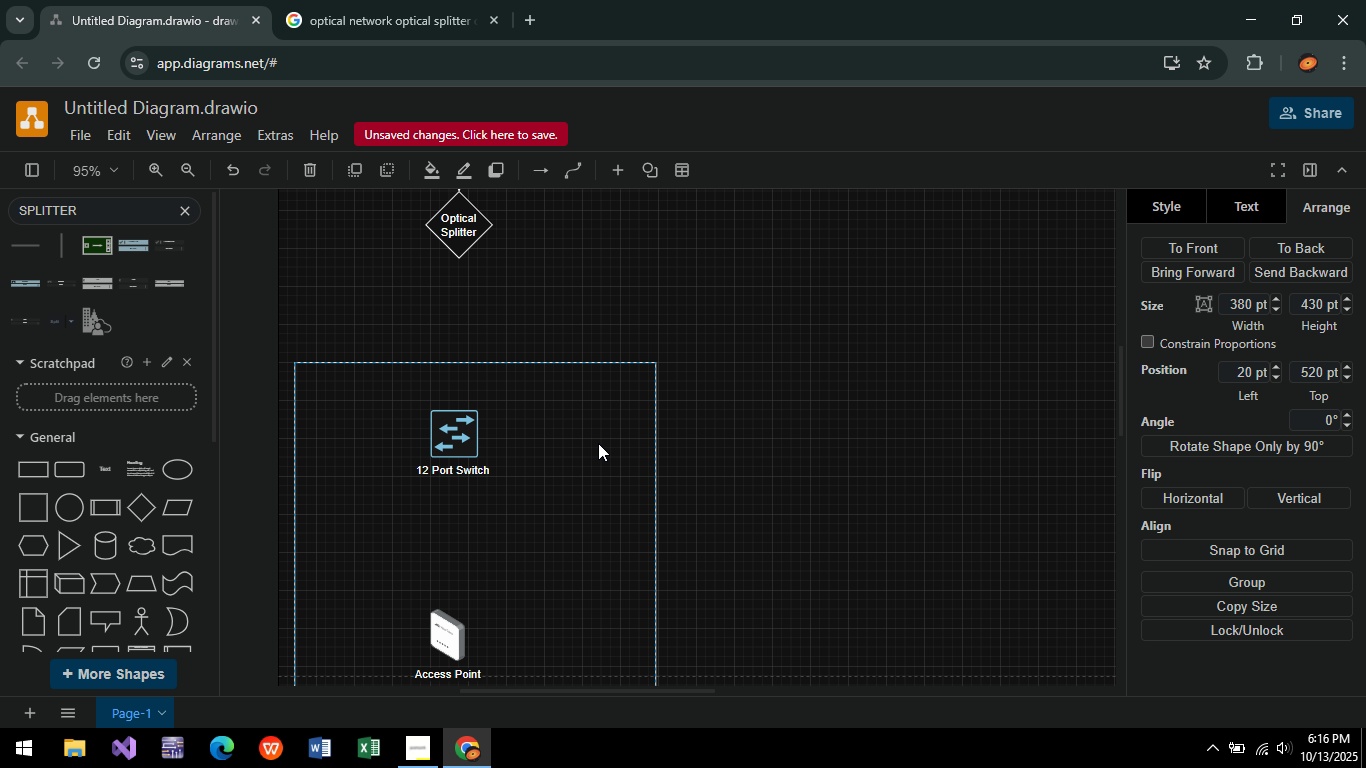 
hold_key(key=ArrowLeft, duration=0.52)
 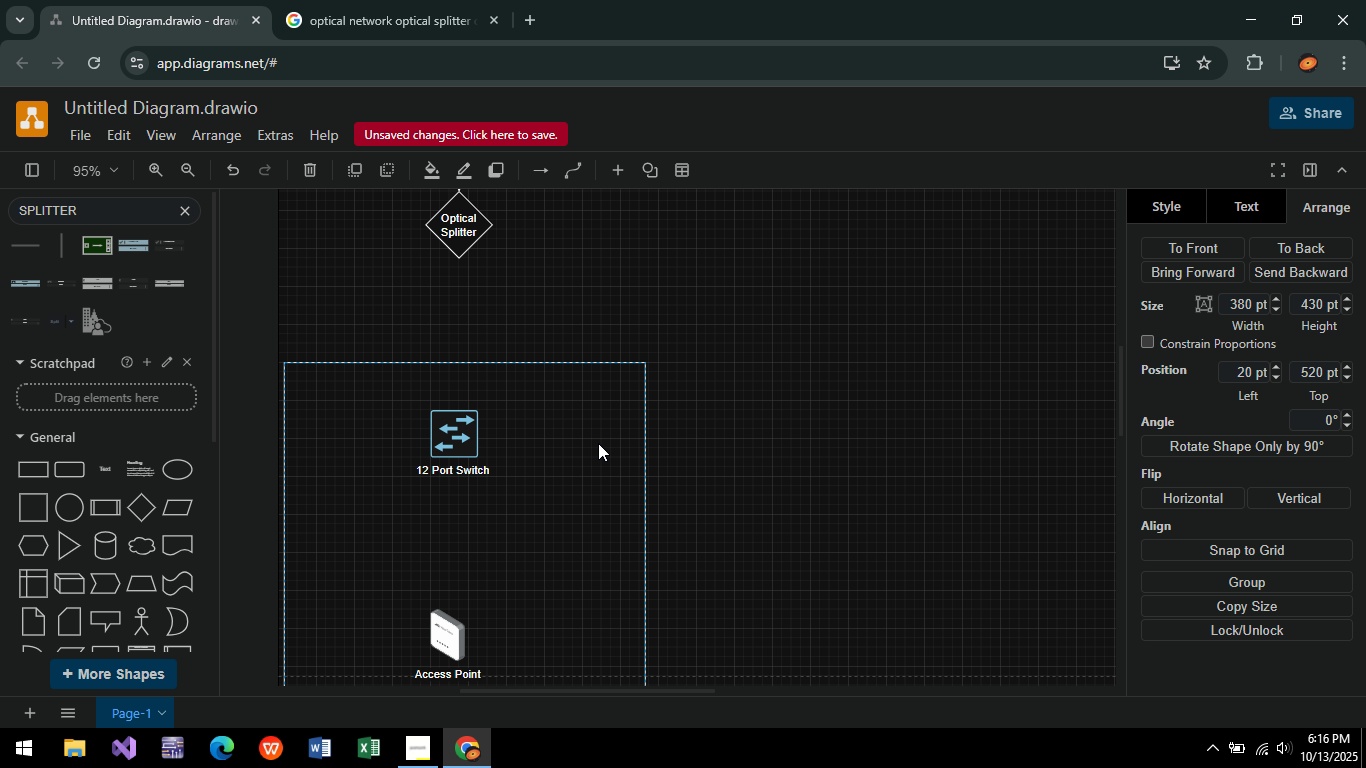 
hold_key(key=ArrowLeft, duration=0.53)
 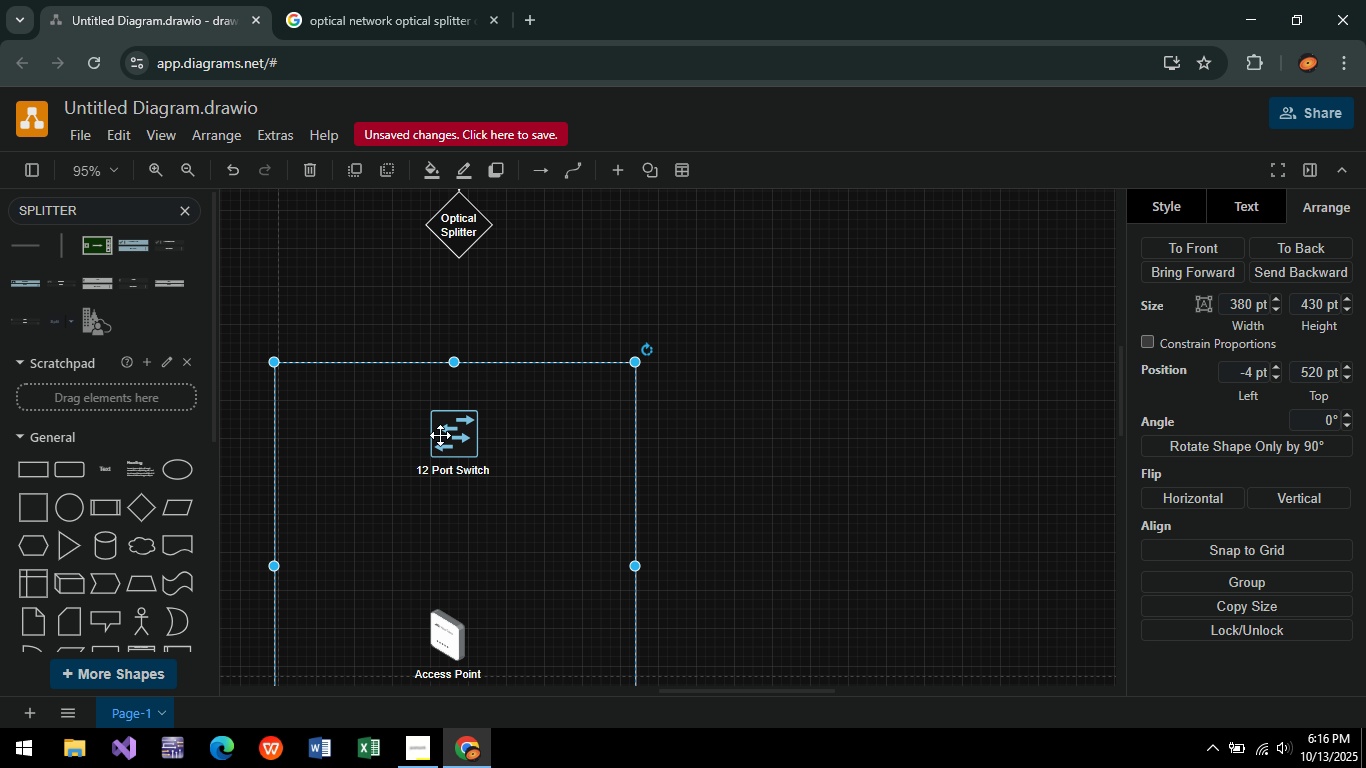 
key(ArrowRight)
 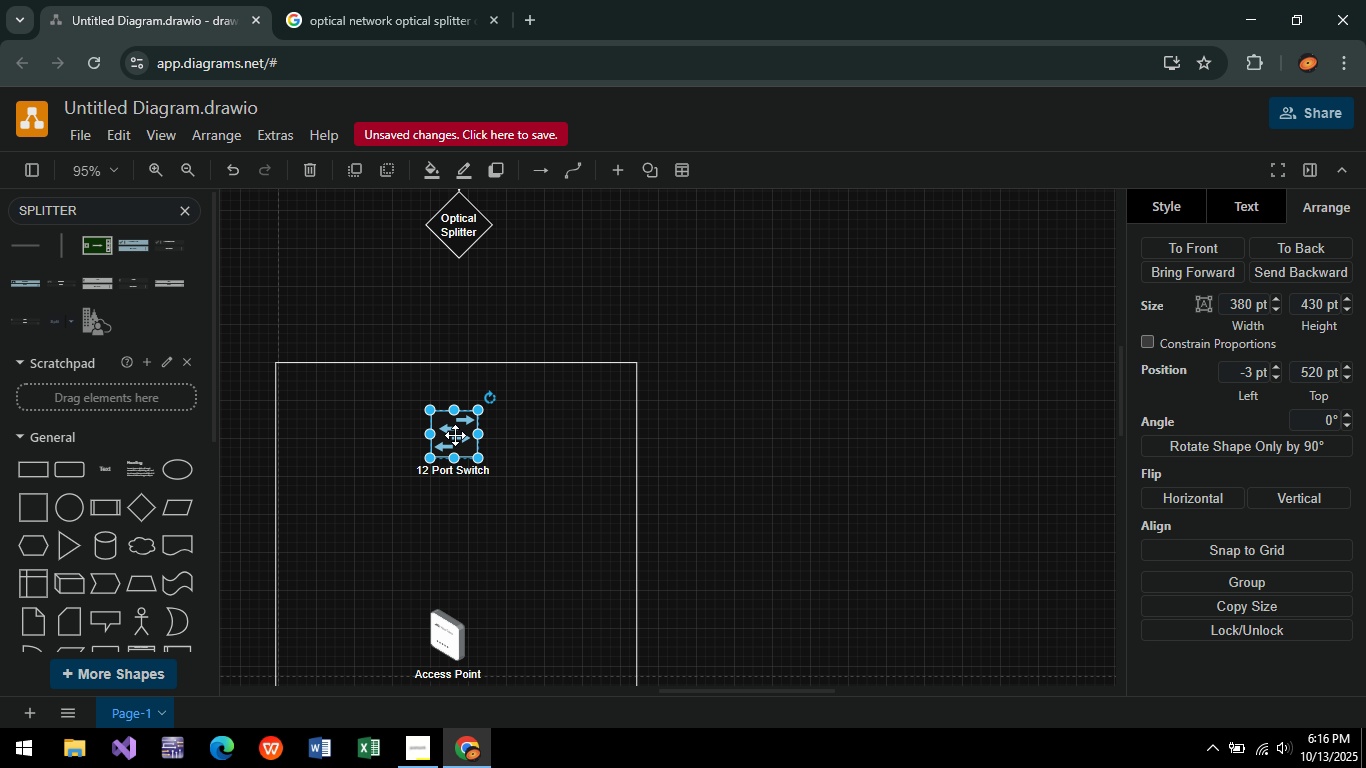 
left_click([455, 435])
 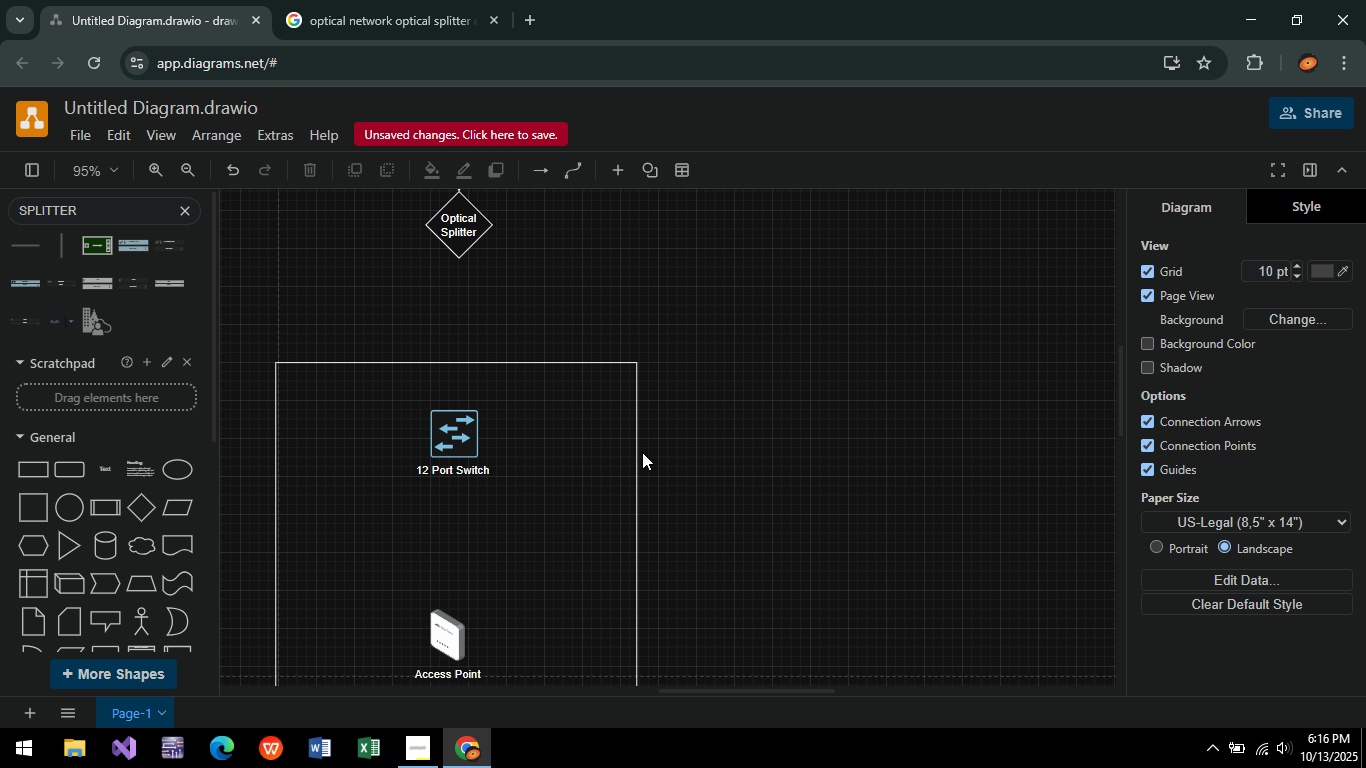 
key(ArrowRight)
 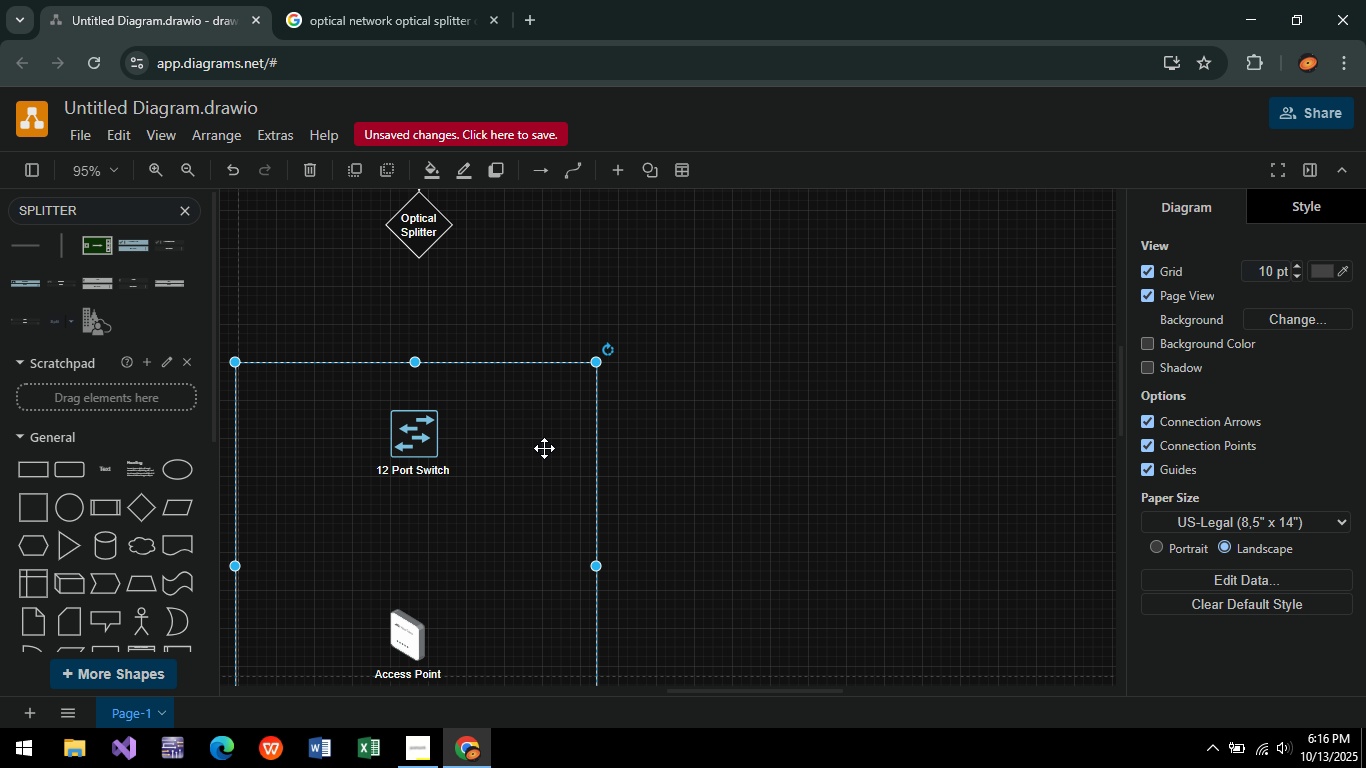 
left_click([544, 448])
 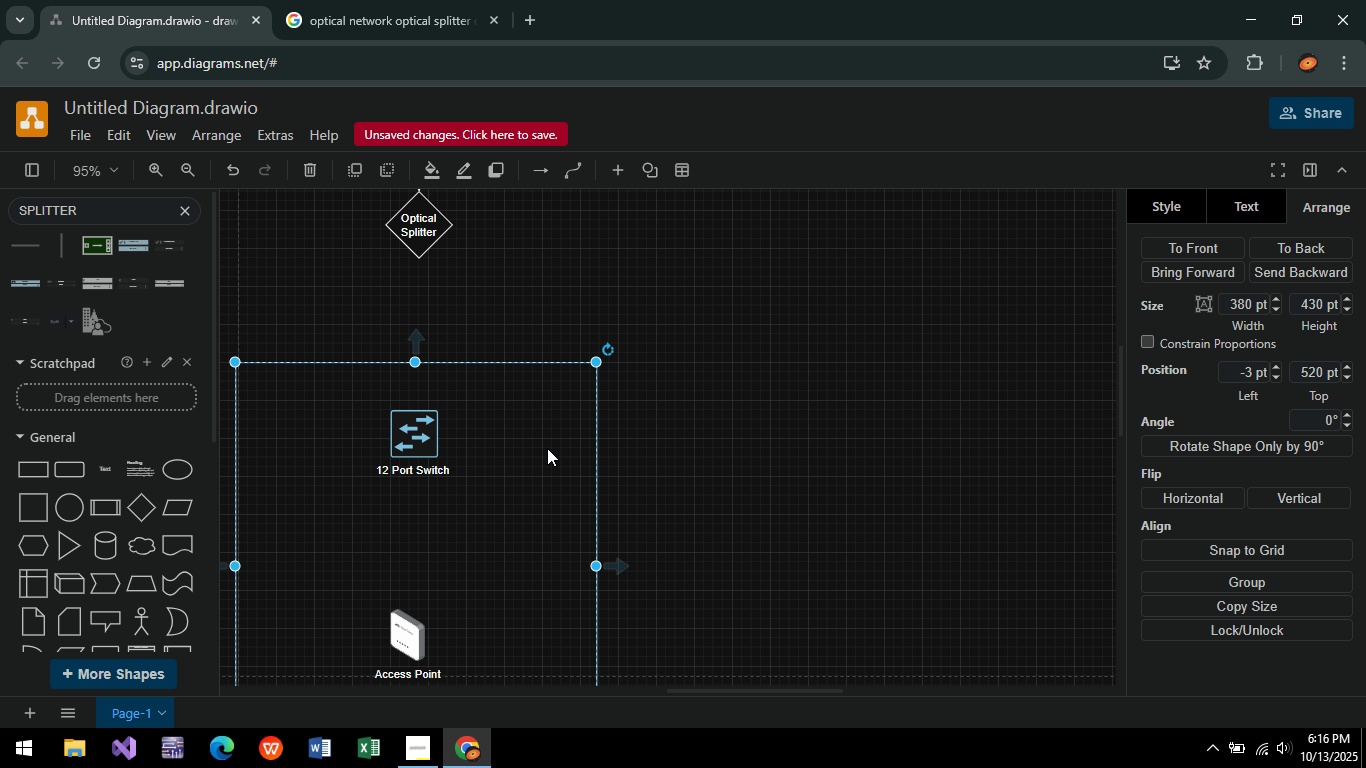 
key(ArrowRight)
 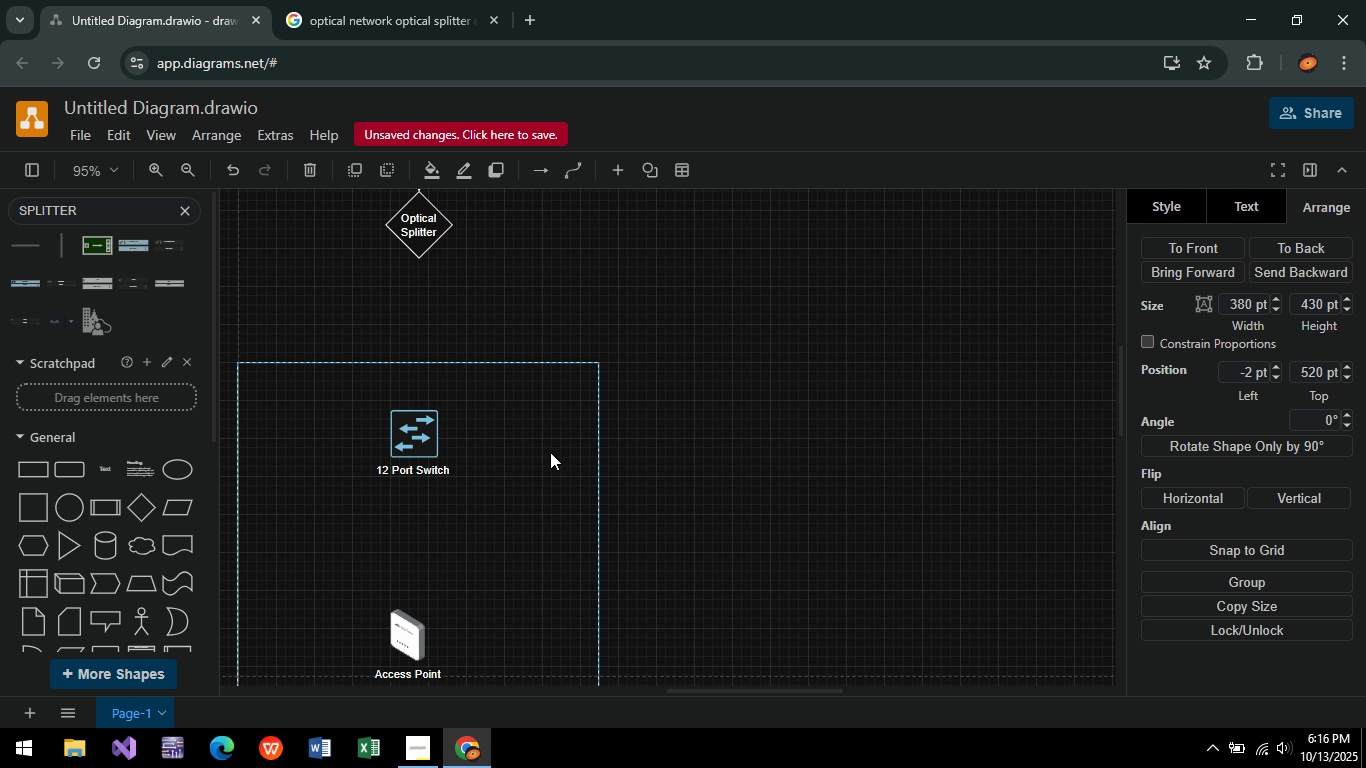 
key(ArrowRight)
 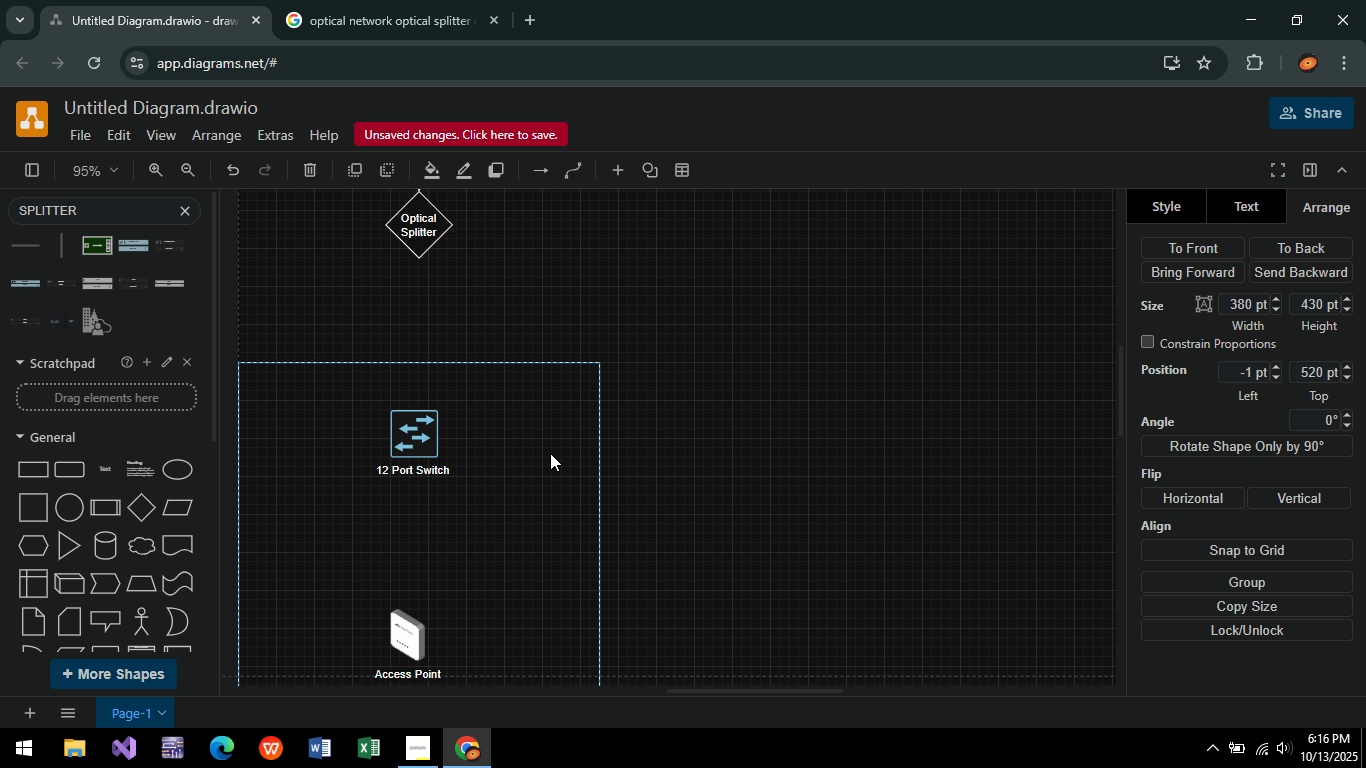 
key(ArrowRight)
 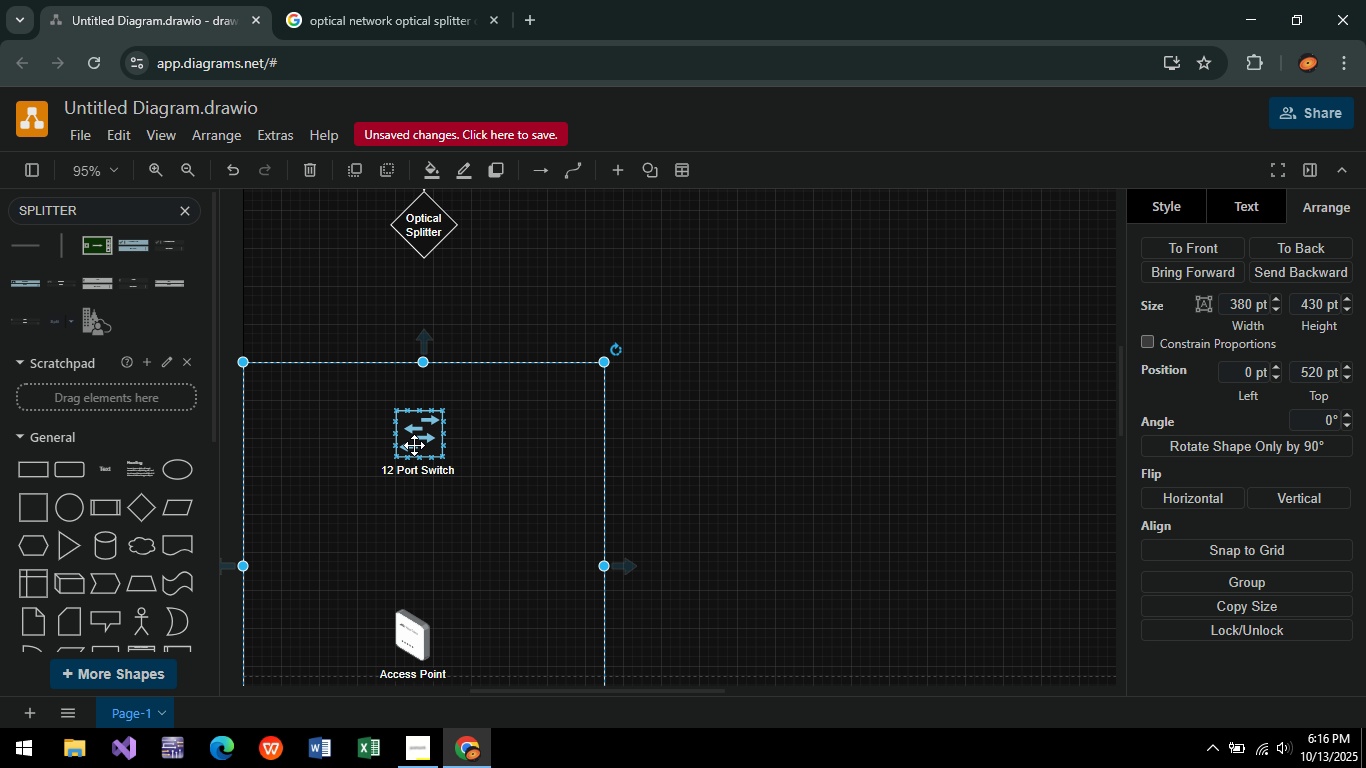 
left_click([413, 445])
 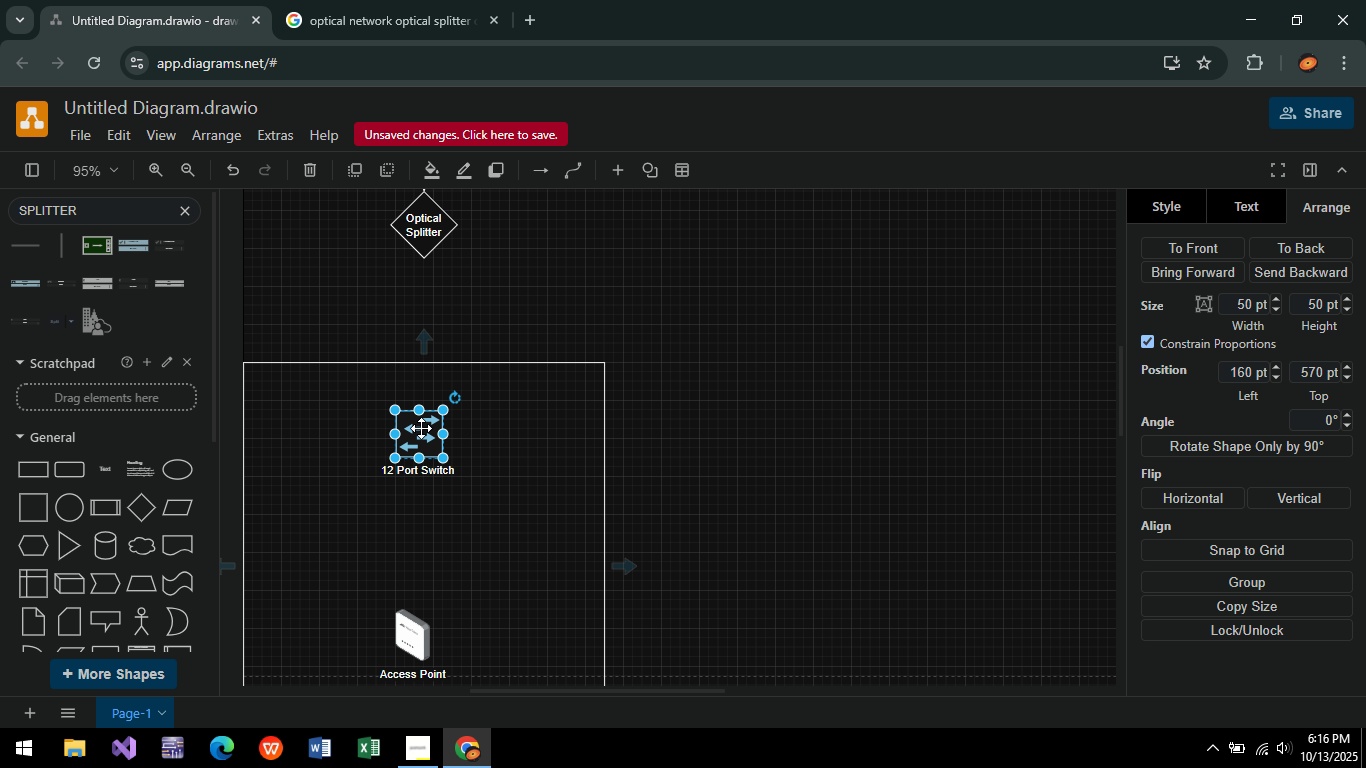 
left_click_drag(start_coordinate=[420, 424], to_coordinate=[419, 506])
 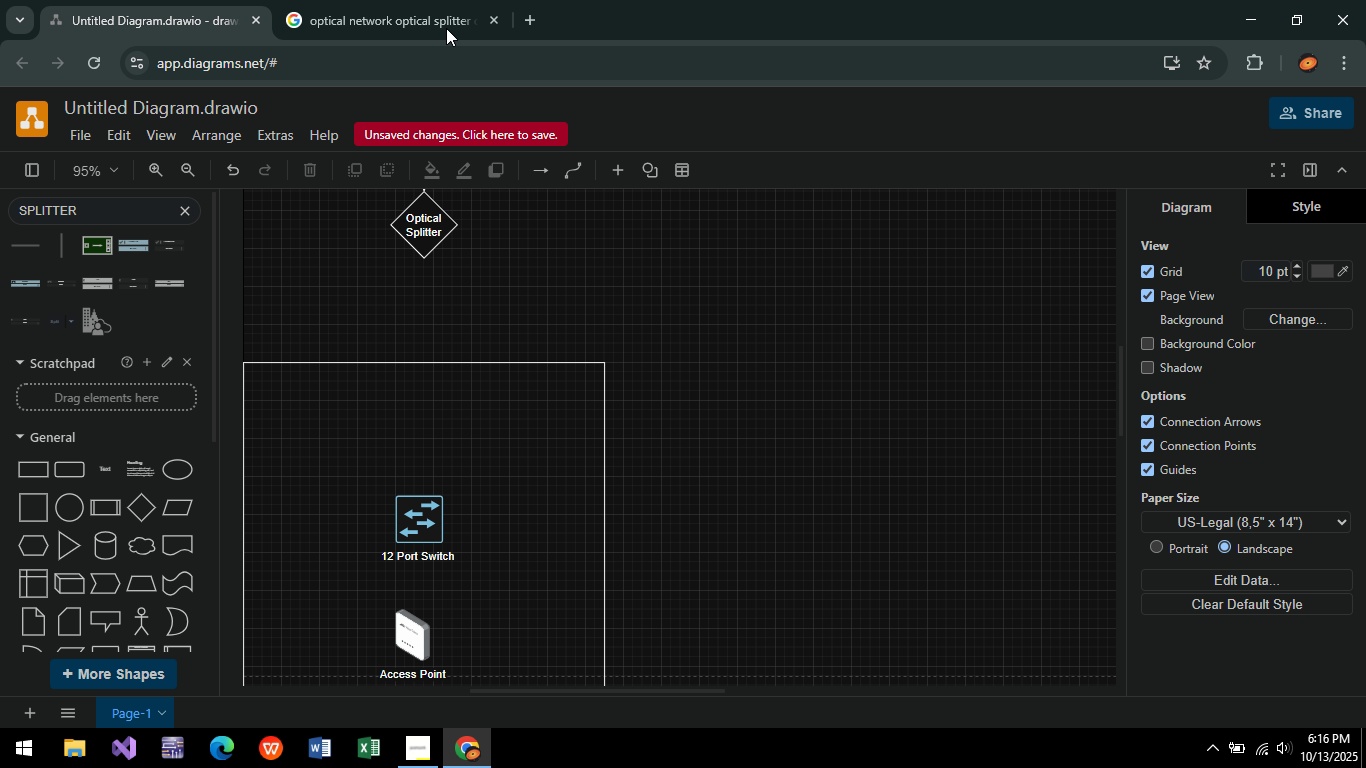 
left_click([397, 0])
 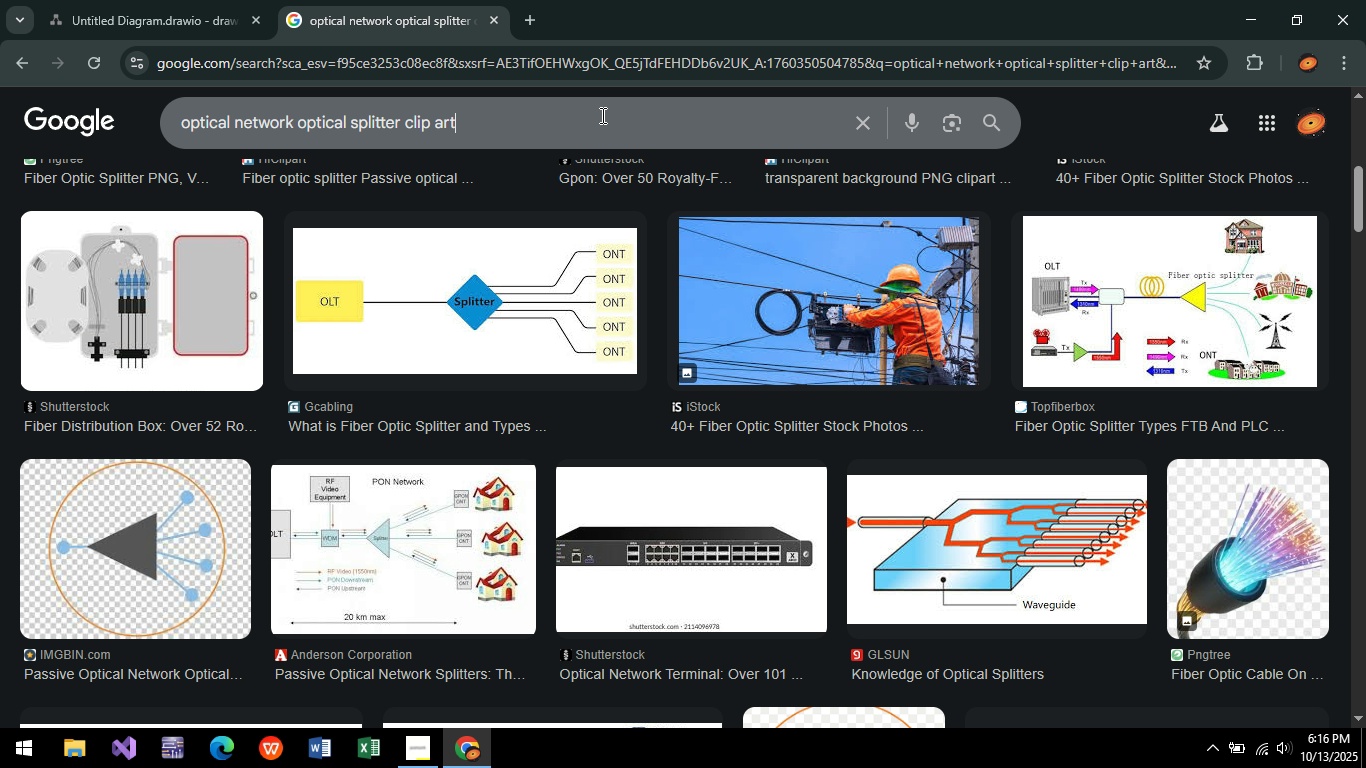 
left_click([601, 115])
 